 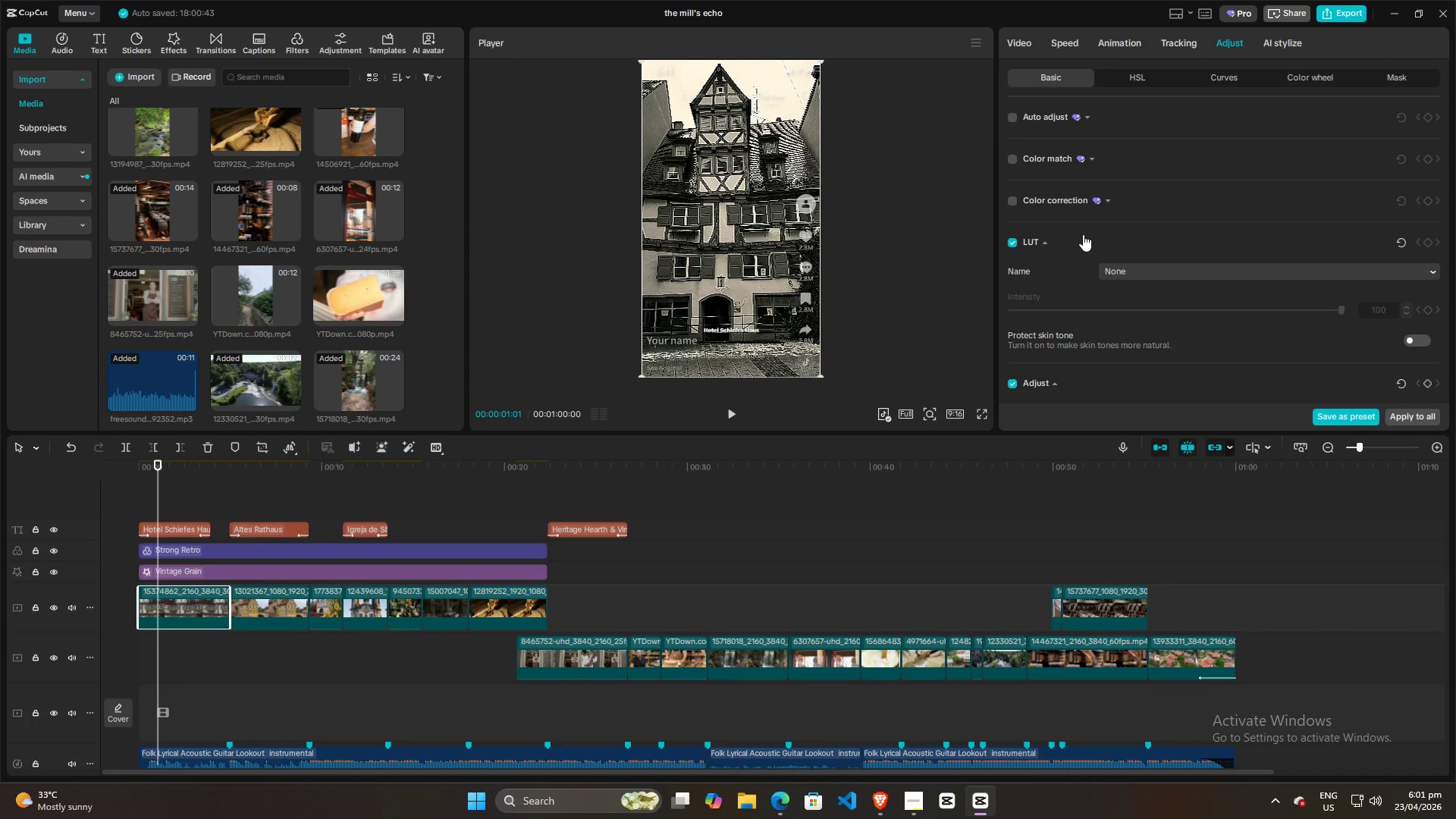 
scroll: coordinate [1194, 340], scroll_direction: down, amount: 9.0
 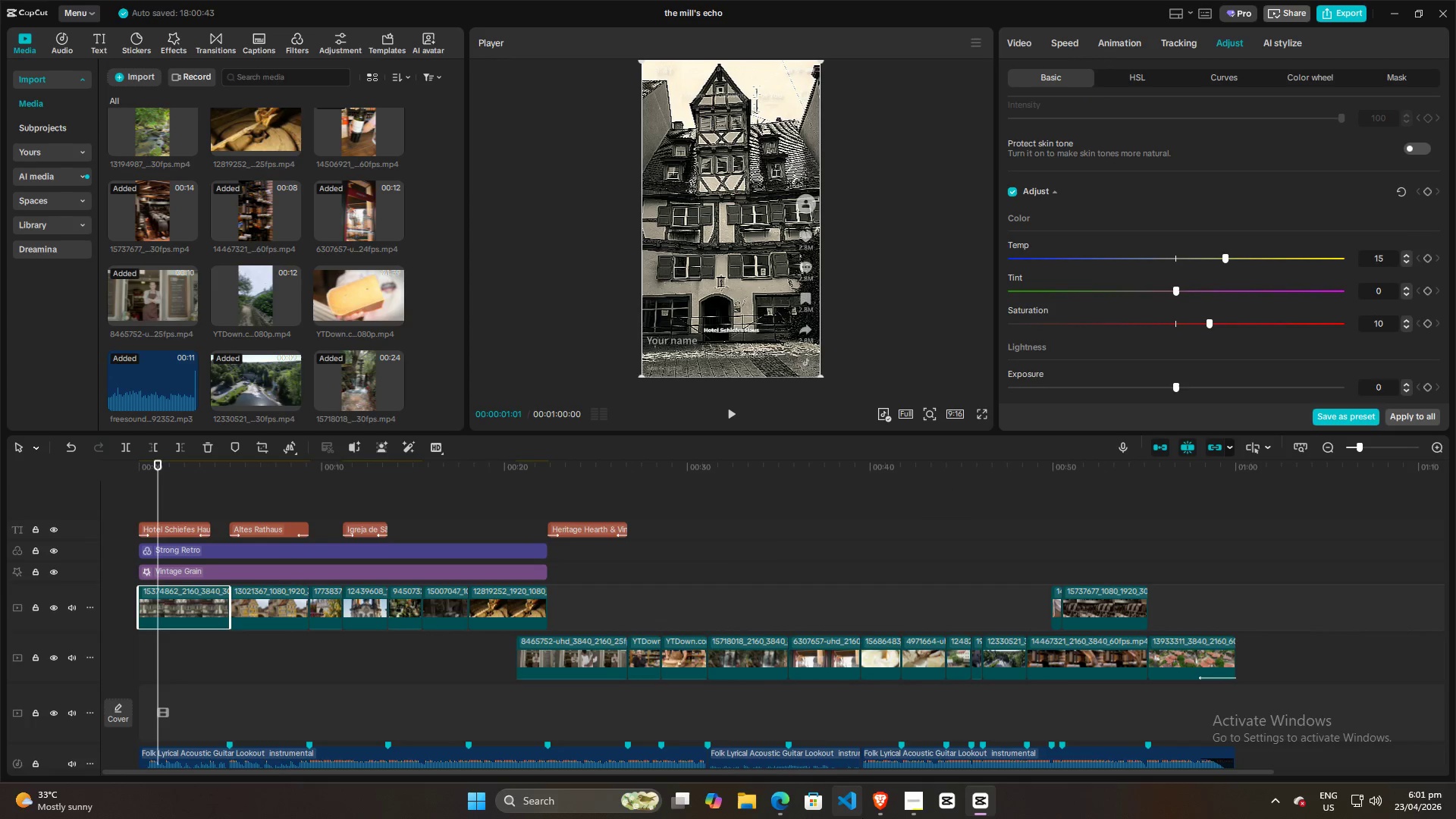 
left_click([783, 806])
 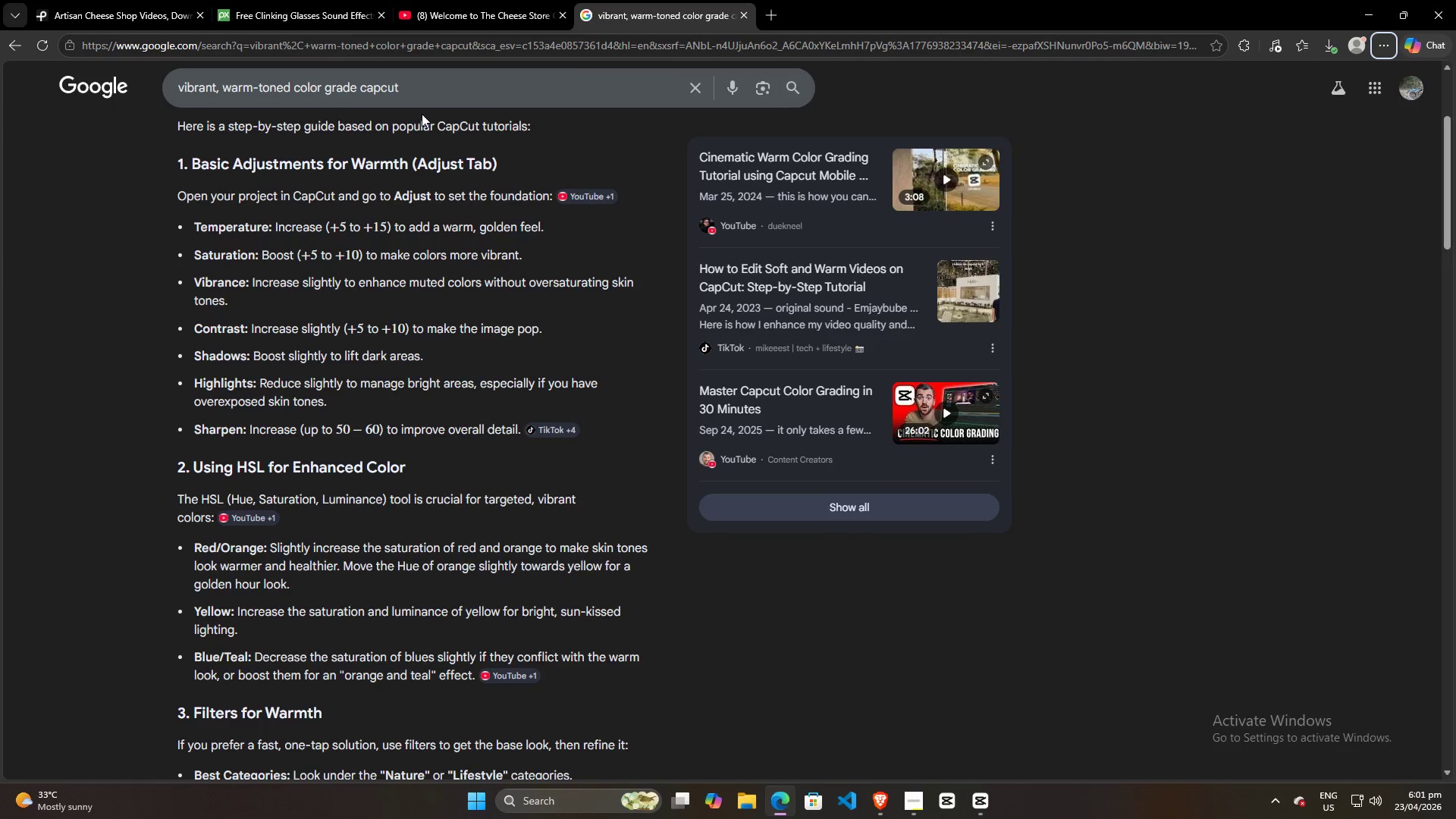 
left_click_drag(start_coordinate=[423, 90], to_coordinate=[202, 87])
 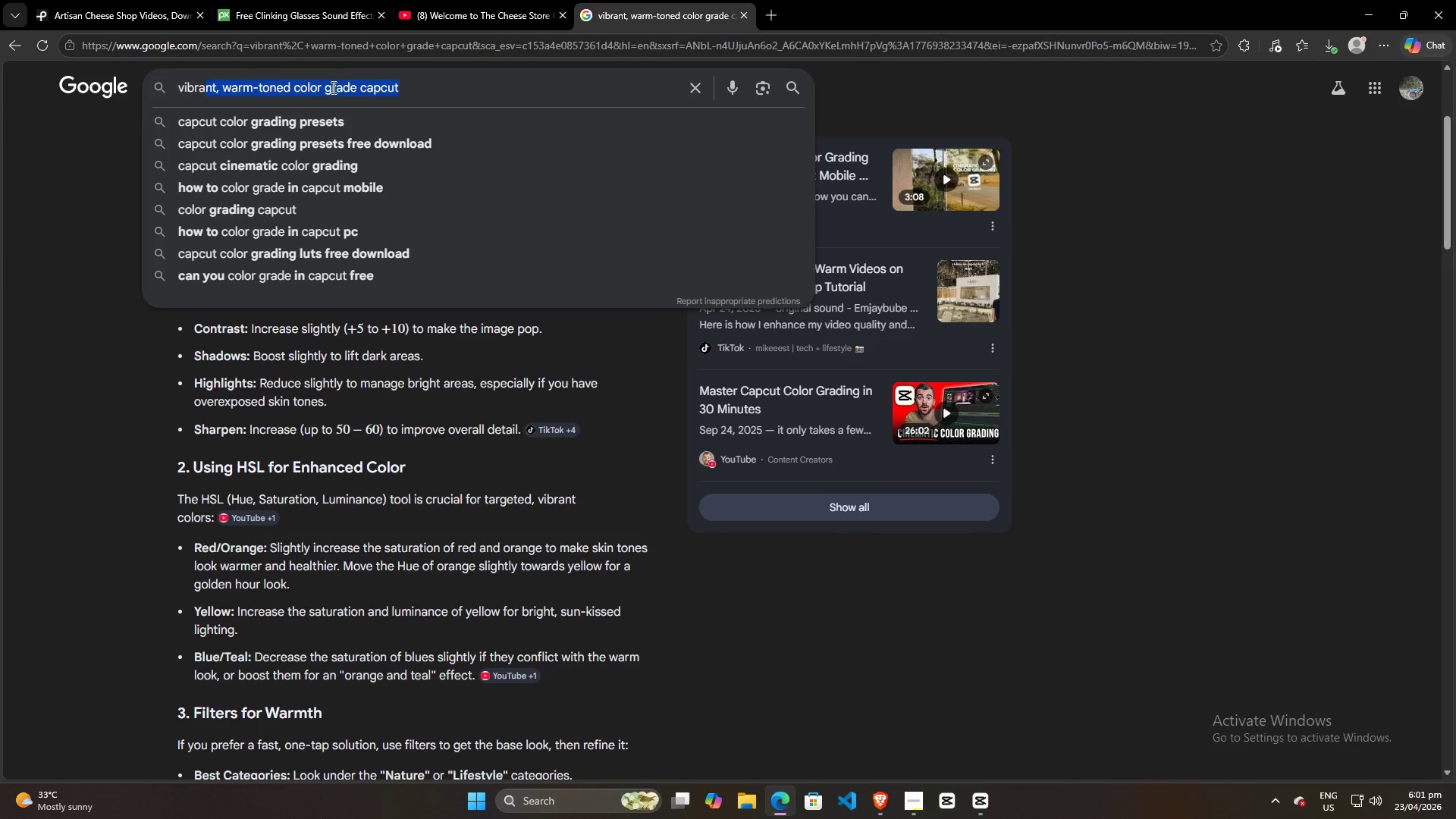 
left_click([332, 87])
 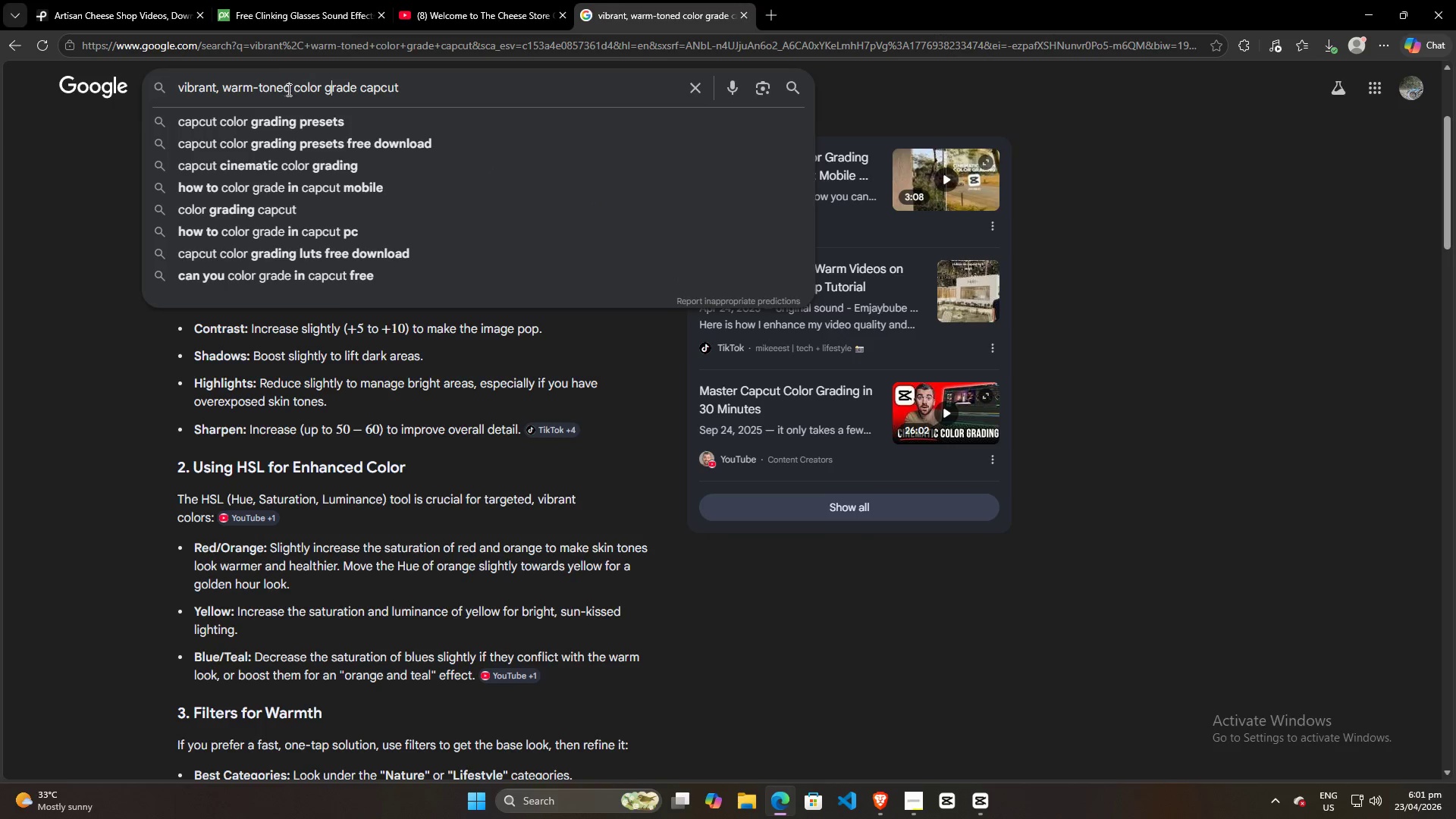 
left_click_drag(start_coordinate=[290, 88], to_coordinate=[86, 88])
 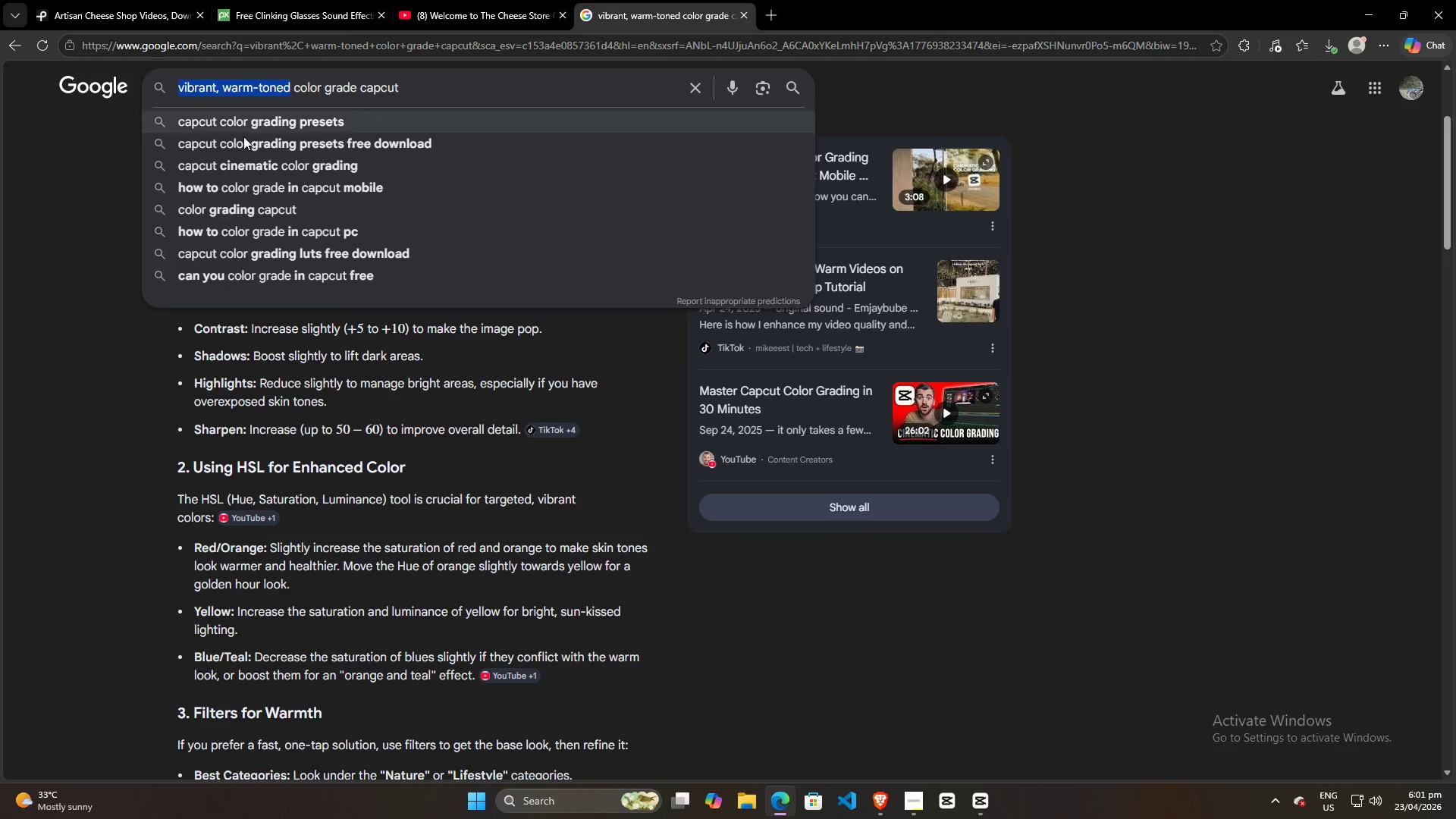 
key(Control+ControlLeft)
 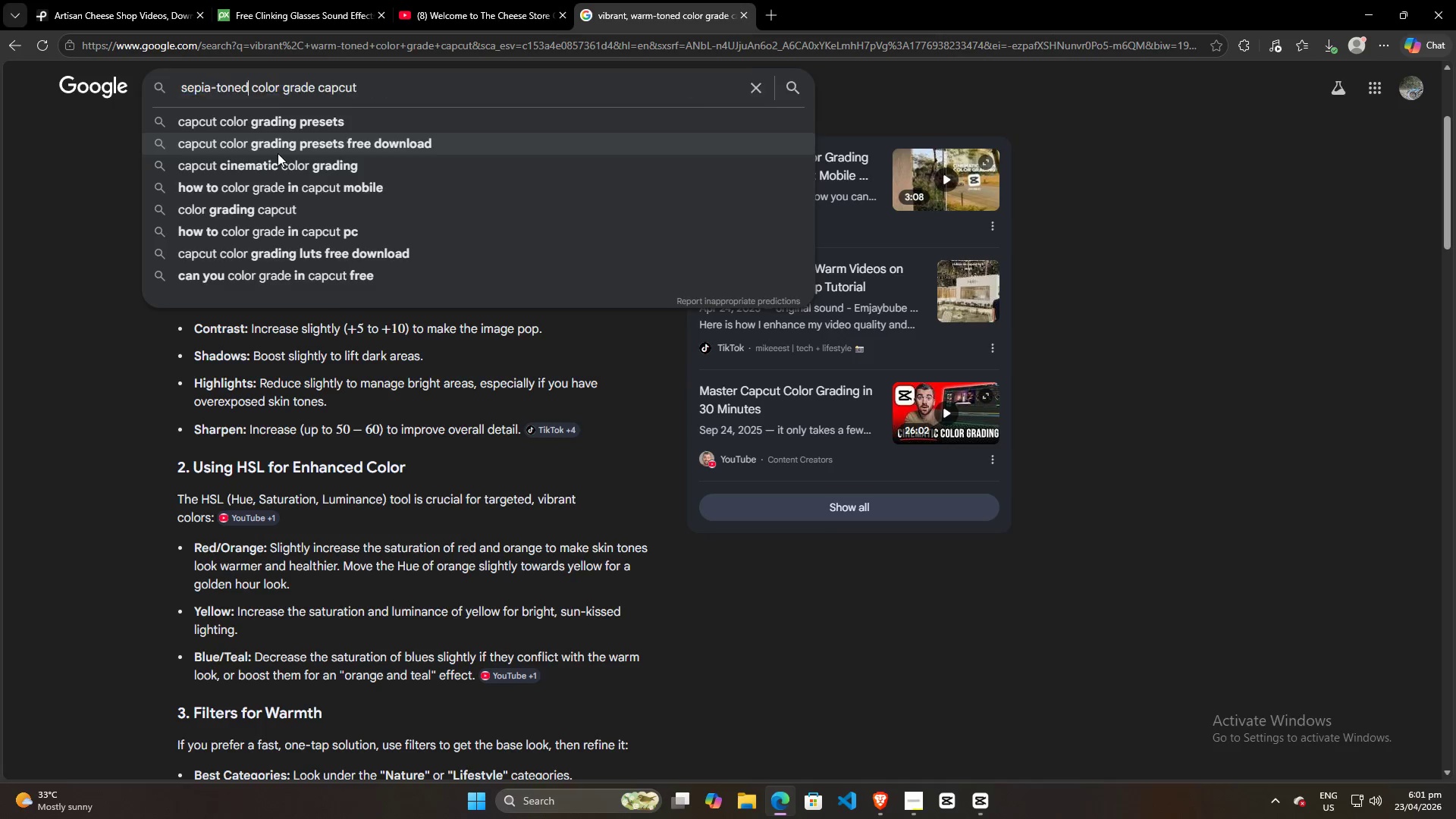 
key(Control+V)
 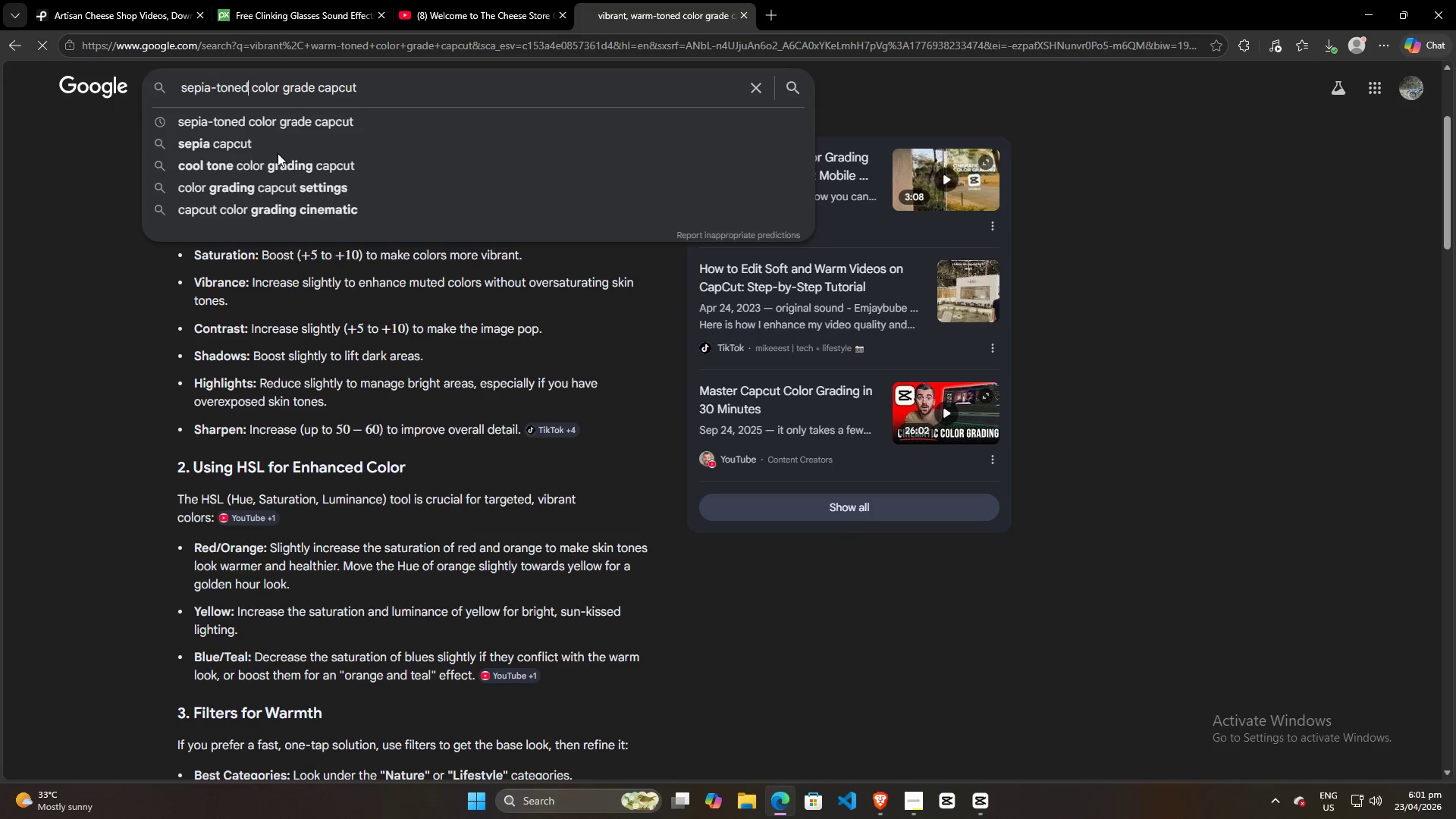 
key(Control+Enter)
 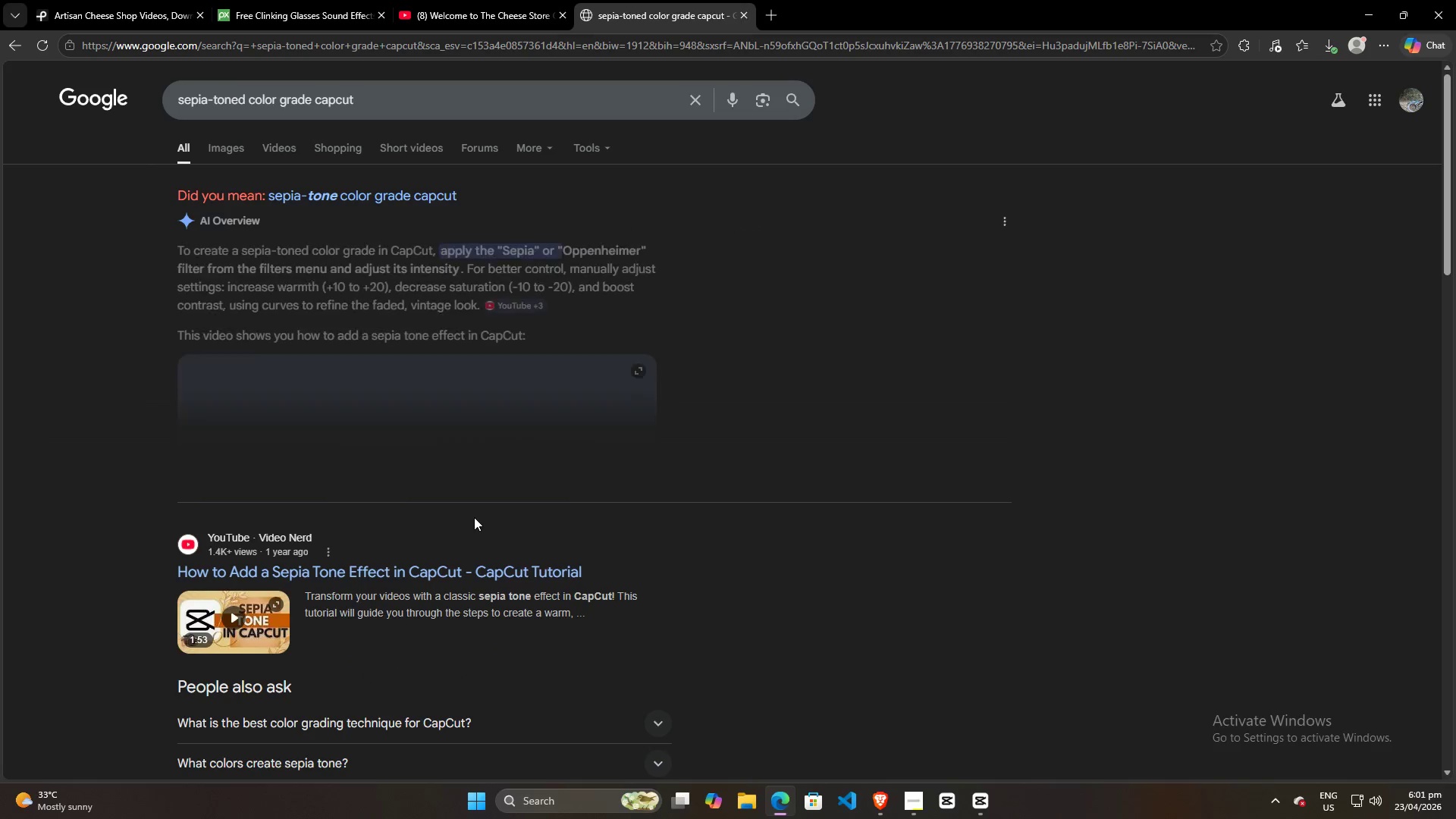 
left_click([422, 478])
 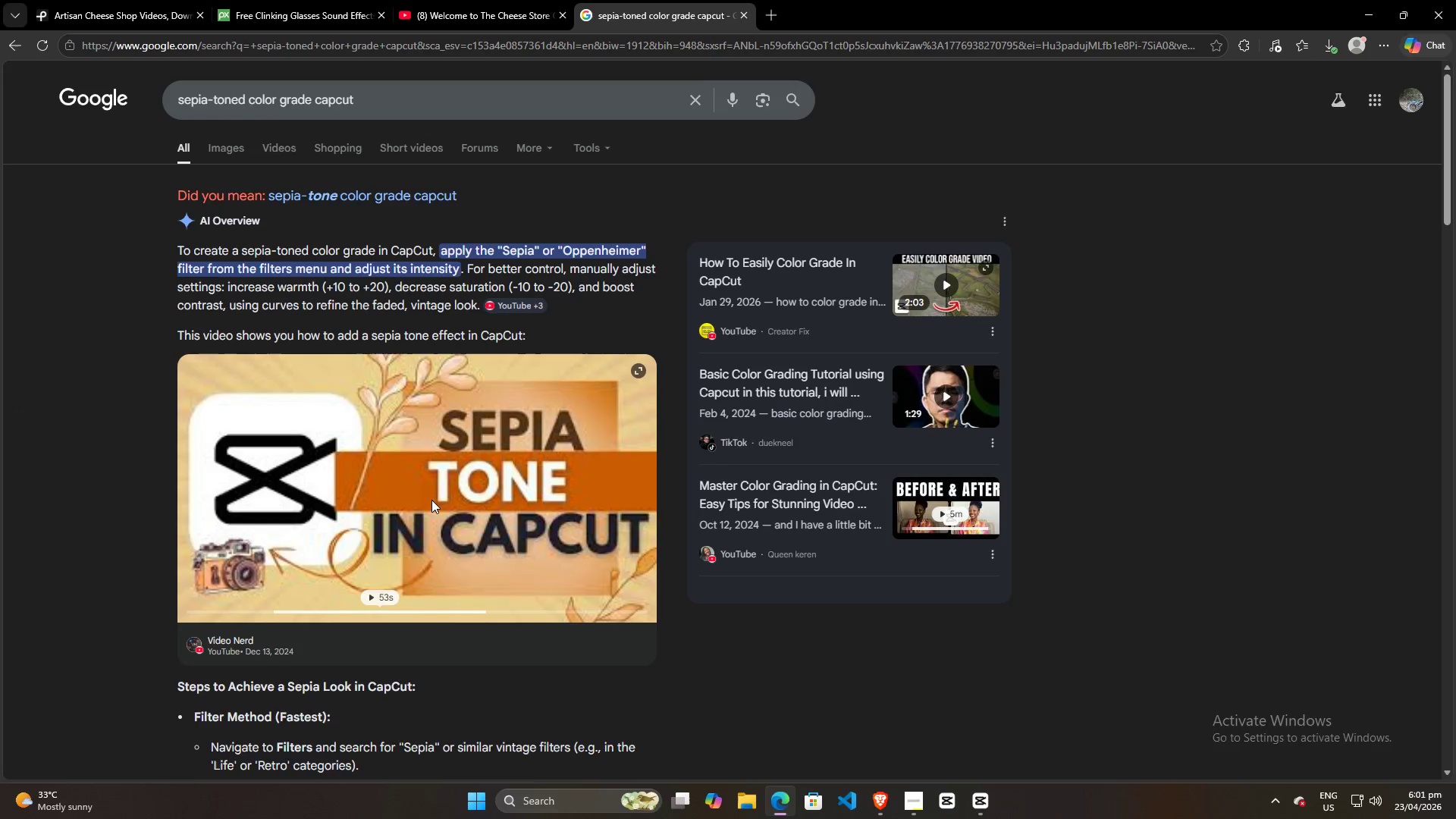 
scroll: coordinate [431, 500], scroll_direction: down, amount: 7.0
 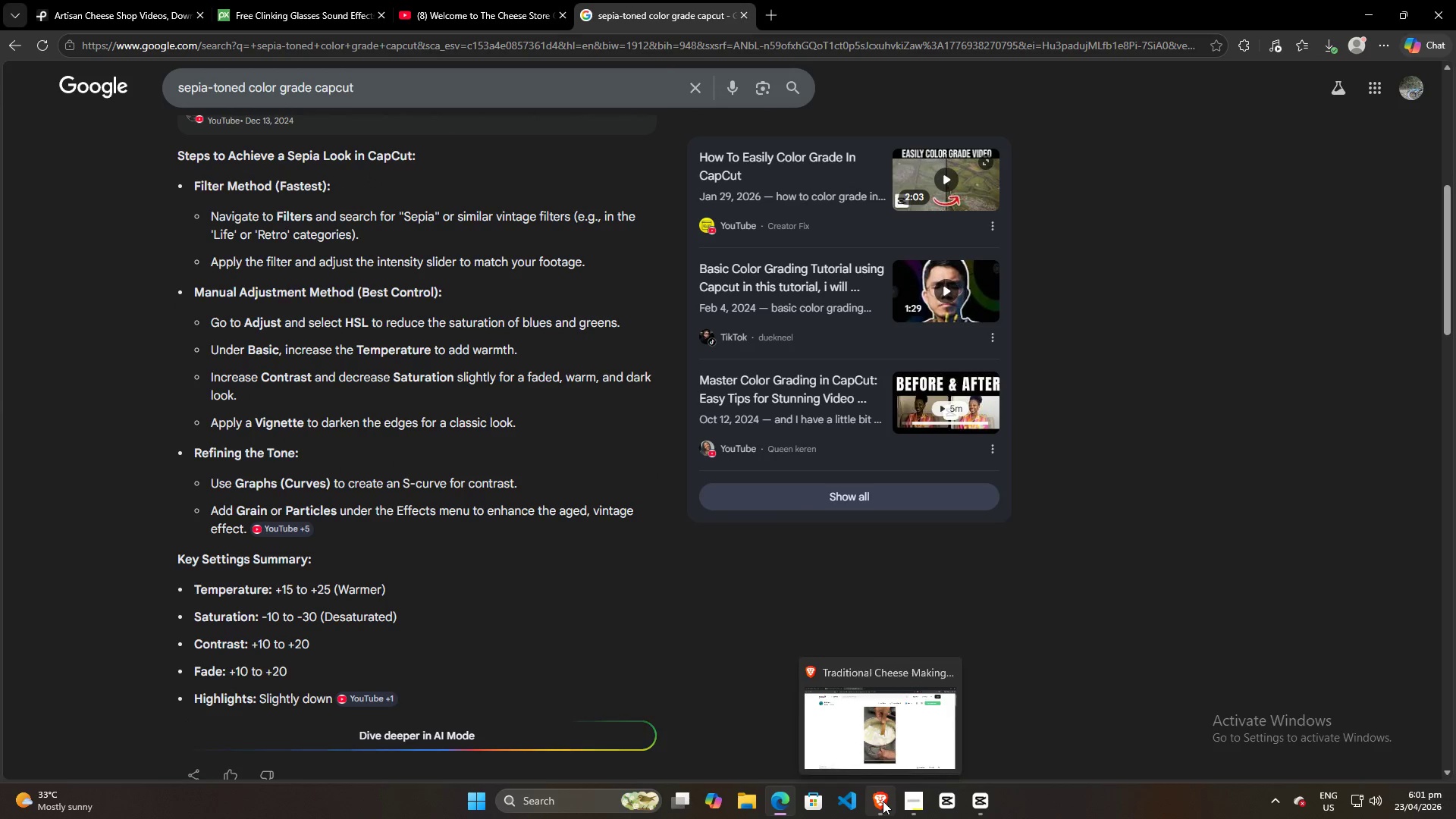 
left_click([976, 802])
 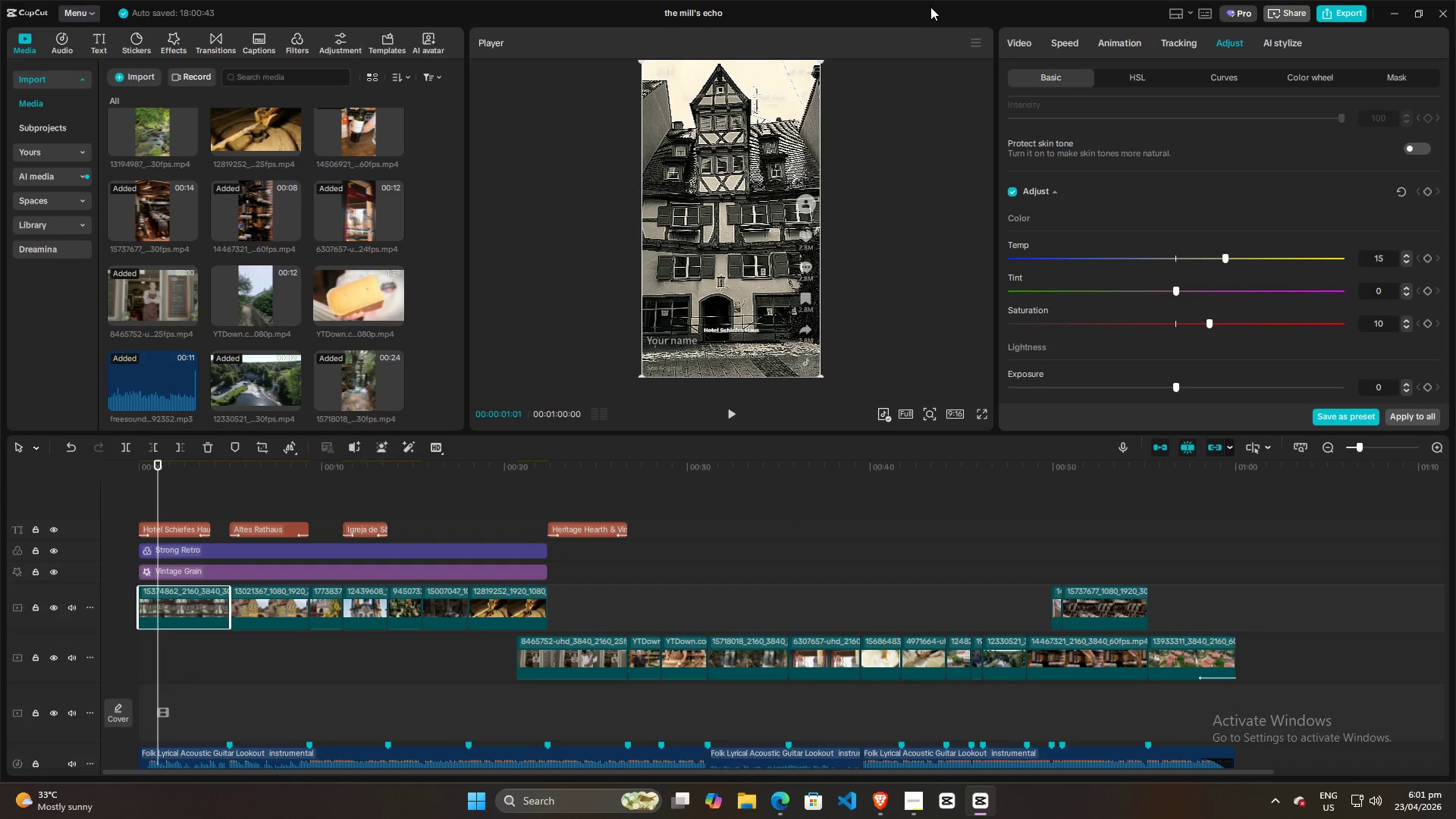 
left_click_drag(start_coordinate=[937, 31], to_coordinate=[969, 77])
 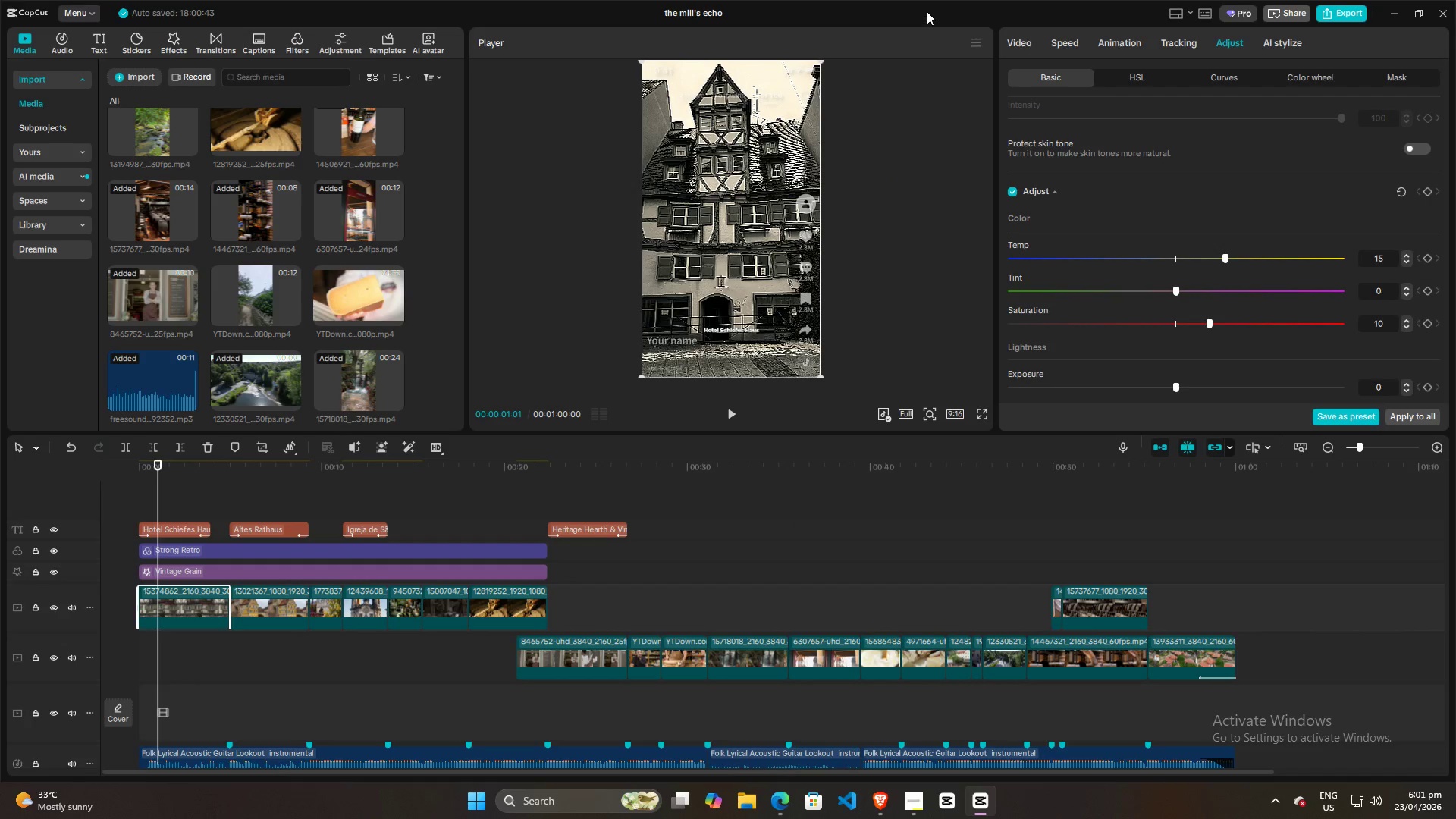 
left_click_drag(start_coordinate=[927, 11], to_coordinate=[922, 113])
 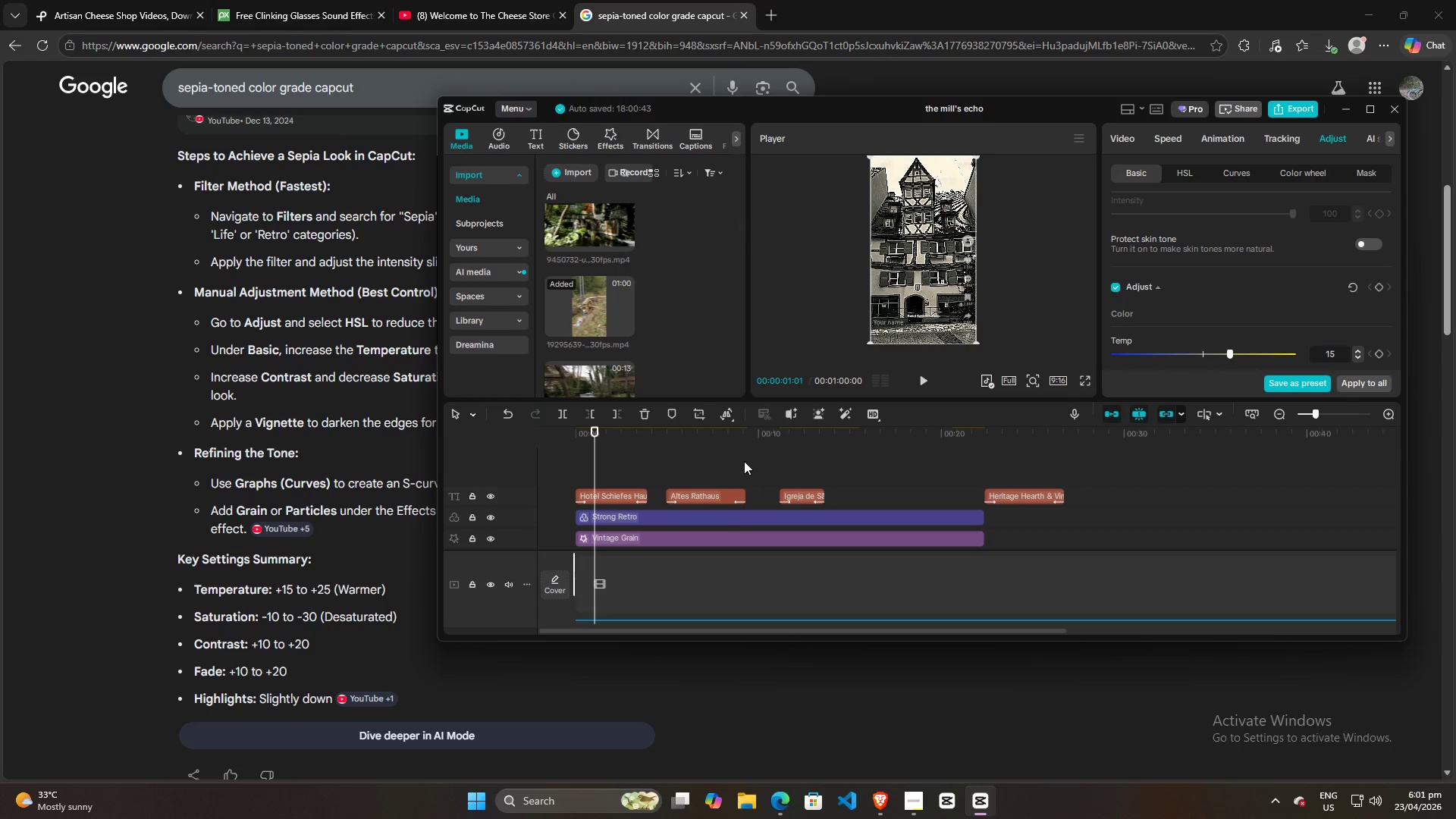 
scroll: coordinate [1265, 268], scroll_direction: down, amount: 4.0
 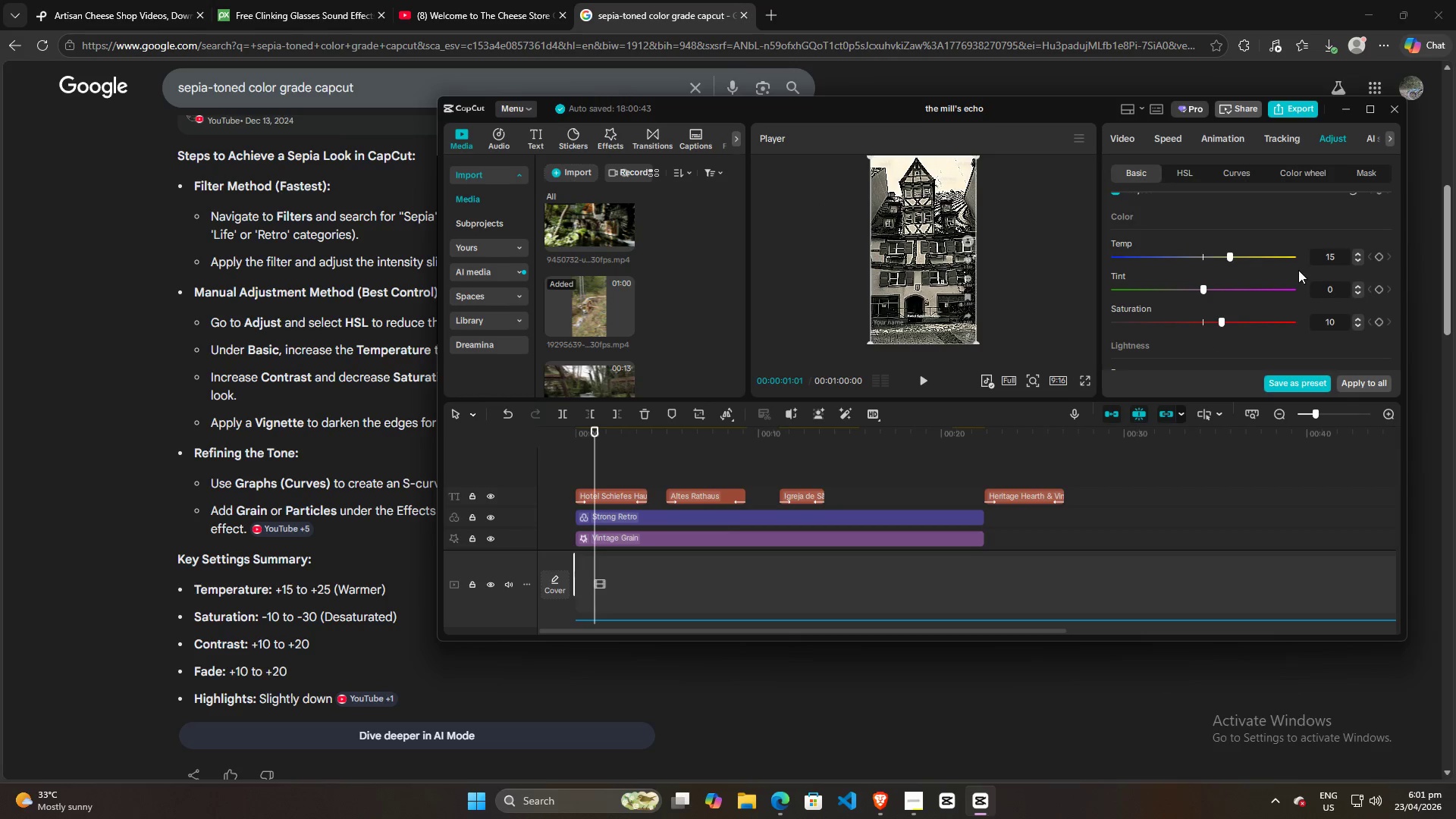 
left_click([1319, 258])
 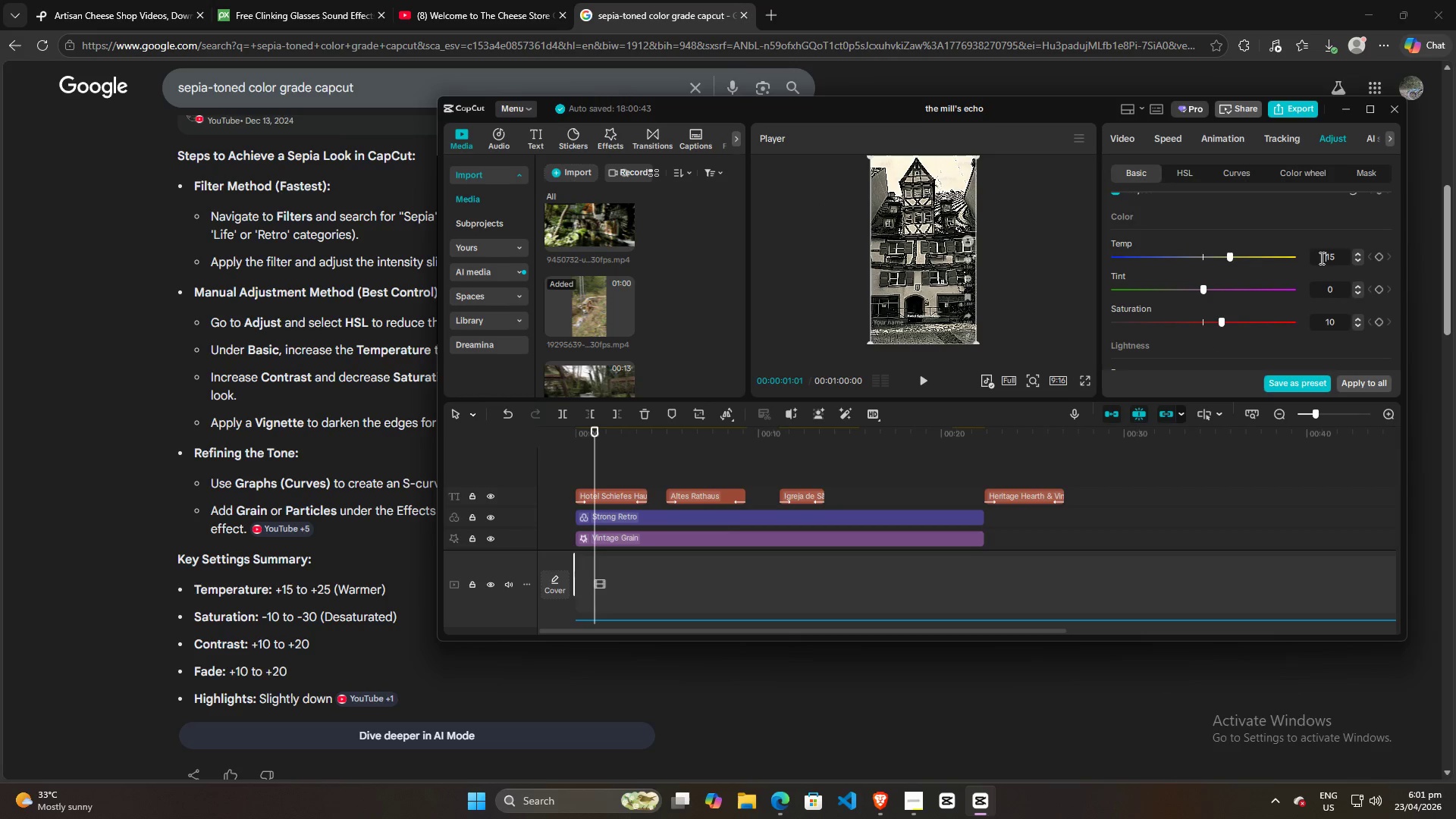 
scroll: coordinate [1320, 258], scroll_direction: up, amount: 10.0
 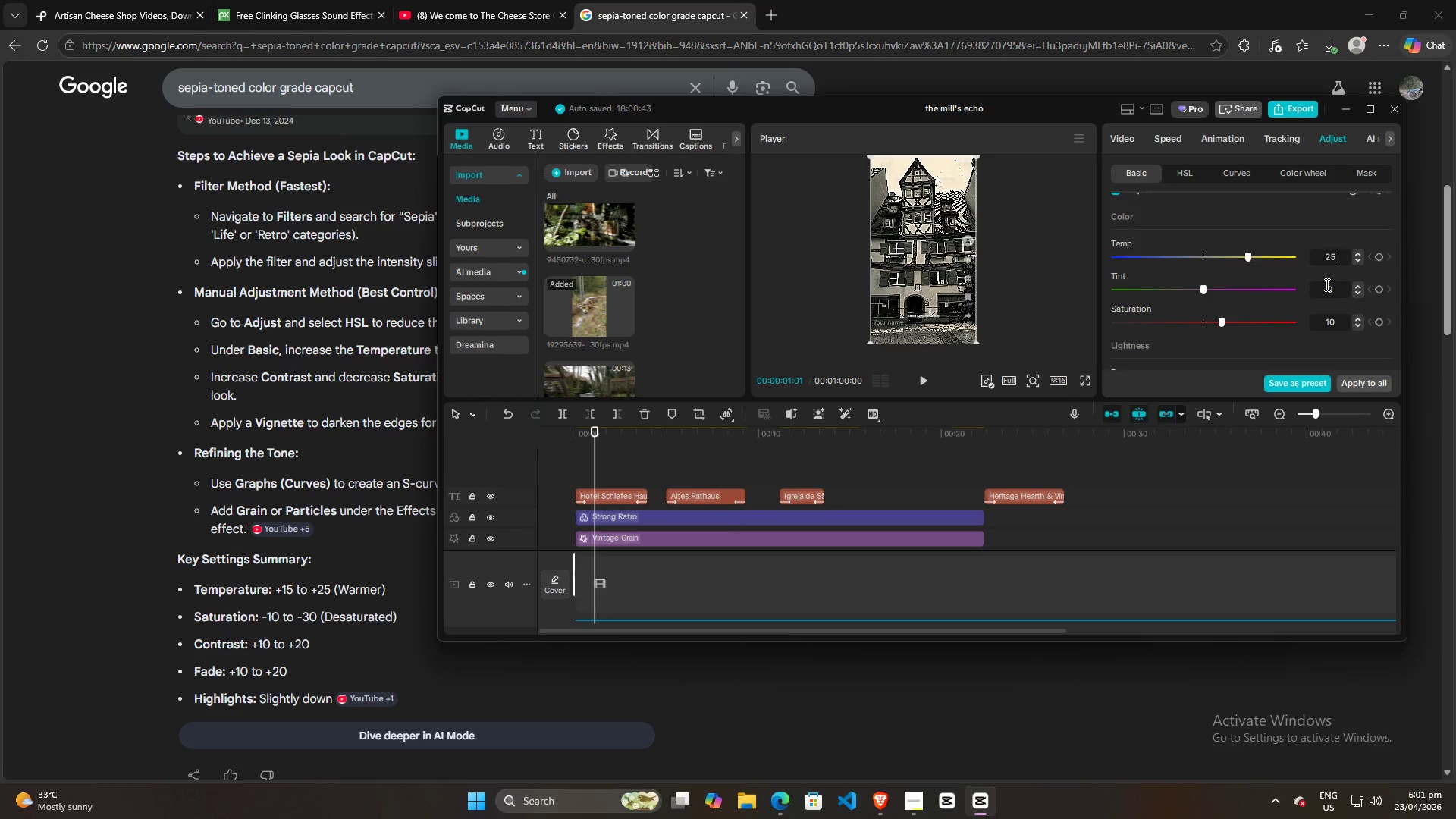 
left_click([1326, 284])
 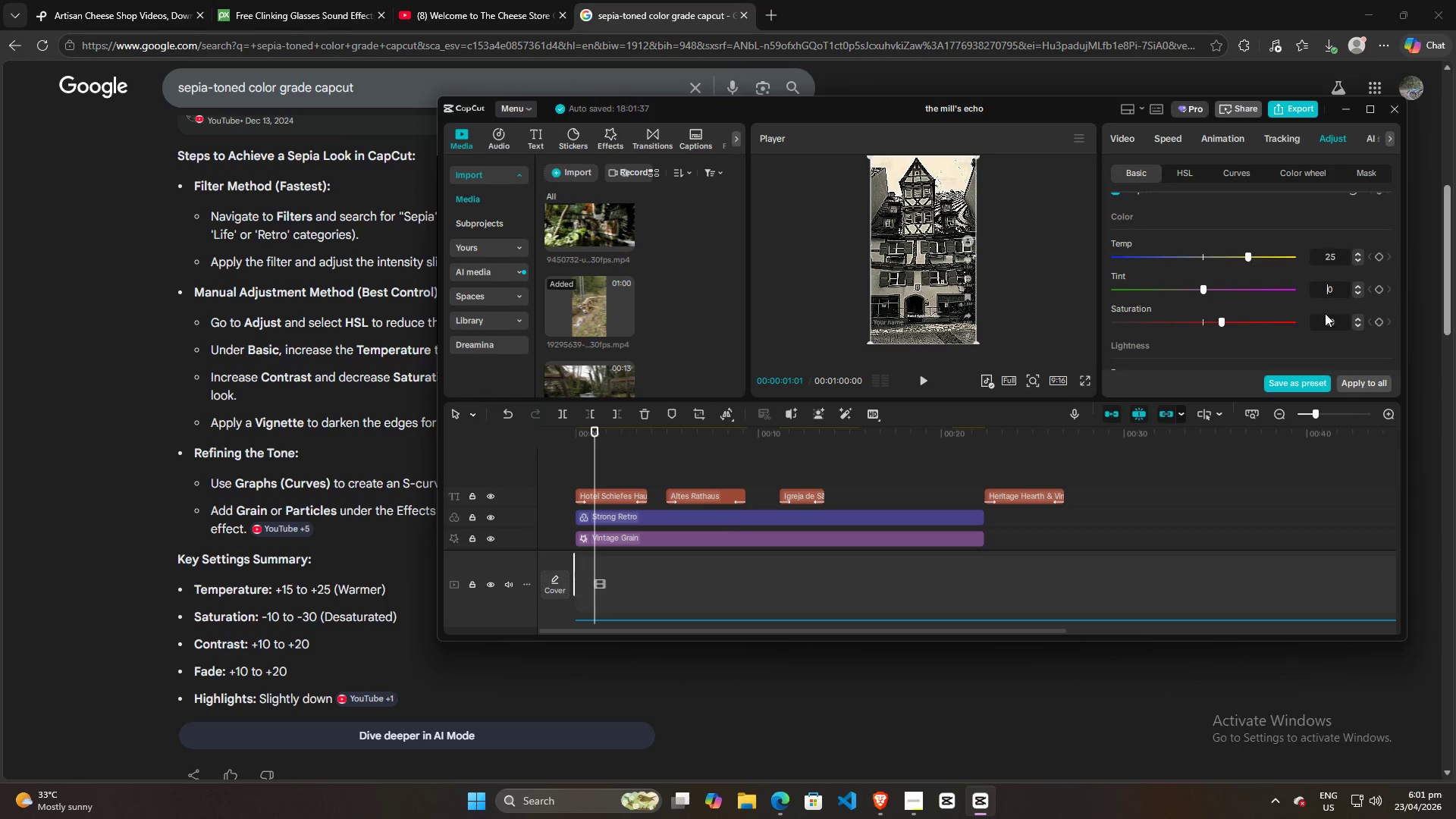 
left_click([1326, 318])
 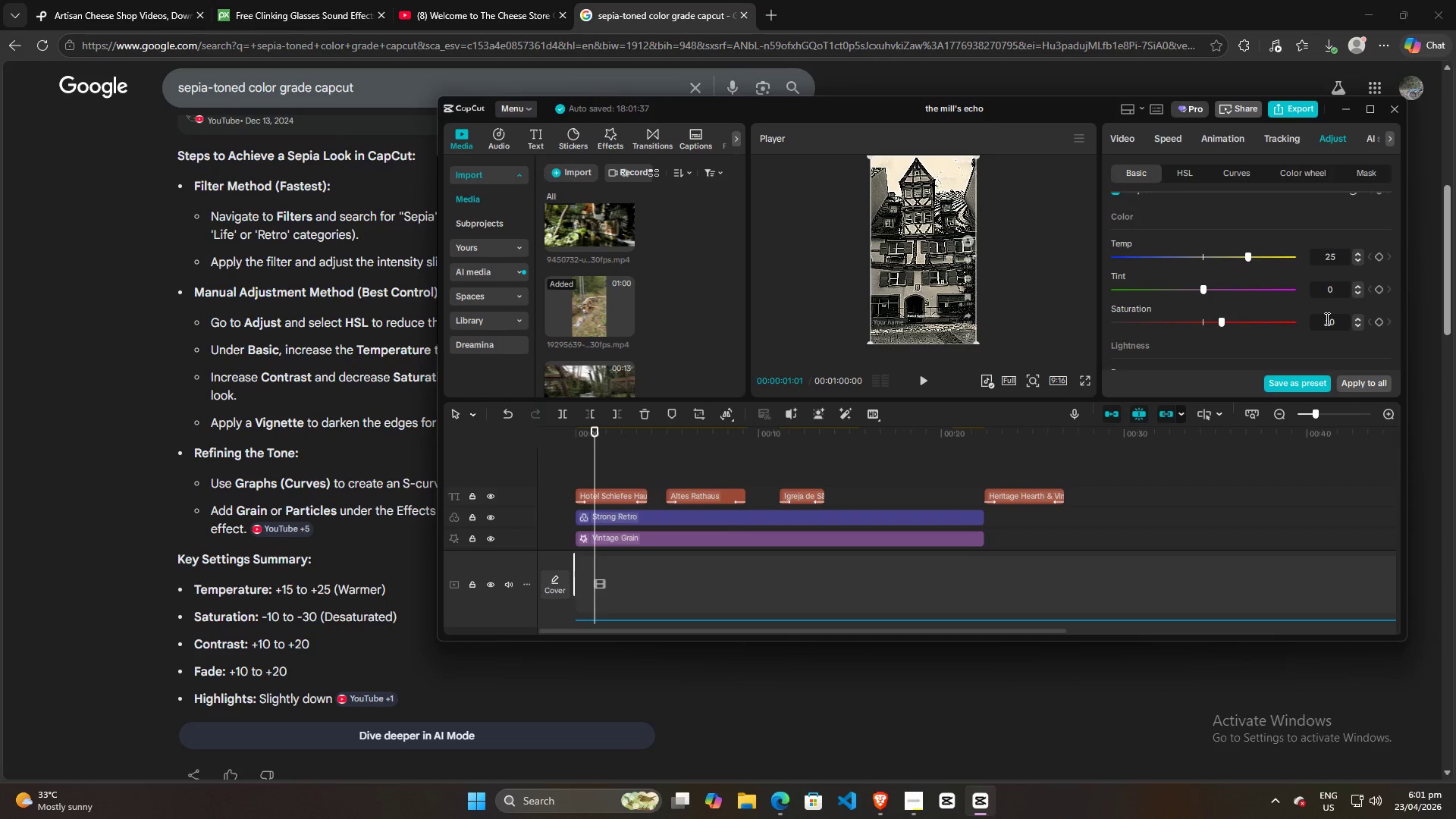 
scroll: coordinate [1326, 323], scroll_direction: down, amount: 30.0
 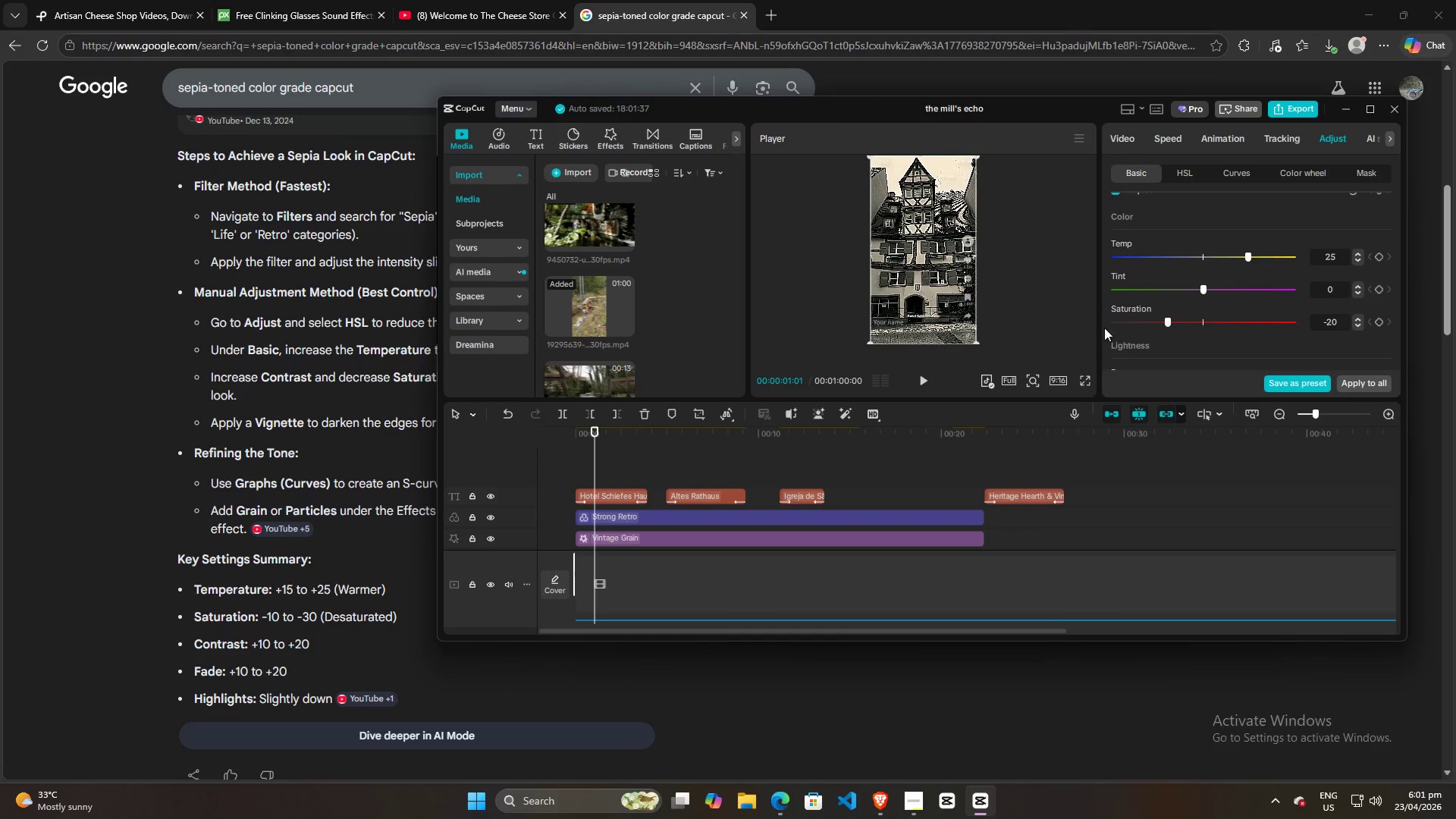 
left_click([1188, 228])
 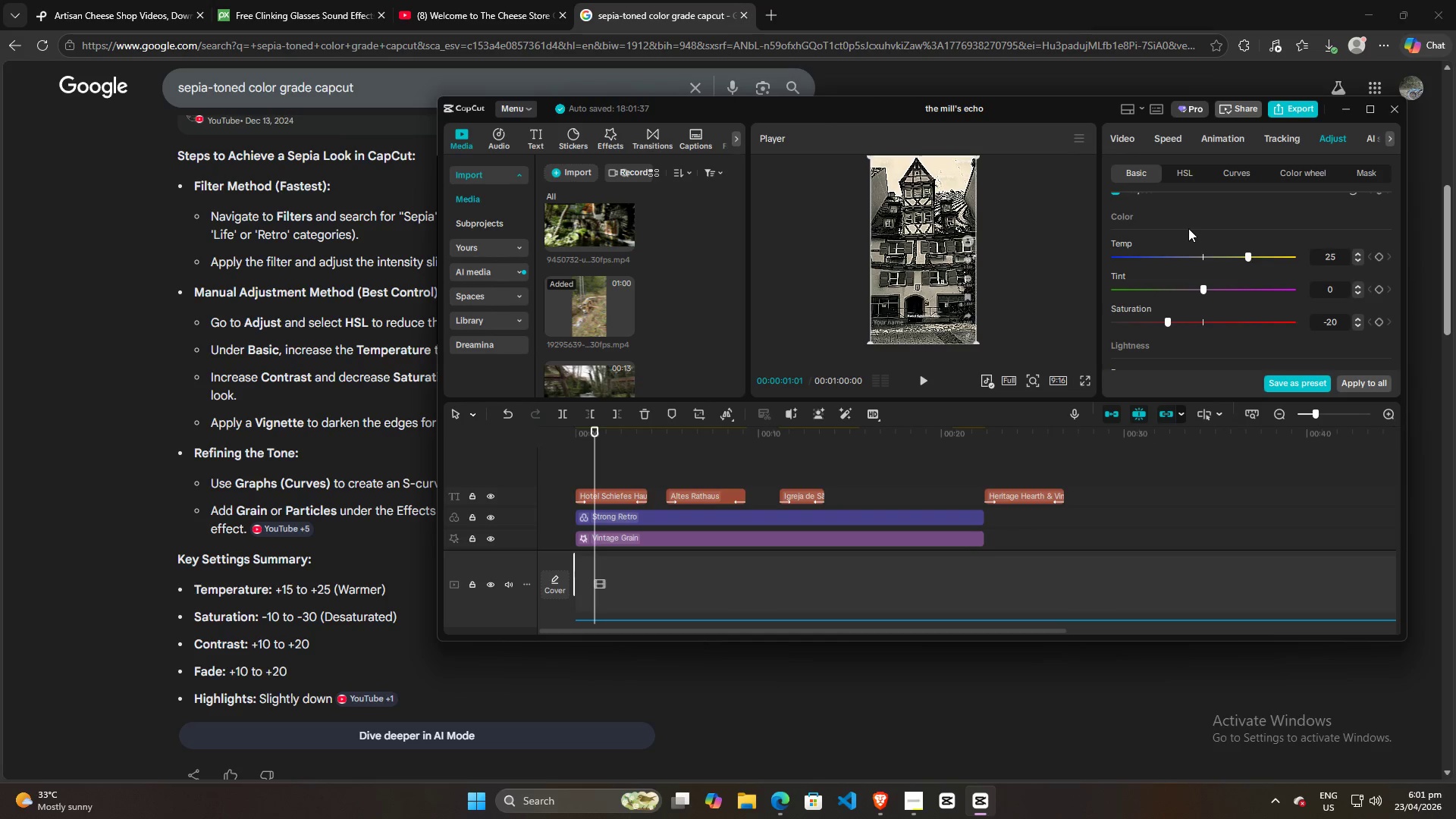 
scroll: coordinate [1188, 228], scroll_direction: down, amount: 19.0
 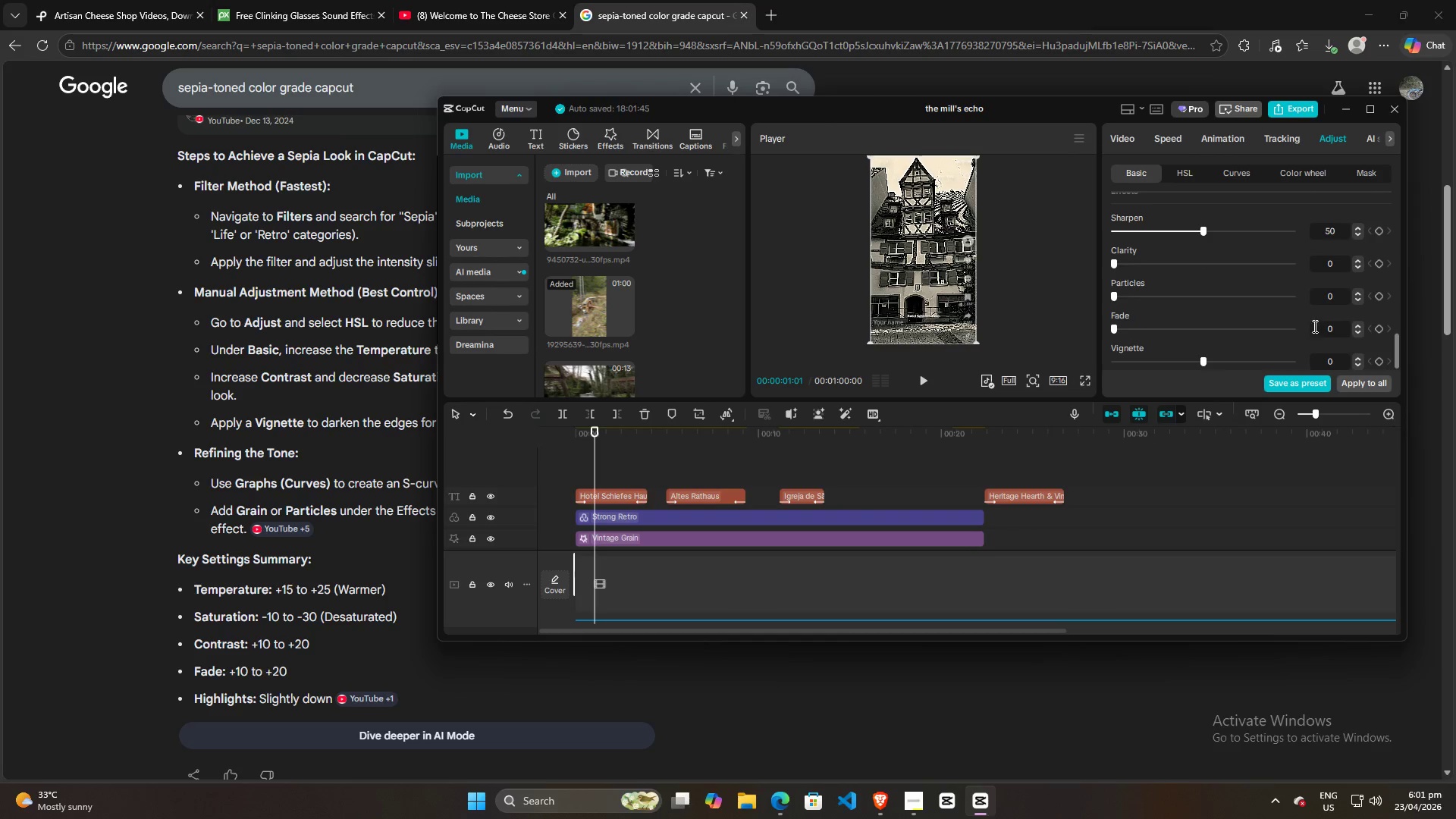 
left_click([1320, 334])
 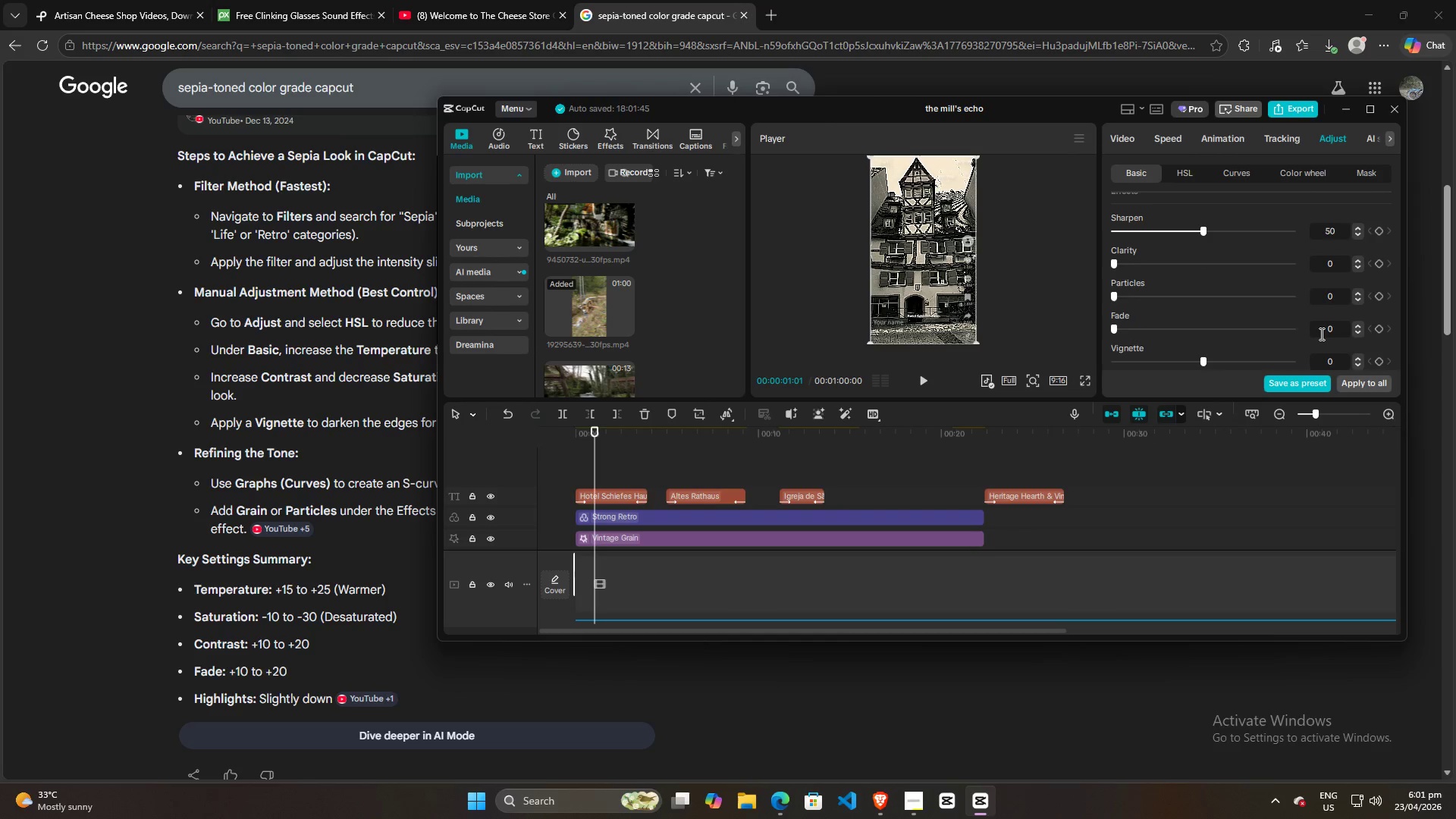 
scroll: coordinate [1320, 334], scroll_direction: up, amount: 9.0
 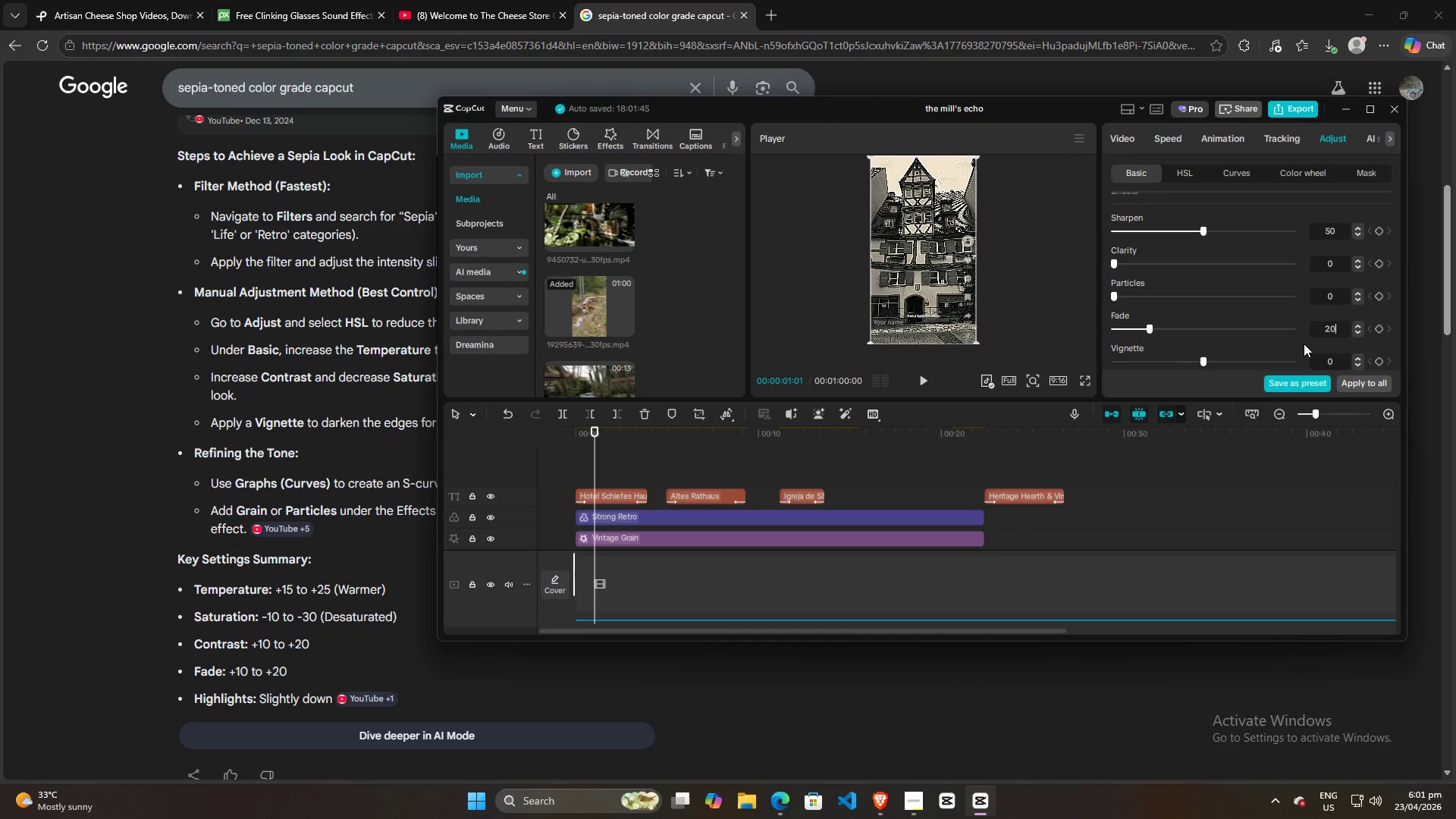 
left_click([1267, 246])
 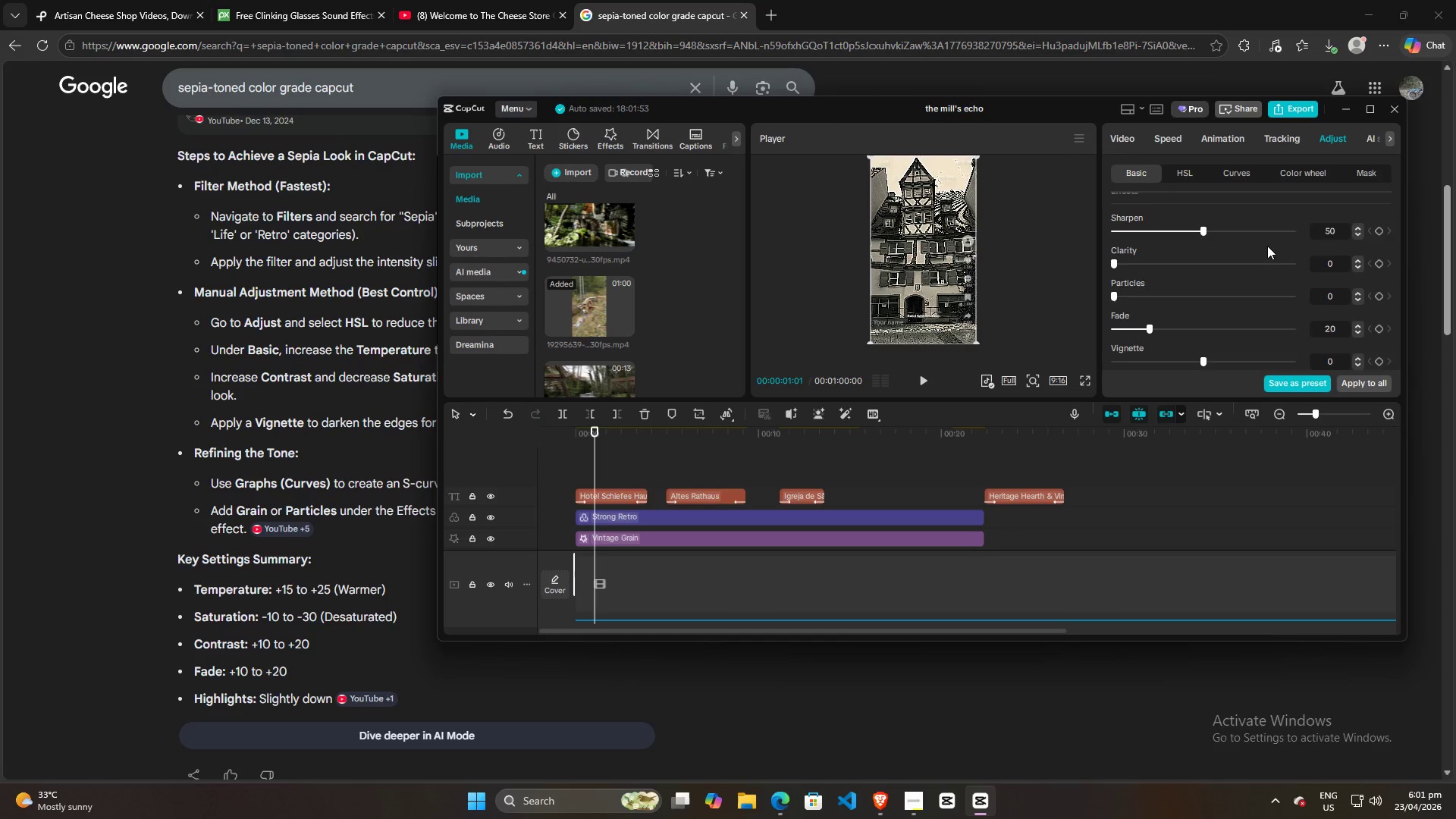 
scroll: coordinate [1277, 265], scroll_direction: up, amount: 5.0
 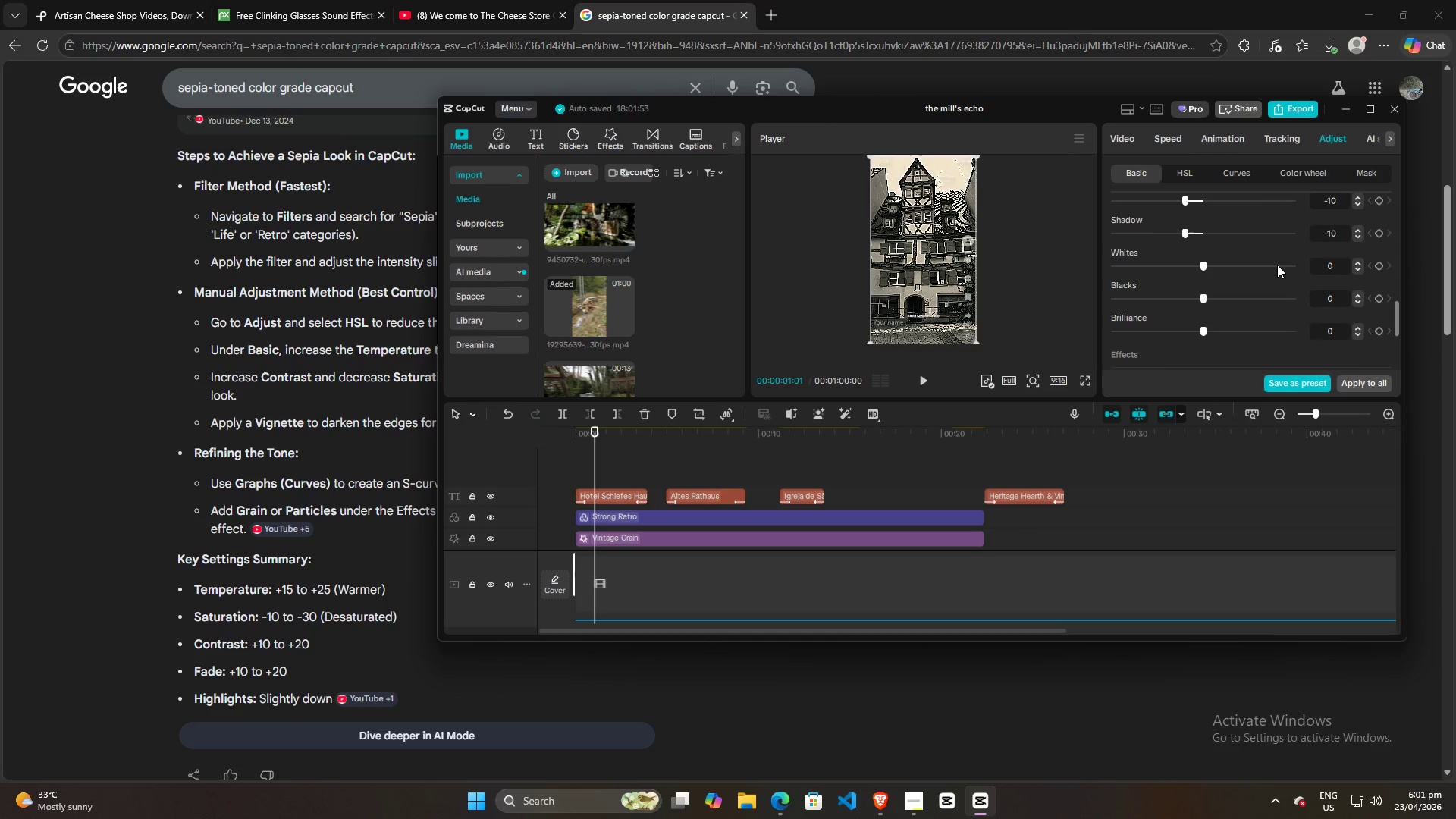 
scroll: coordinate [1301, 275], scroll_direction: down, amount: 5.0
 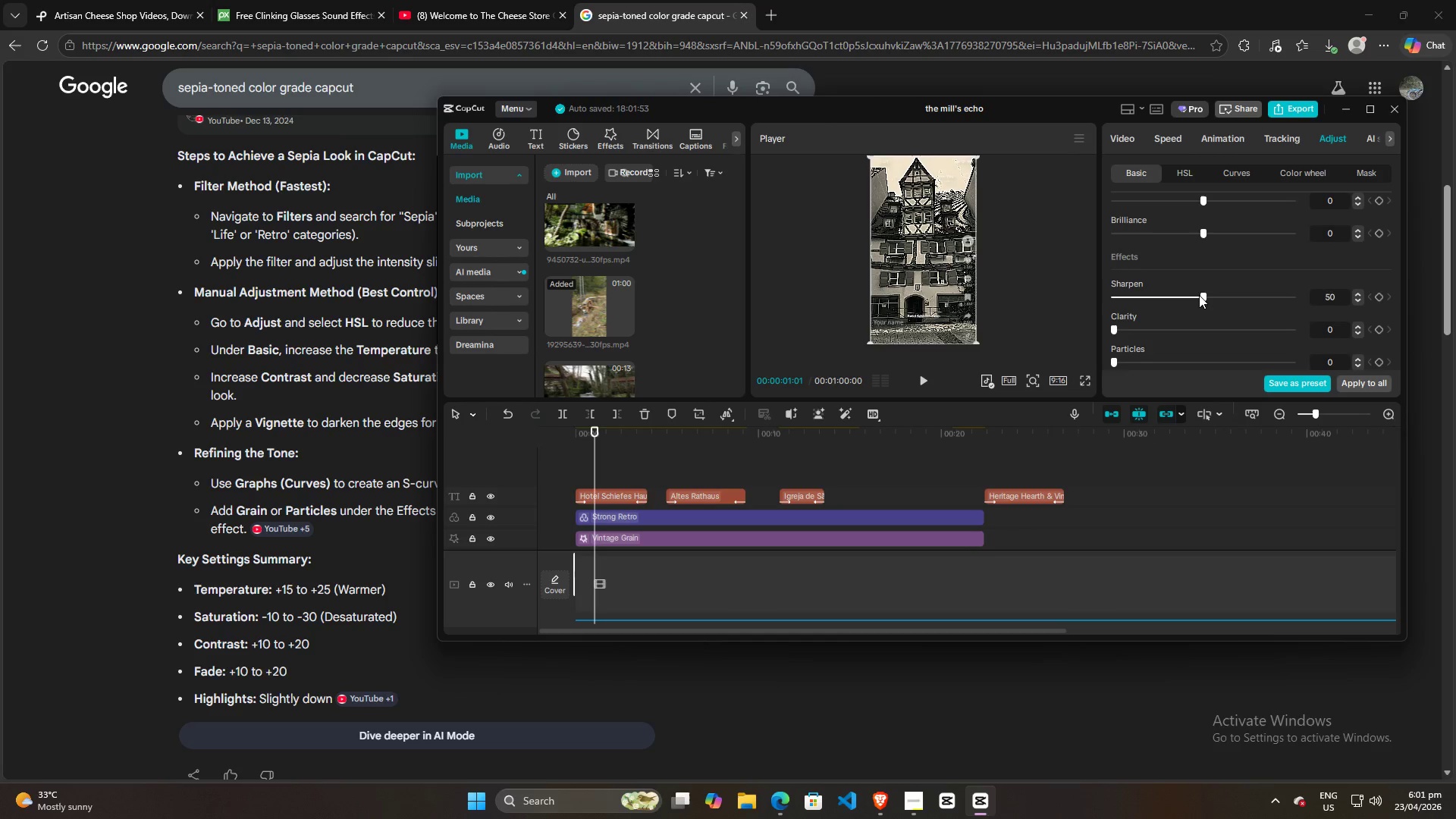 
left_click_drag(start_coordinate=[1202, 295], to_coordinate=[943, 293])
 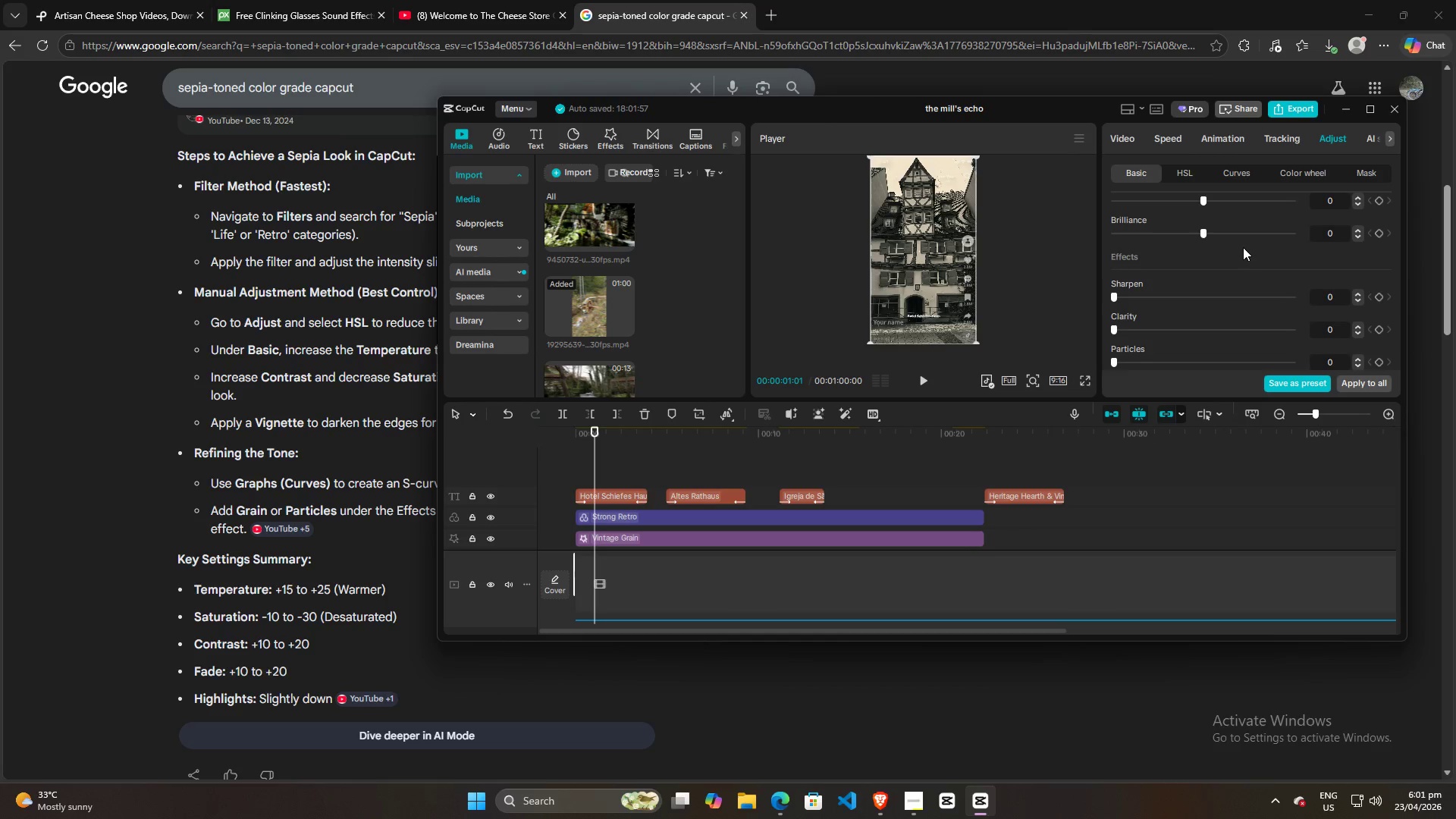 
left_click([1243, 247])
 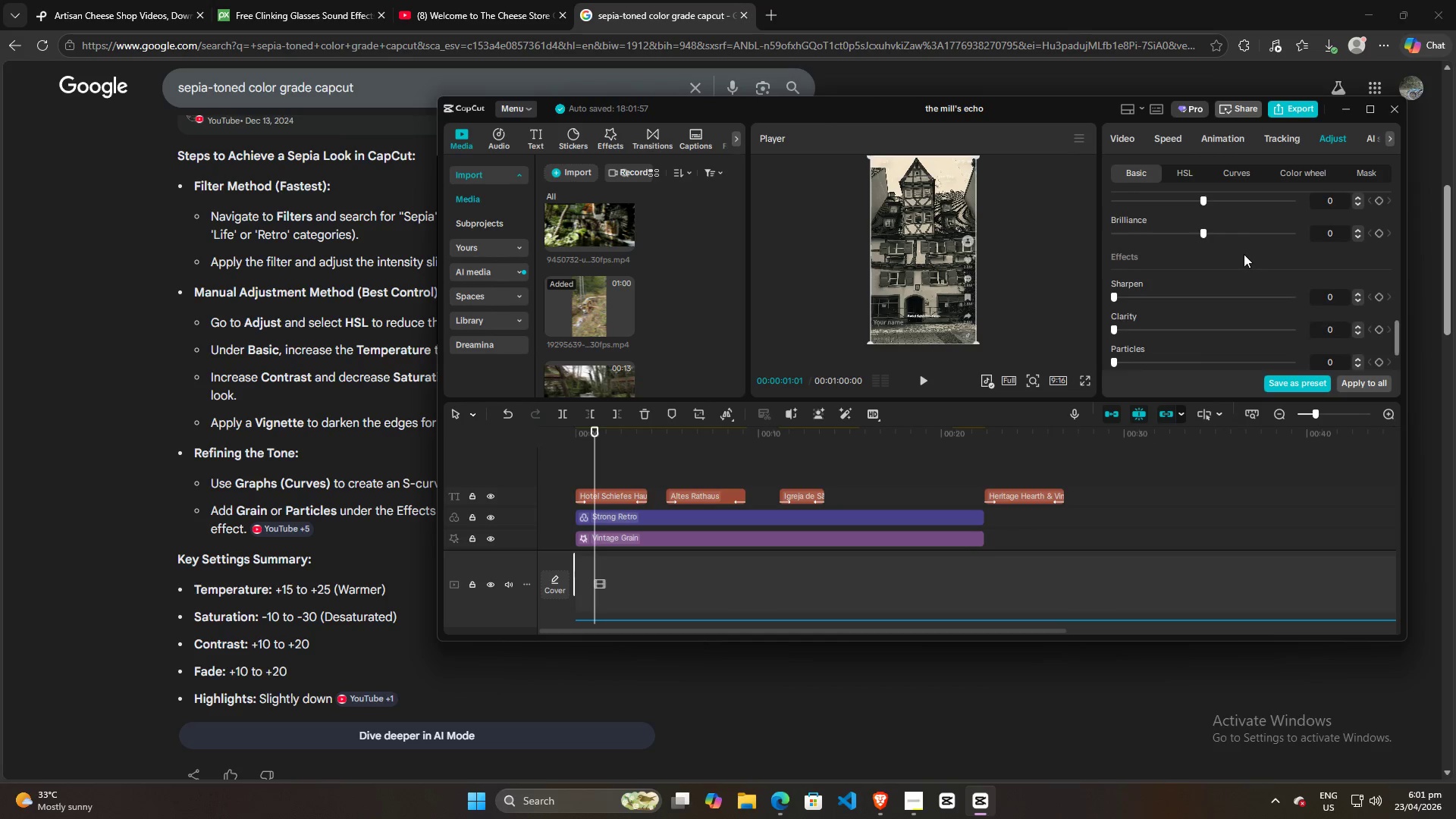 
scroll: coordinate [1245, 267], scroll_direction: down, amount: 1.0
 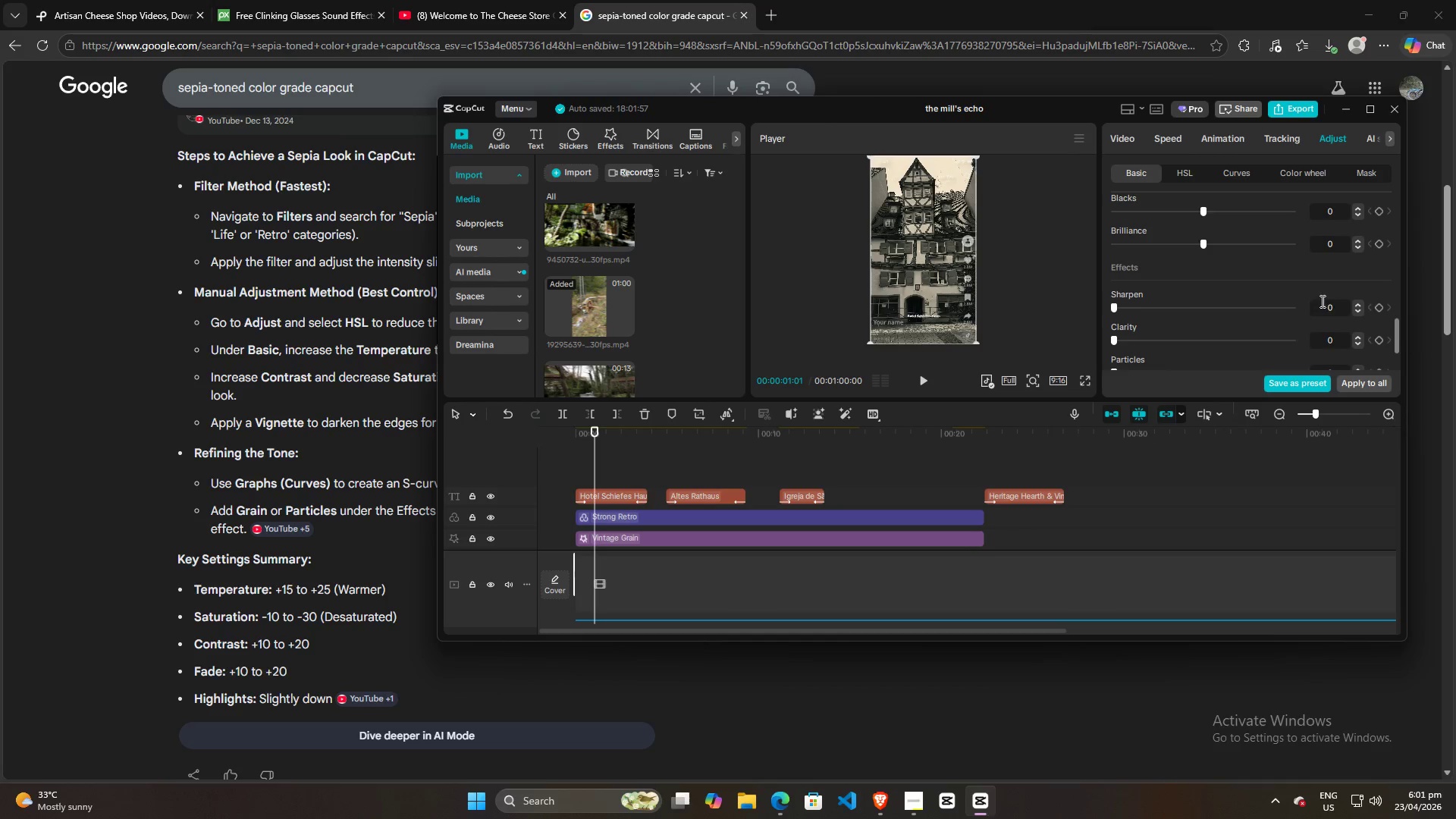 
left_click([1321, 303])
 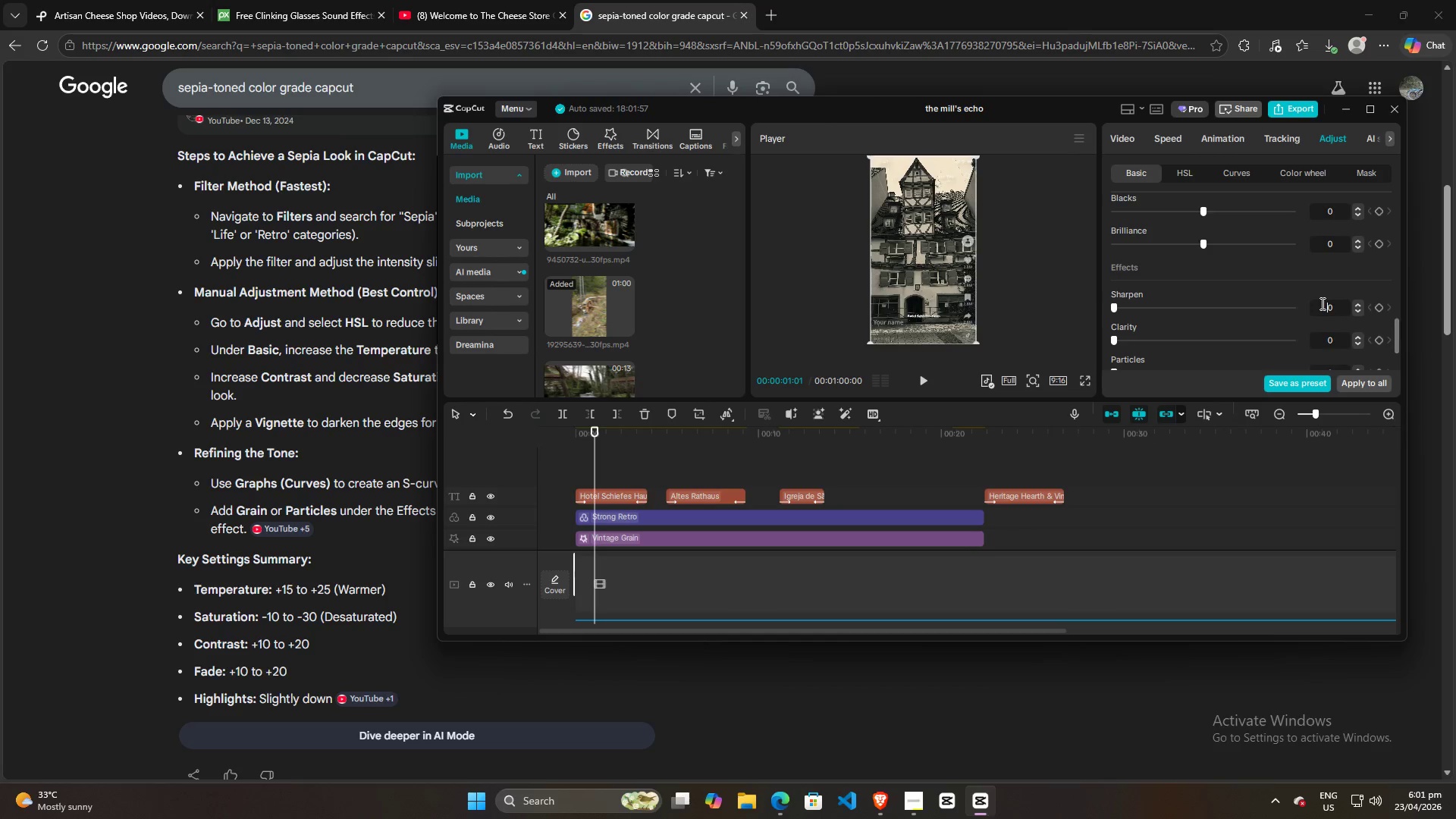 
scroll: coordinate [1321, 303], scroll_direction: up, amount: 10.0
 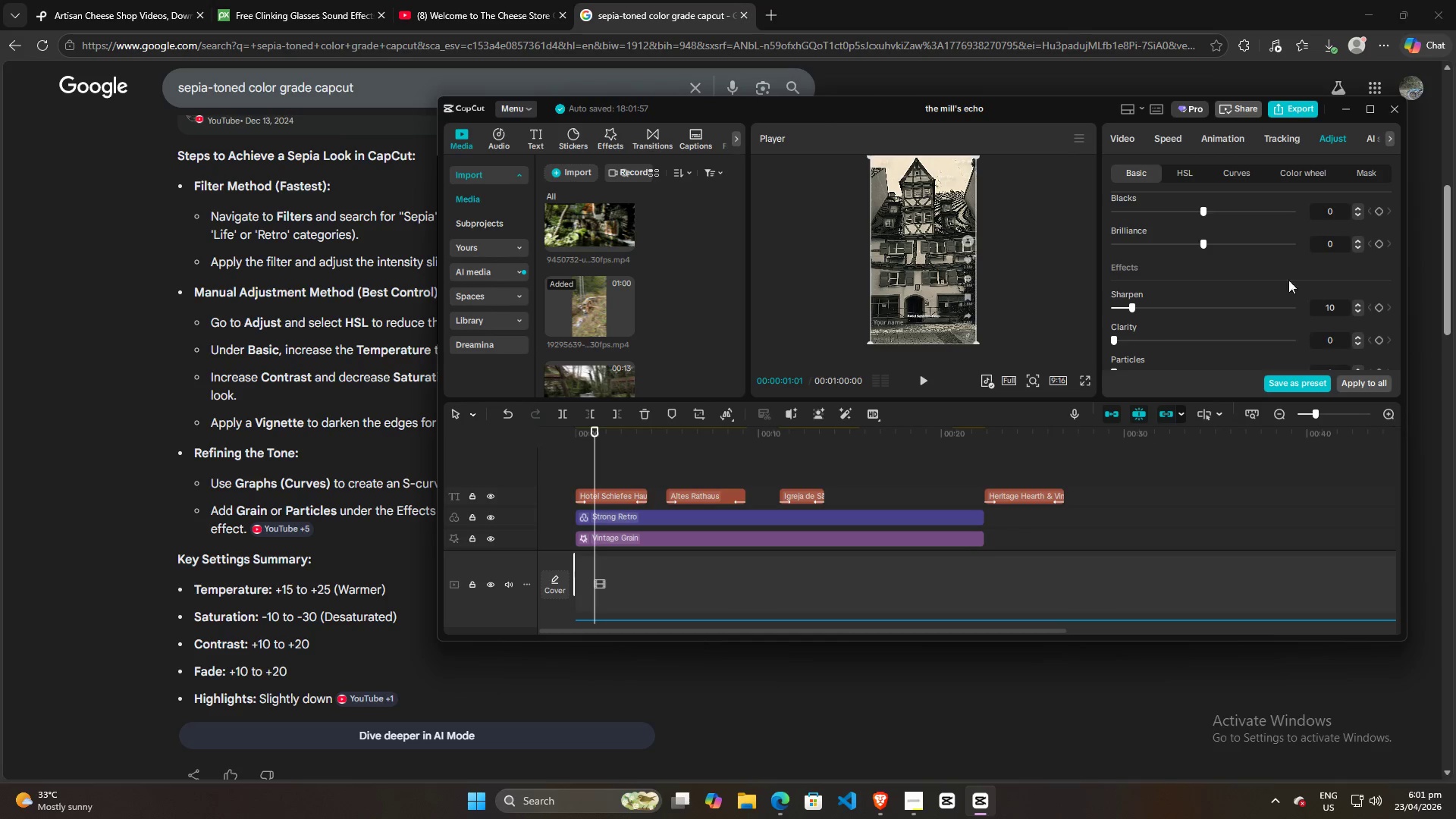 
left_click([1269, 266])
 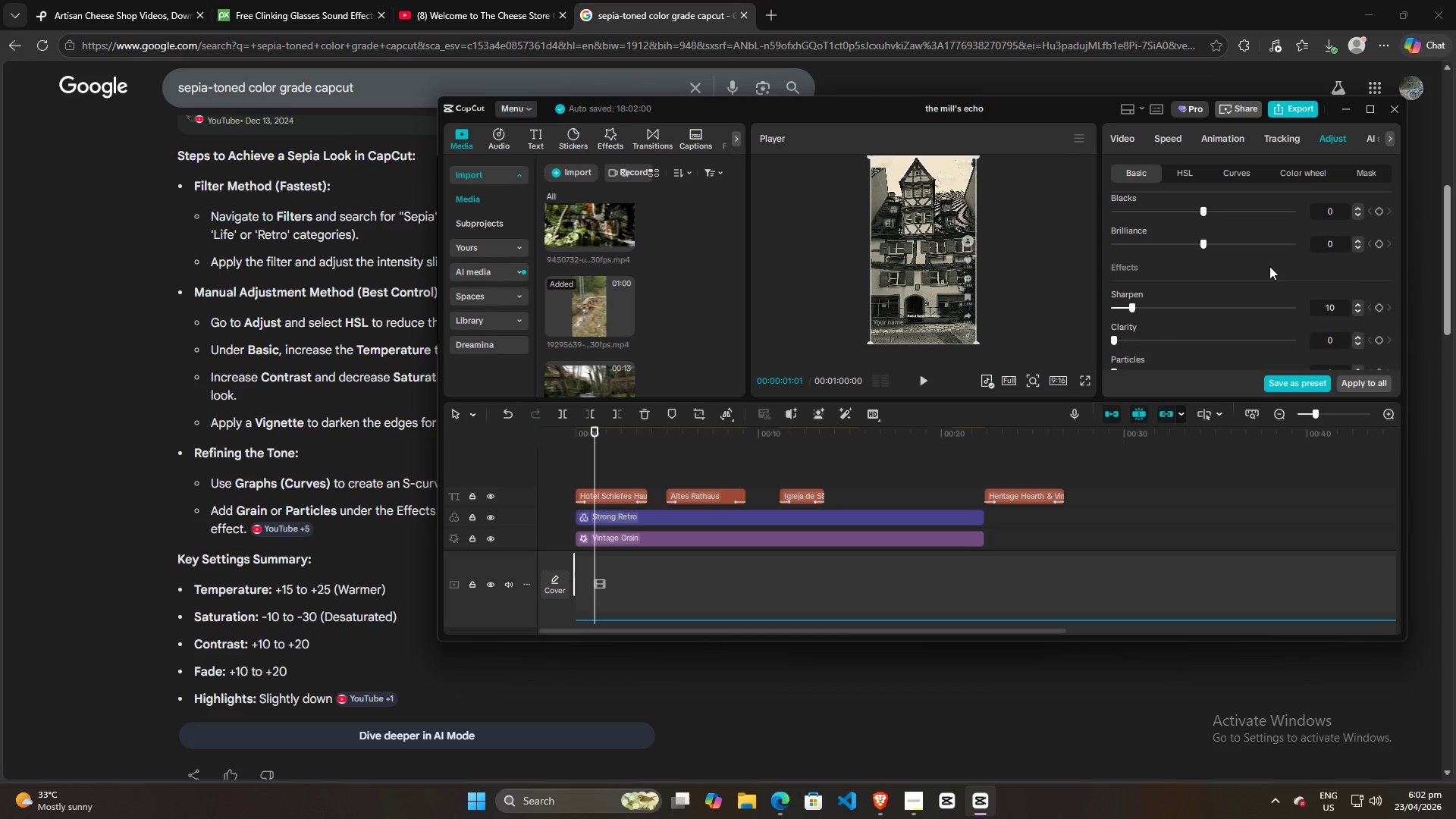 
scroll: coordinate [1269, 266], scroll_direction: up, amount: 7.0
 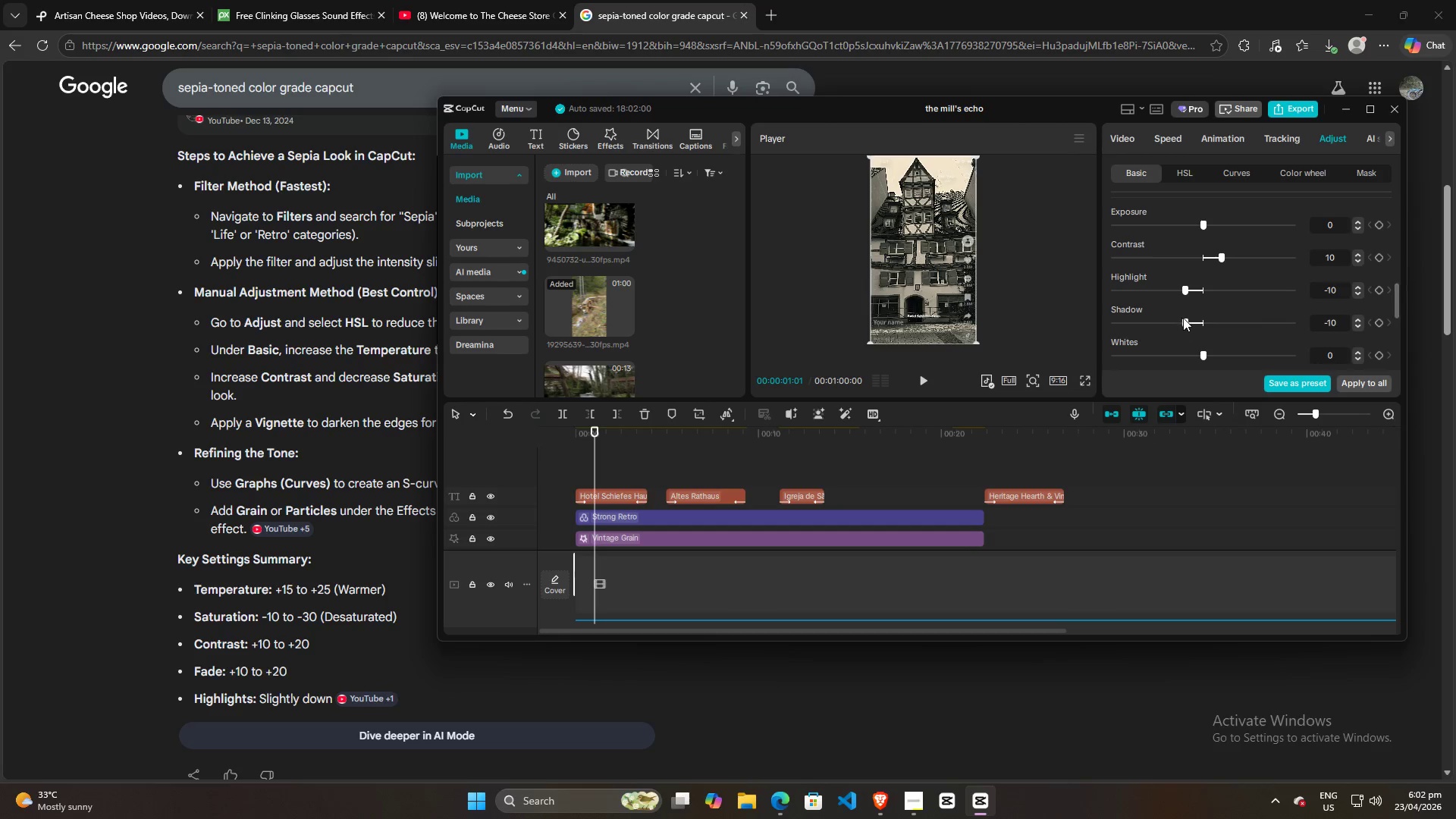 
left_click_drag(start_coordinate=[1183, 323], to_coordinate=[1199, 323])
 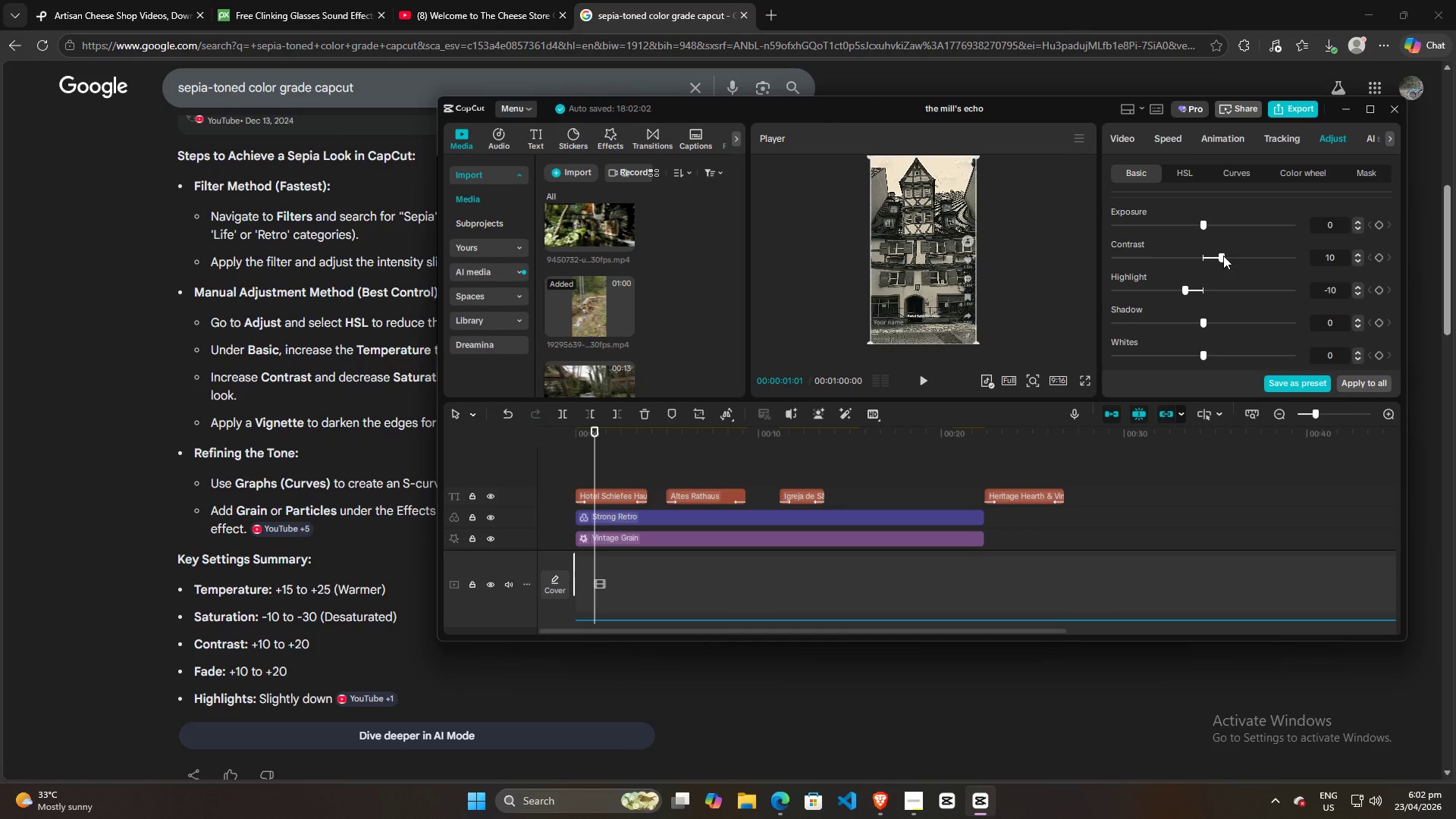 
left_click_drag(start_coordinate=[1222, 256], to_coordinate=[1205, 256])
 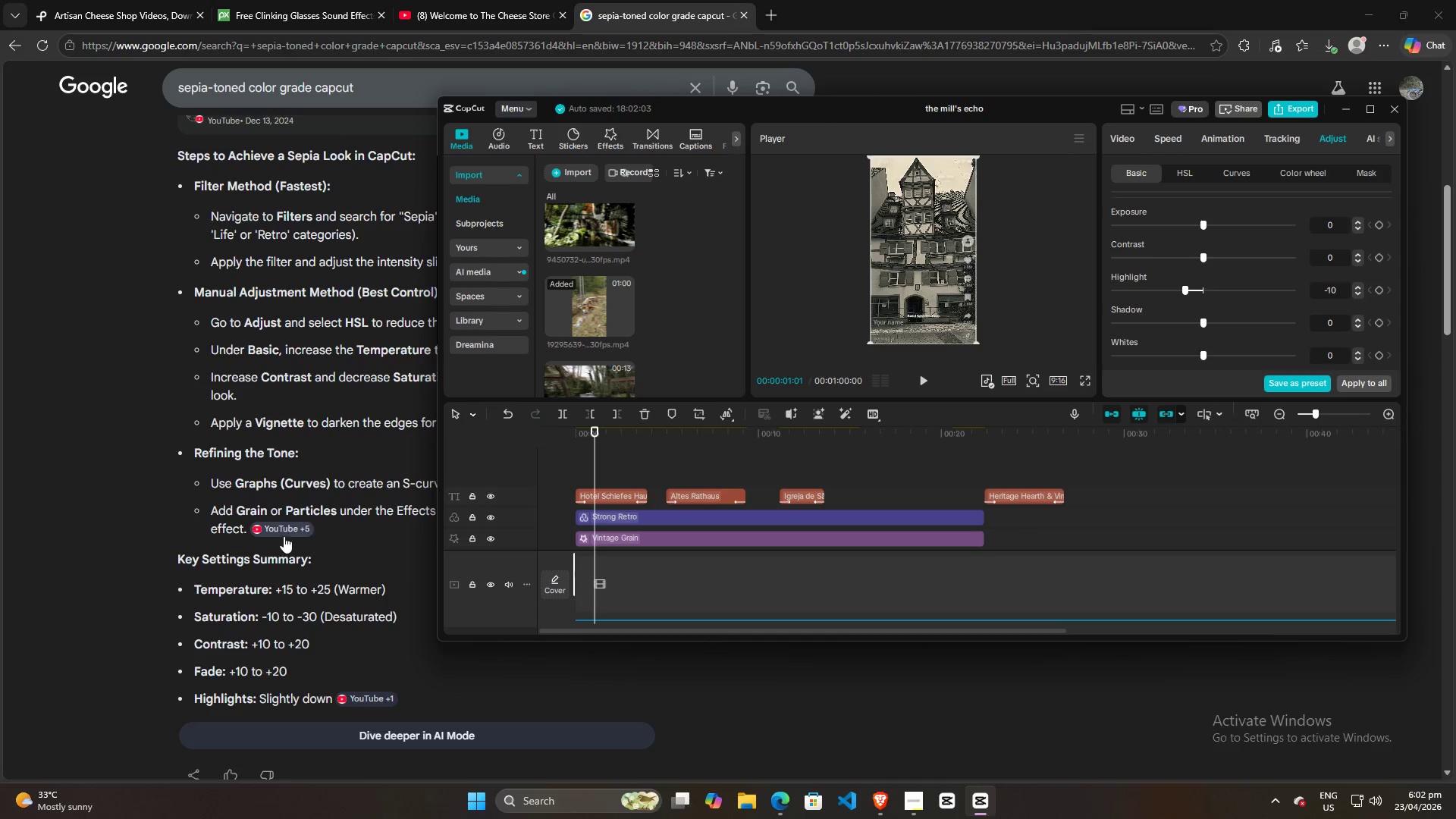 
wait(9.06)
 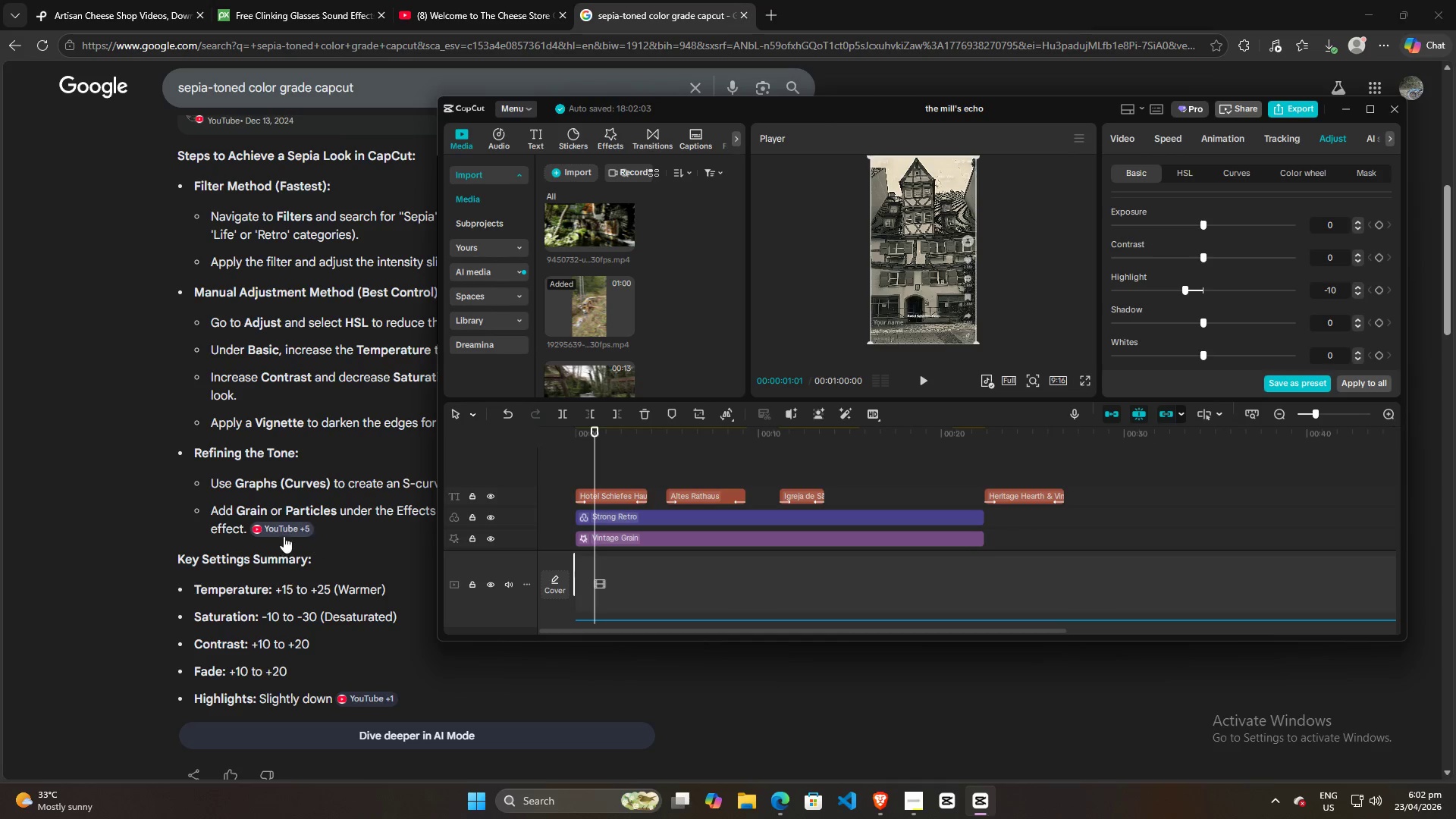 
left_click([146, 423])
 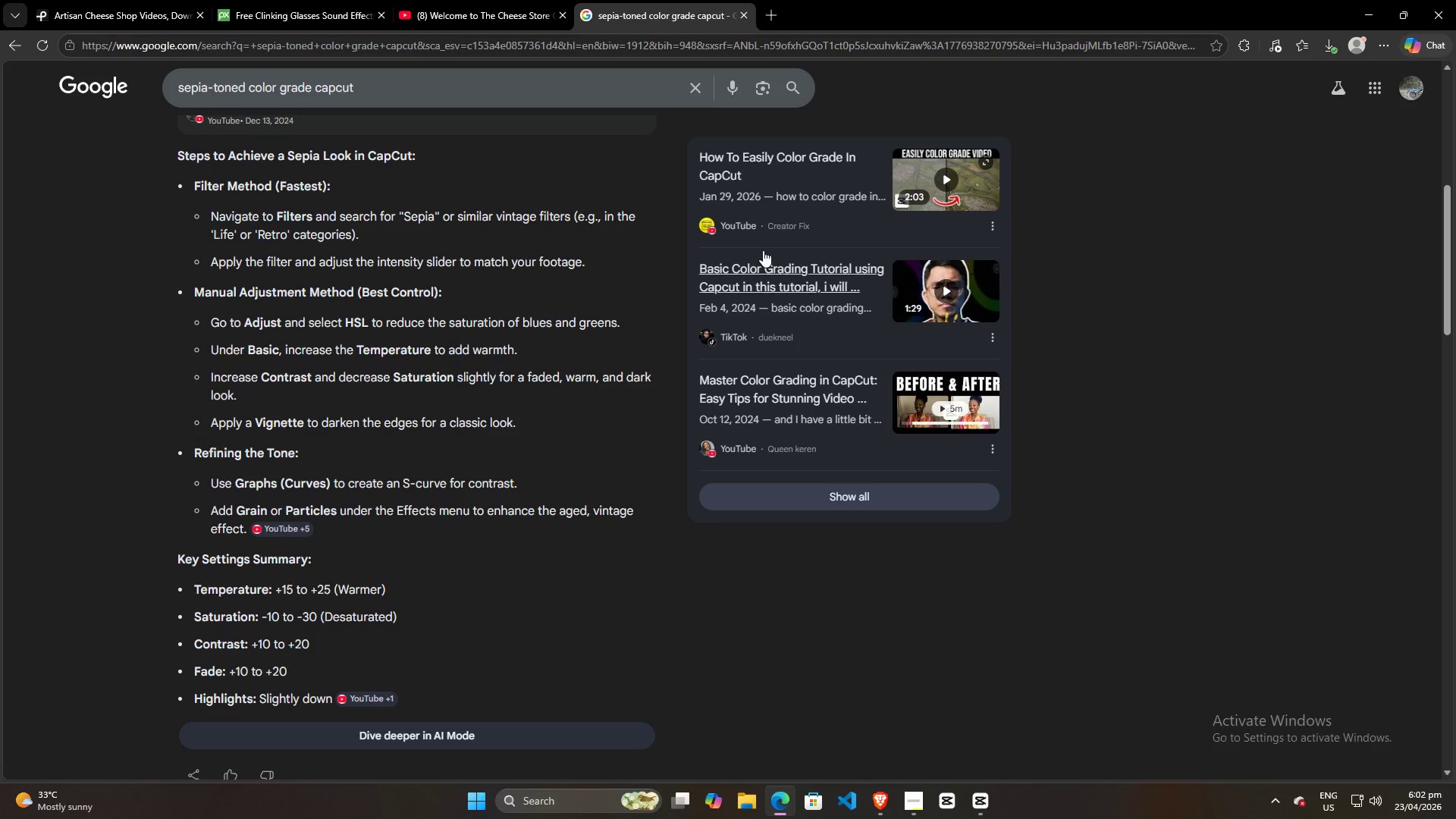 
wait(6.11)
 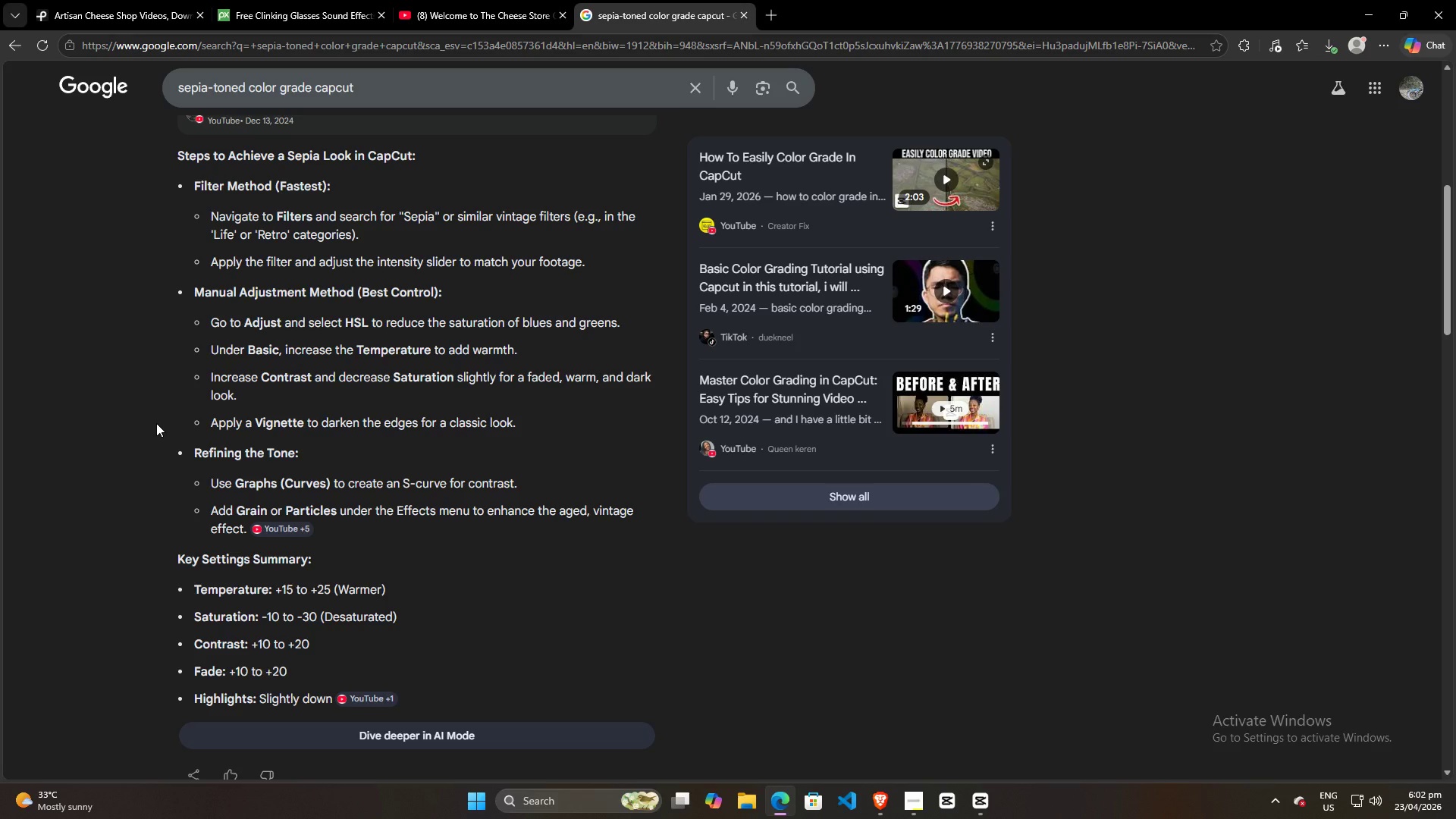 
left_click([981, 796])
 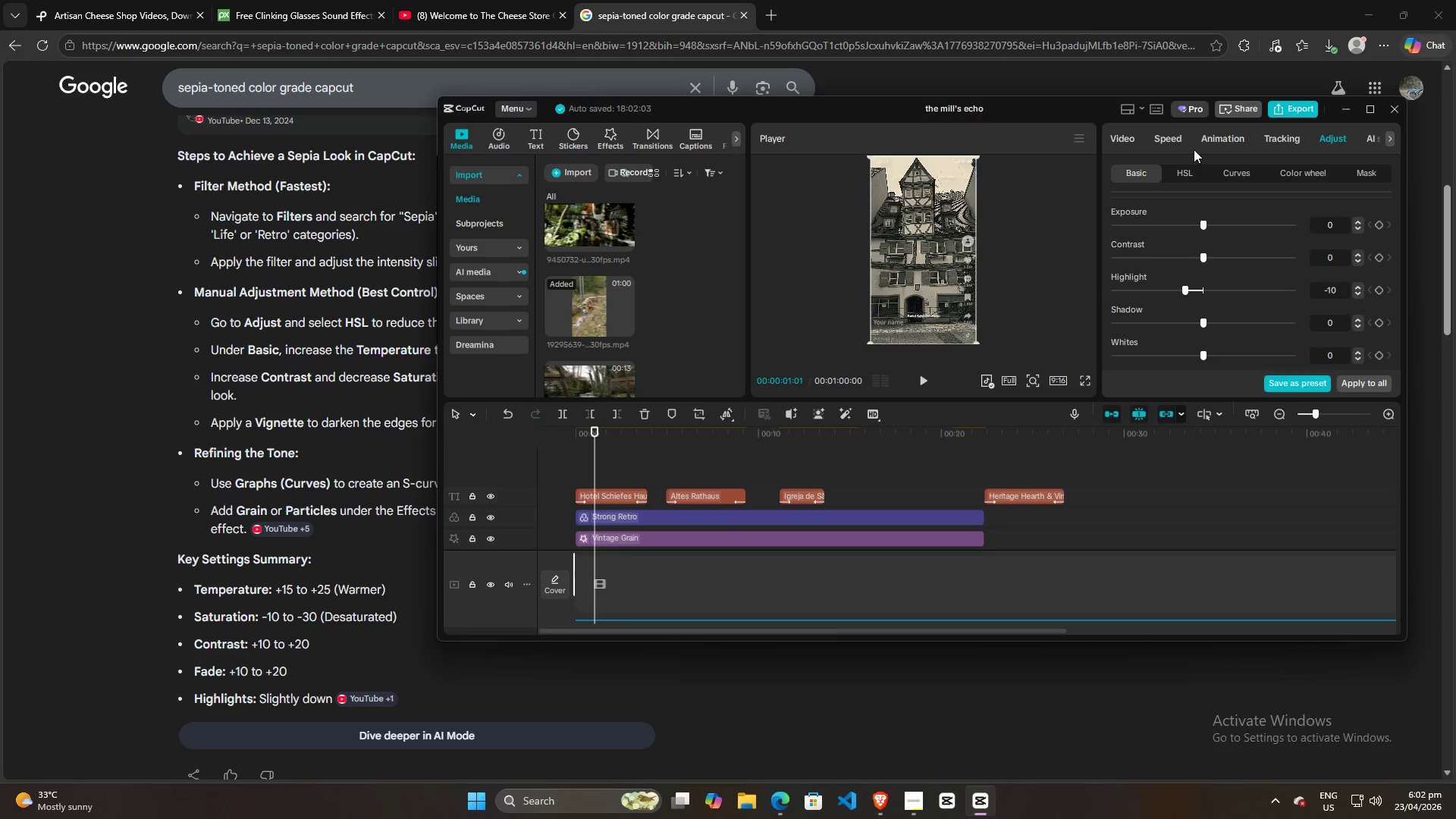 
left_click([1191, 174])
 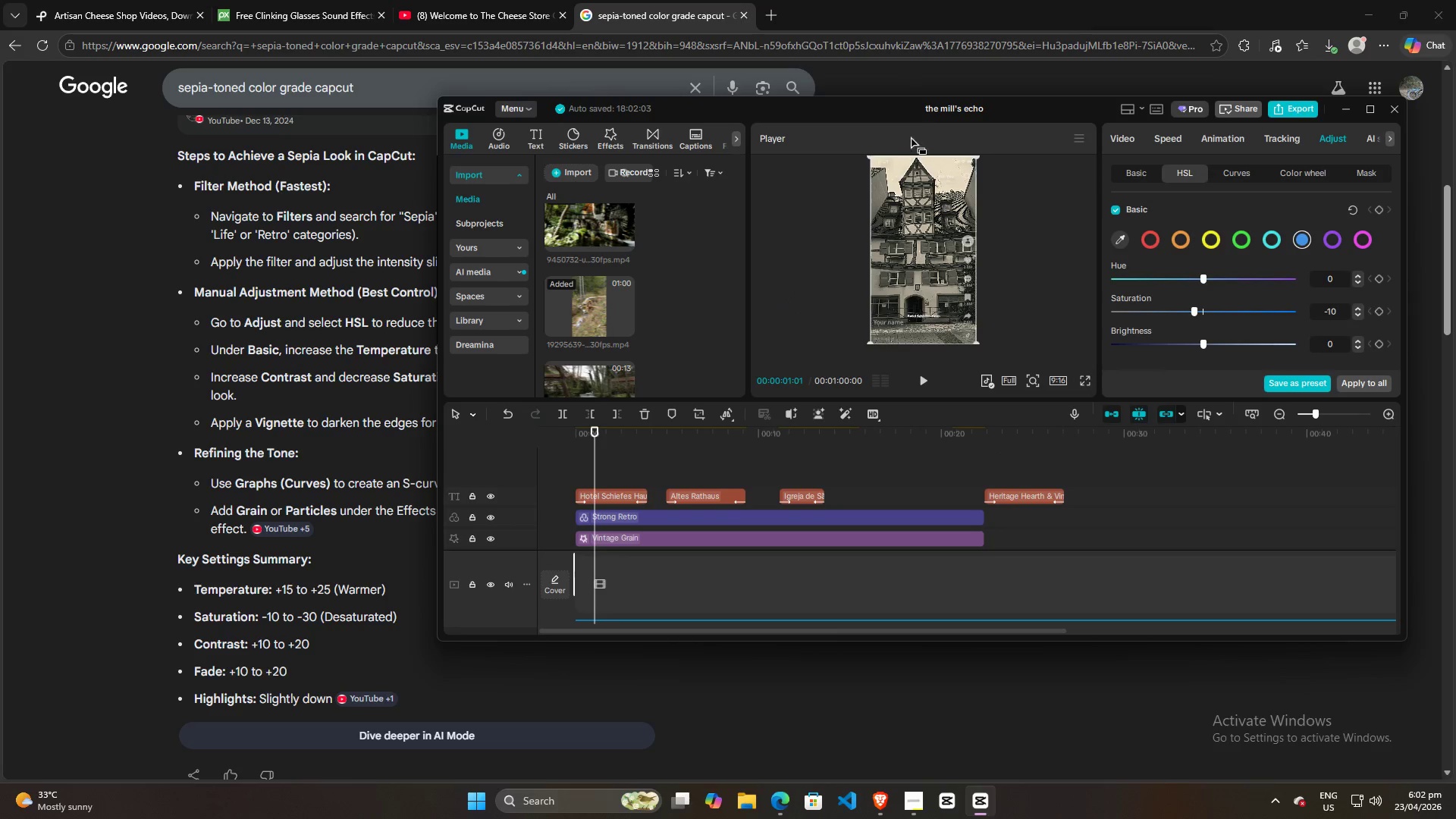 
left_click_drag(start_coordinate=[959, 107], to_coordinate=[1043, 278])
 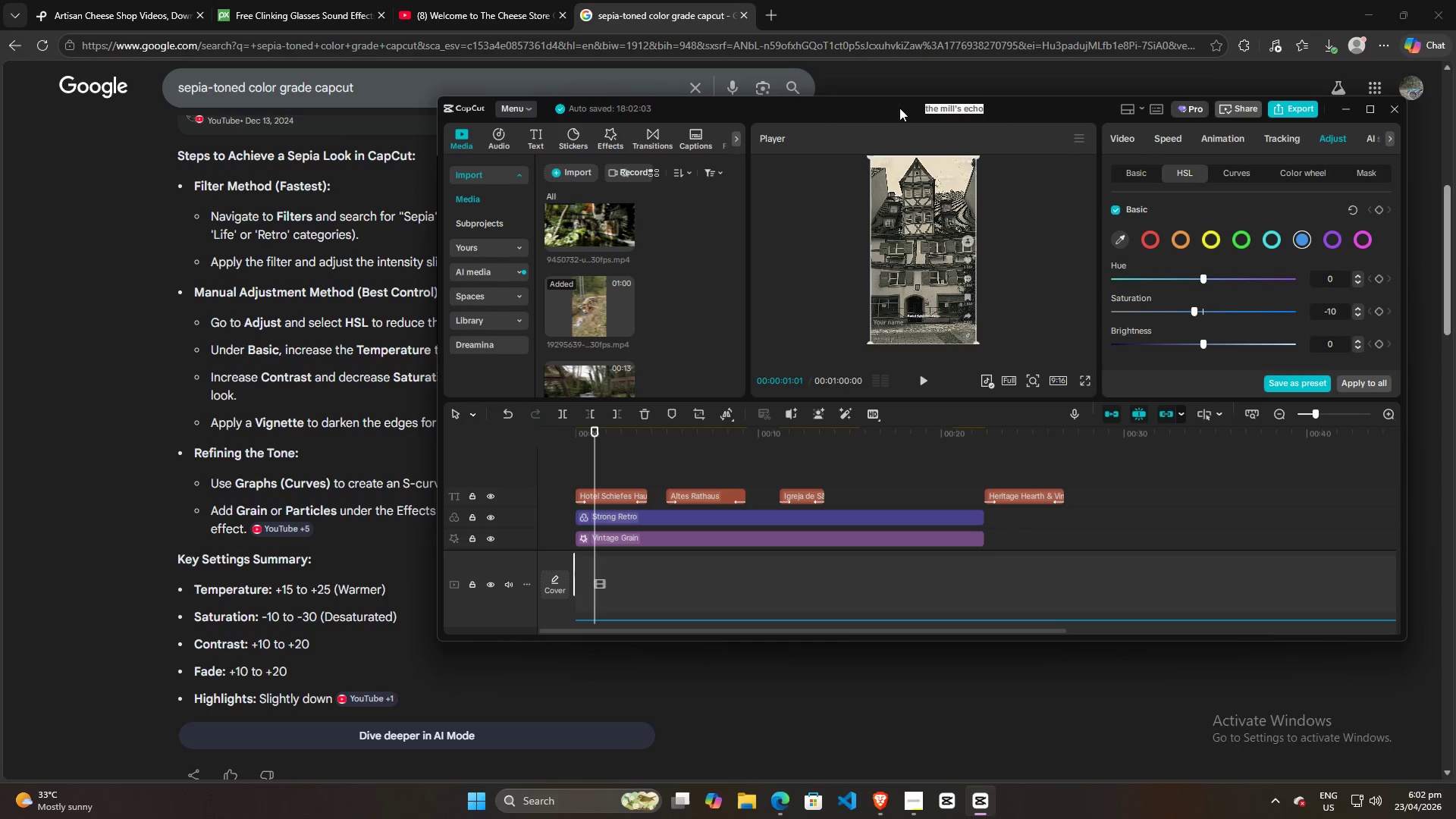 
left_click_drag(start_coordinate=[898, 108], to_coordinate=[899, 152])
 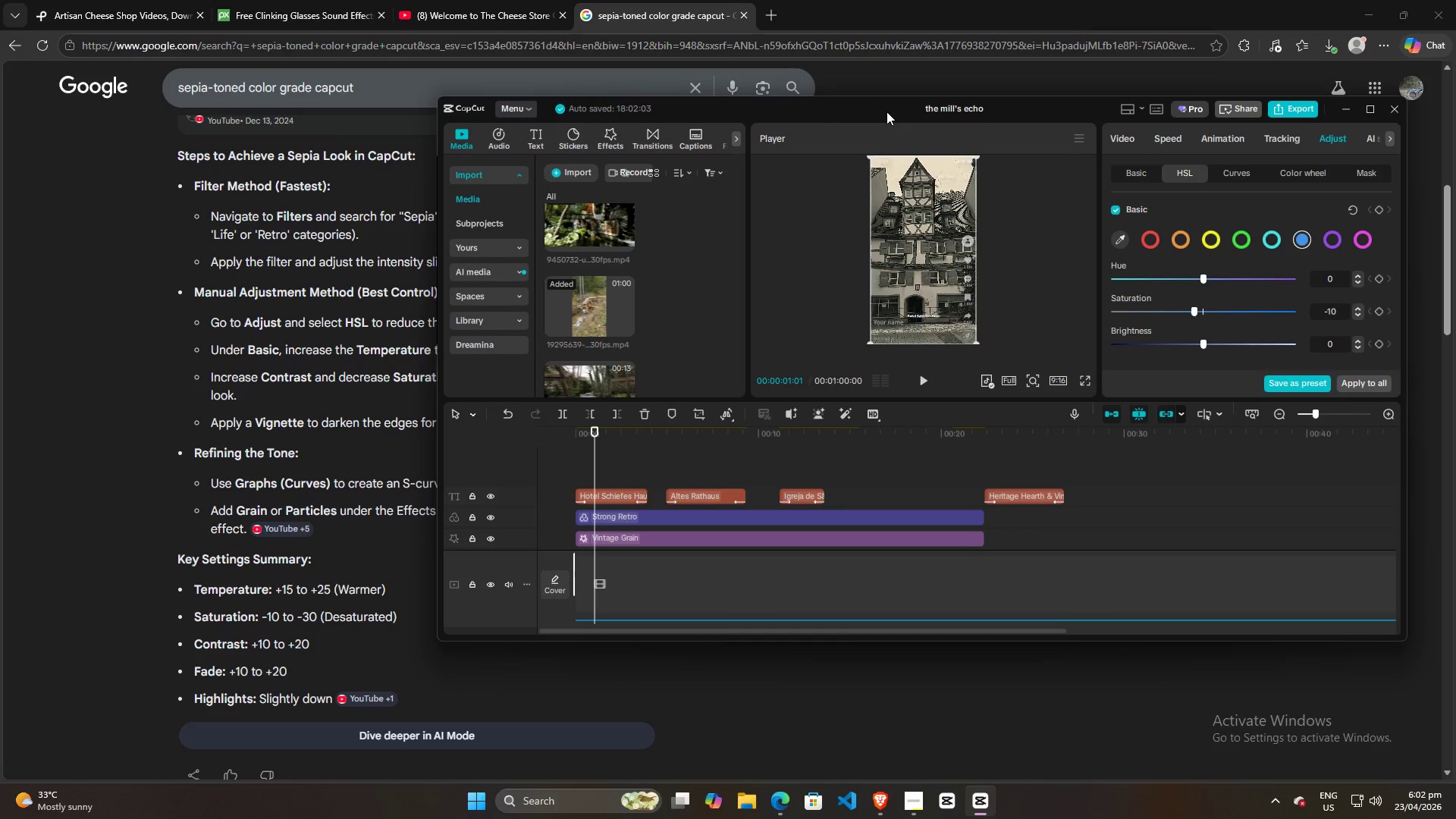 
left_click_drag(start_coordinate=[886, 111], to_coordinate=[886, 187])
 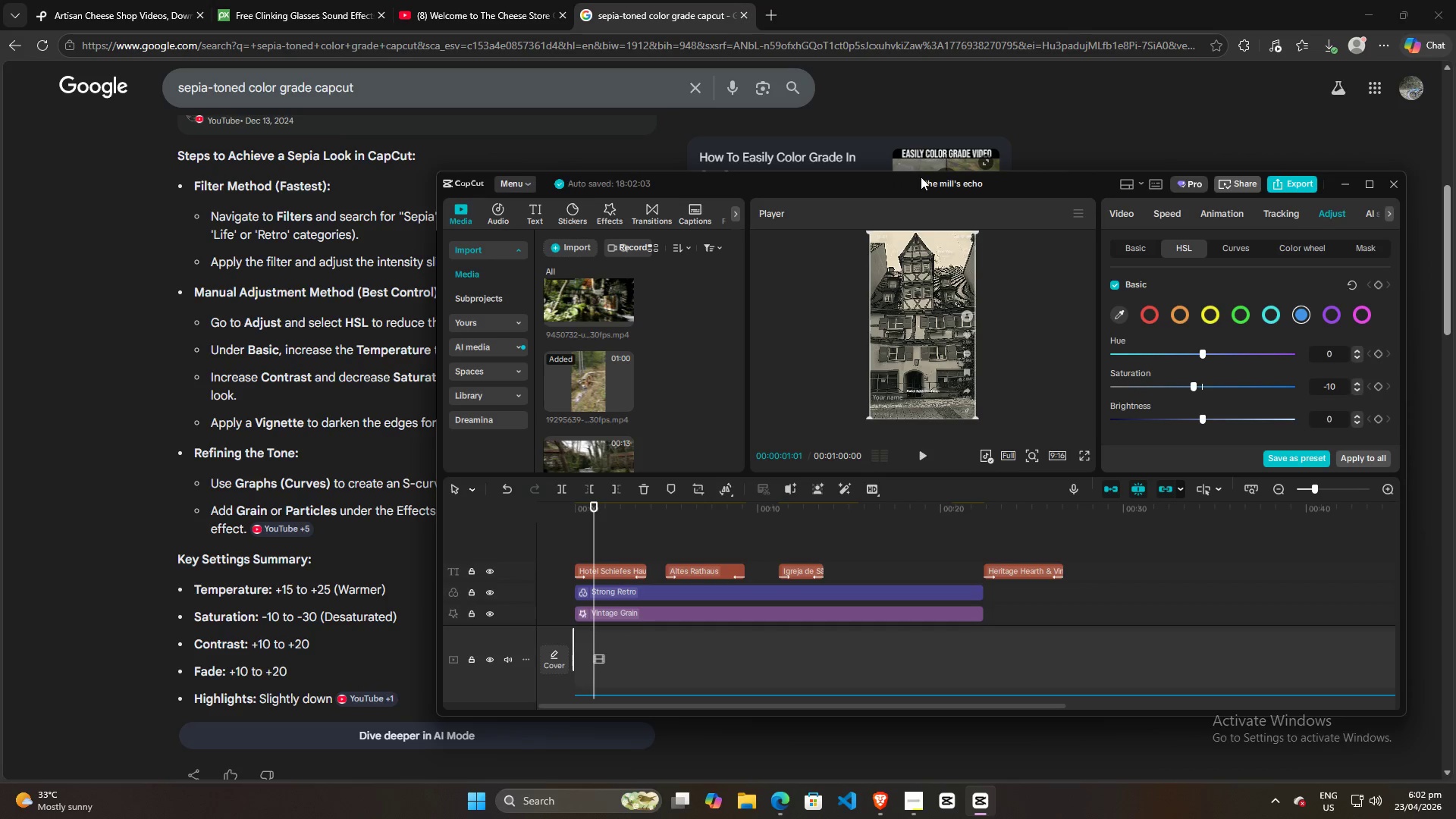 
wait(6.19)
 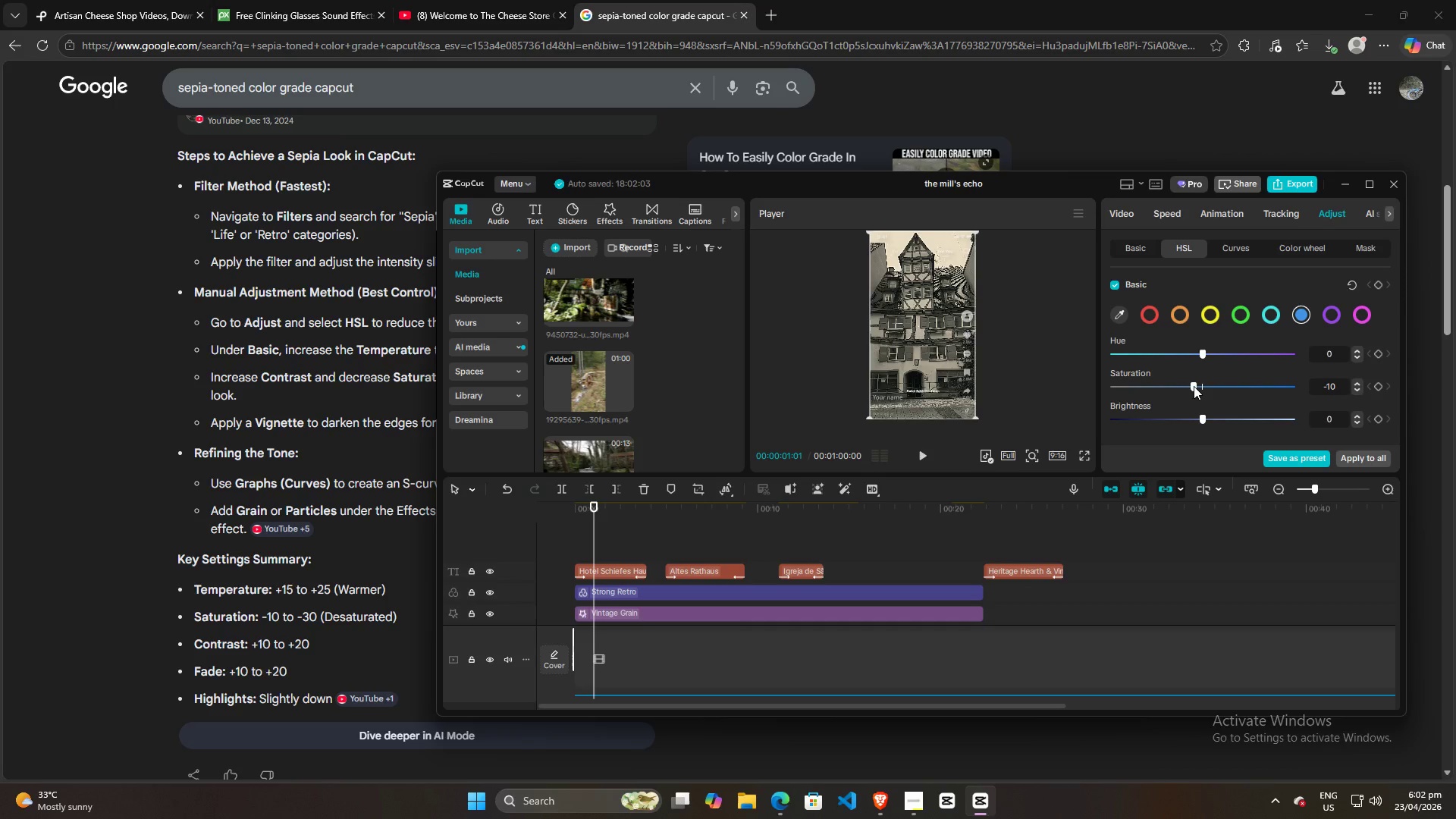 
left_click([1322, 388])
 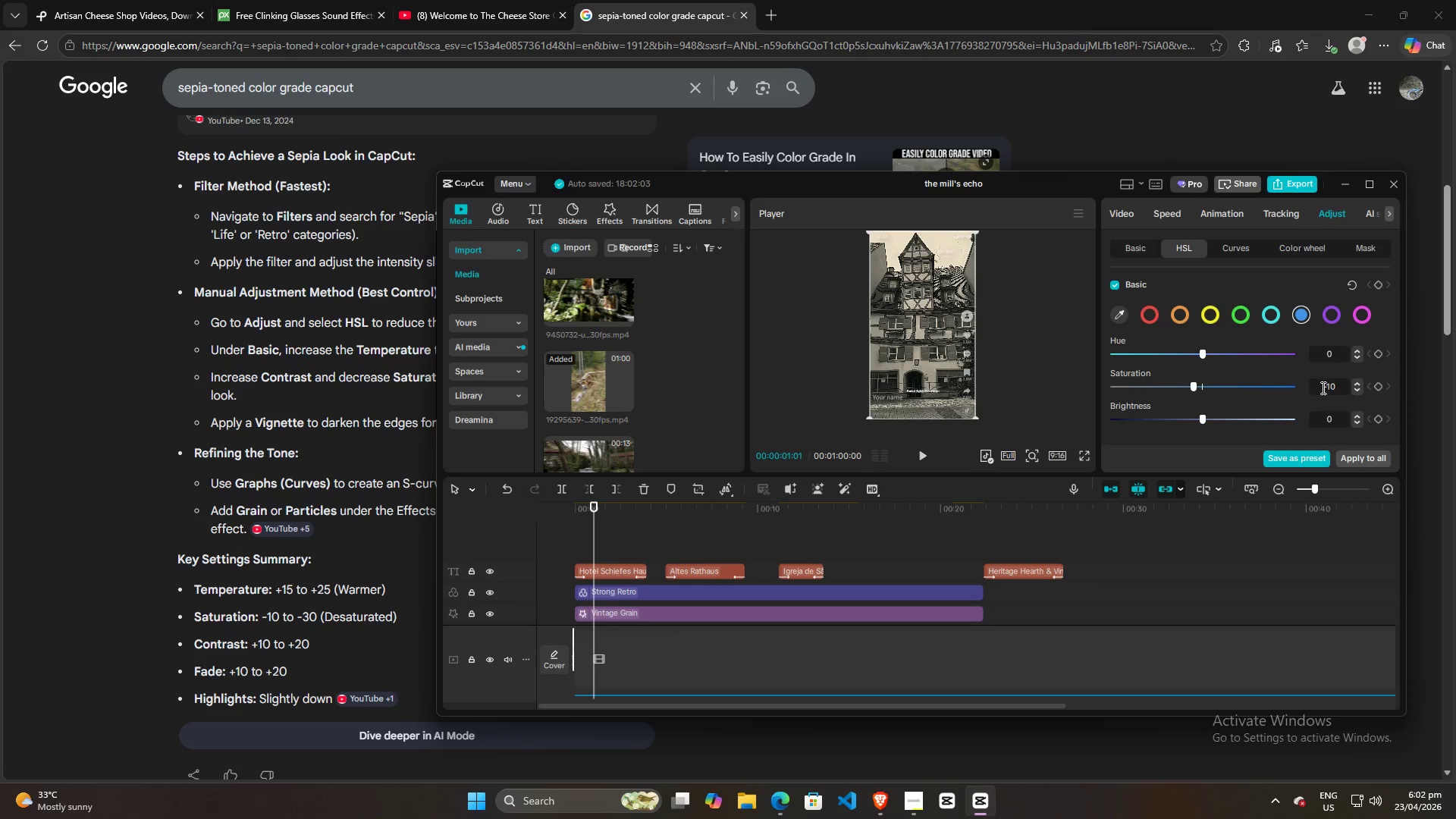 
scroll: coordinate [1322, 388], scroll_direction: down, amount: 10.0
 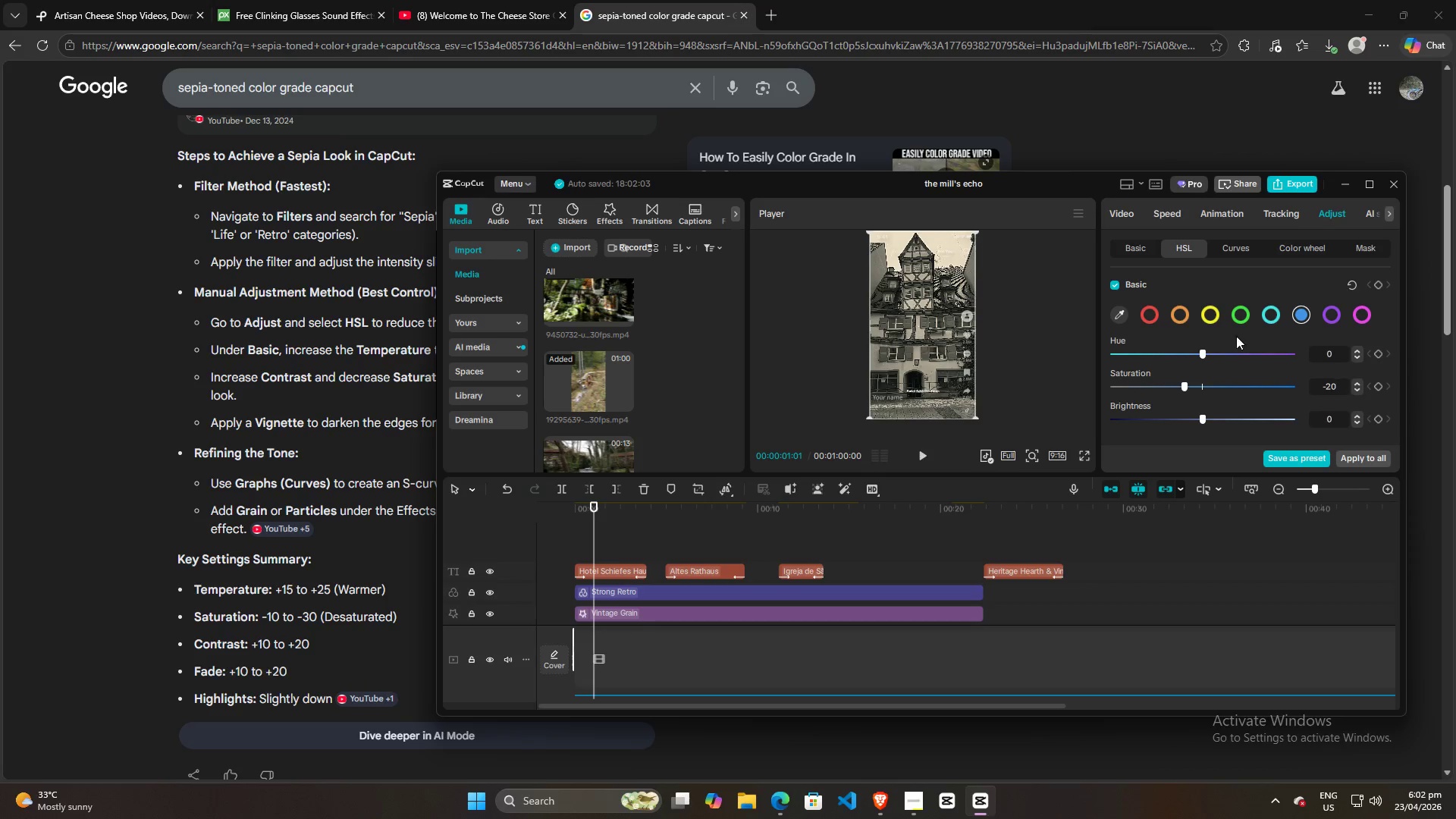 
left_click([1242, 310])
 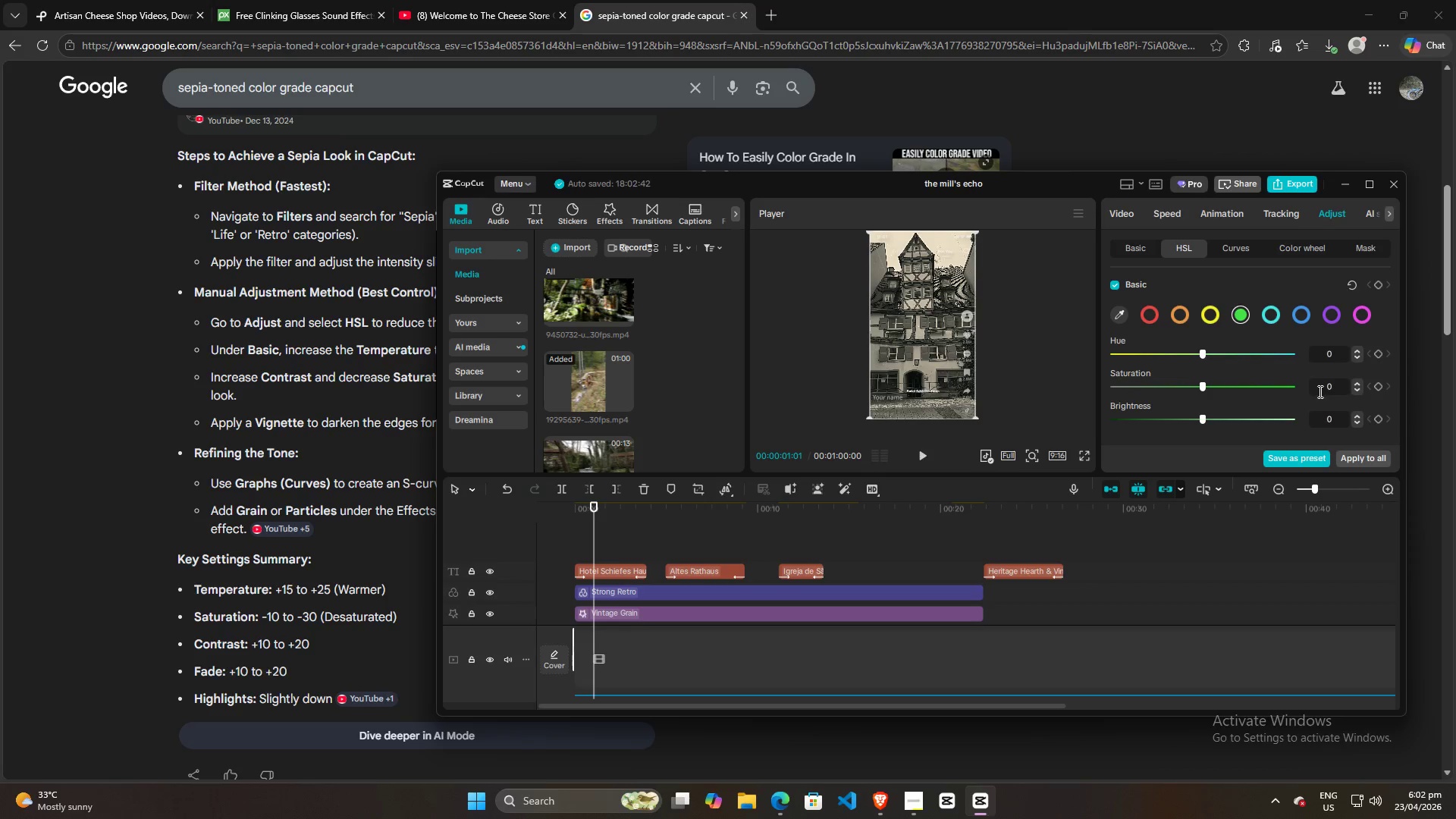 
left_click([1320, 388])
 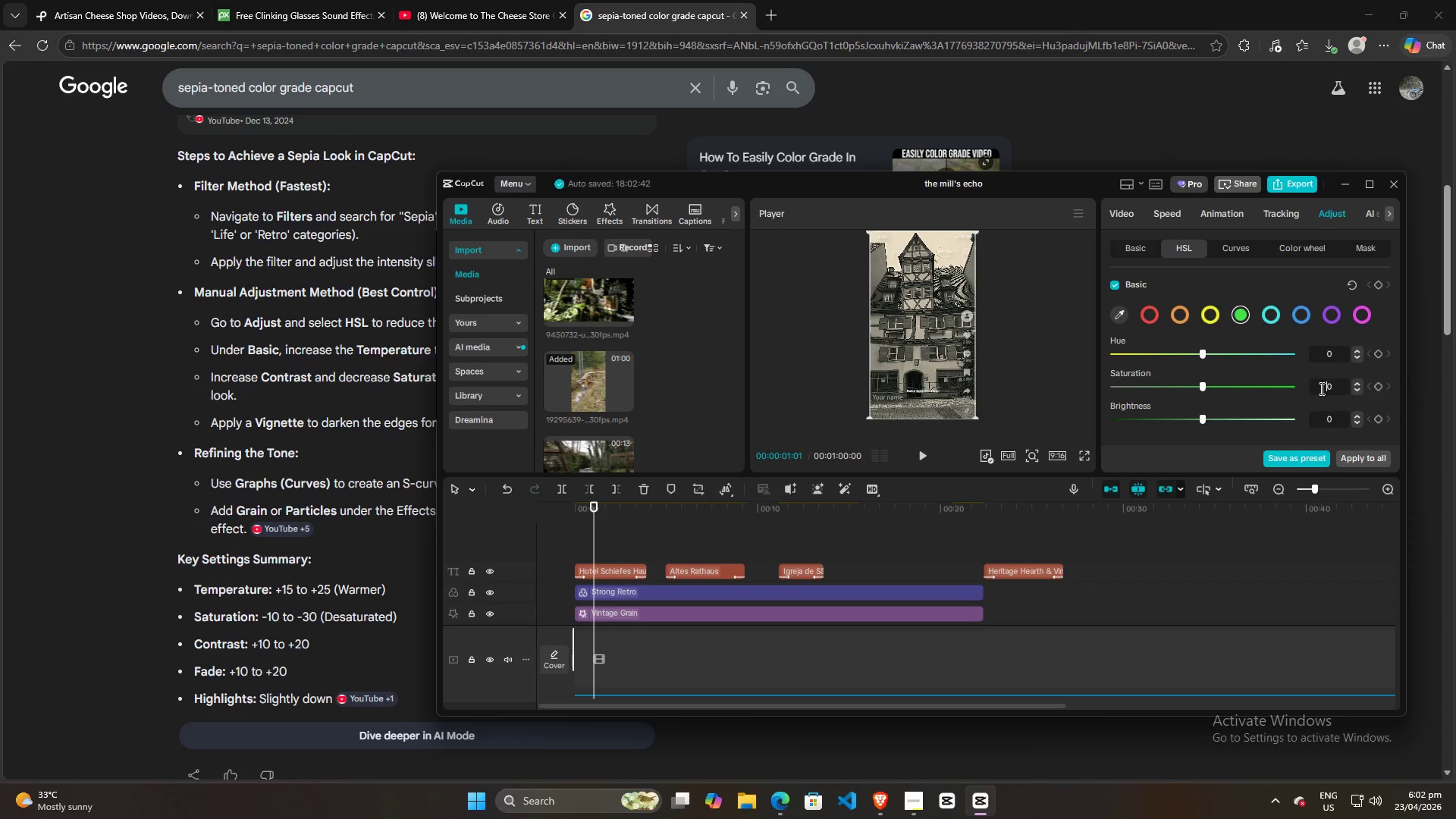 
scroll: coordinate [1321, 388], scroll_direction: down, amount: 20.0
 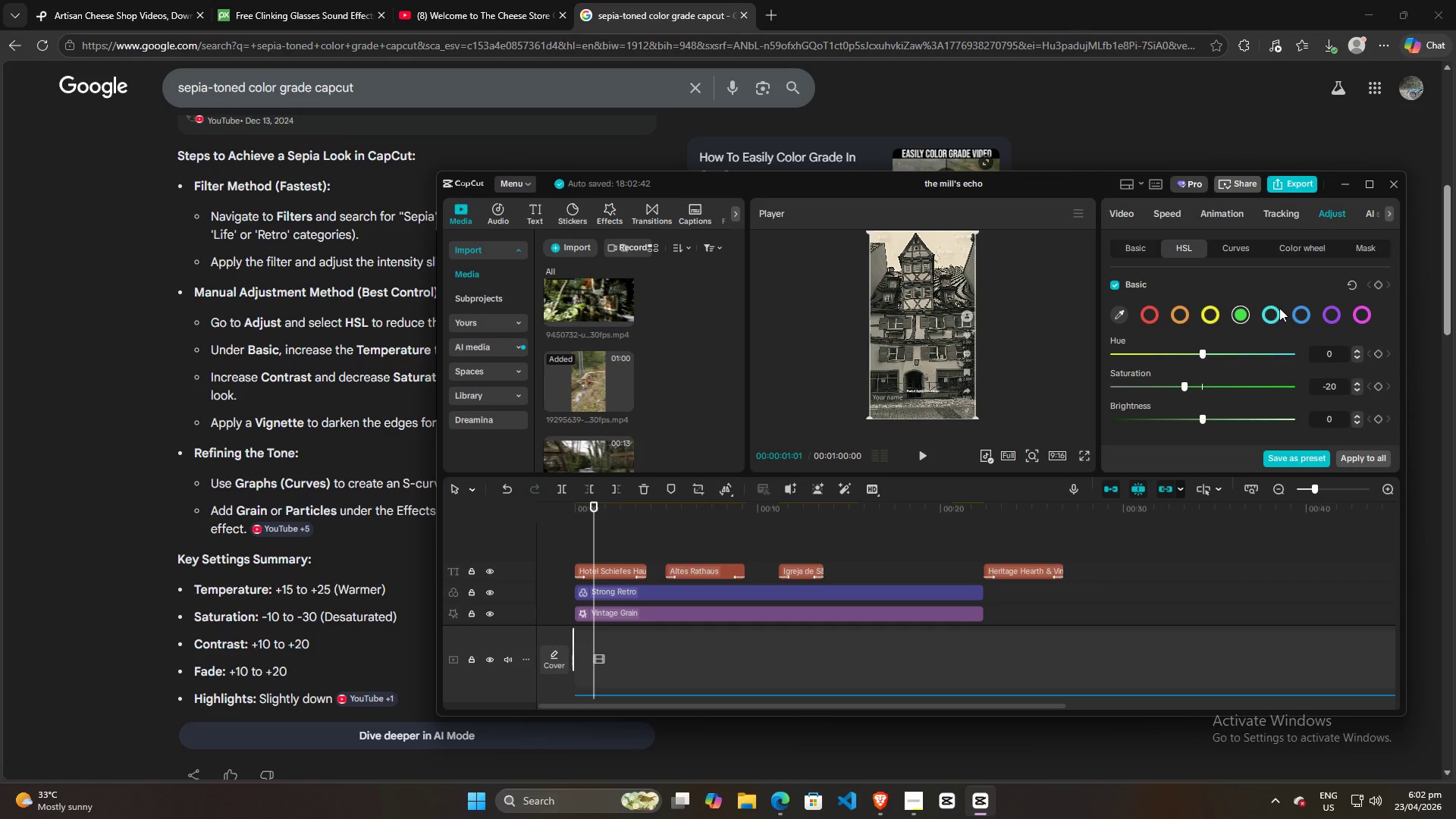 
left_click([1270, 312])
 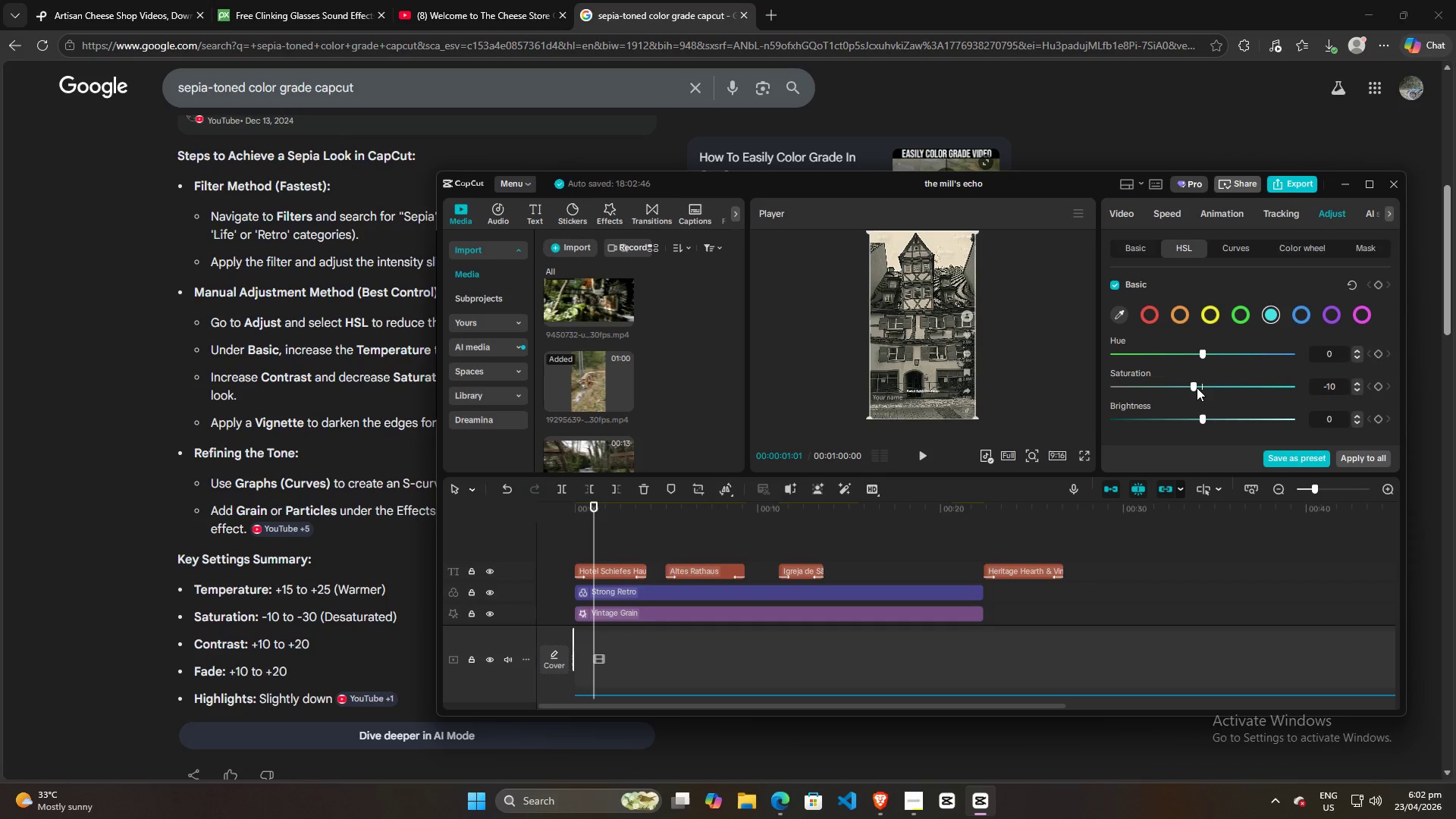 
left_click_drag(start_coordinate=[1195, 387], to_coordinate=[1200, 387])
 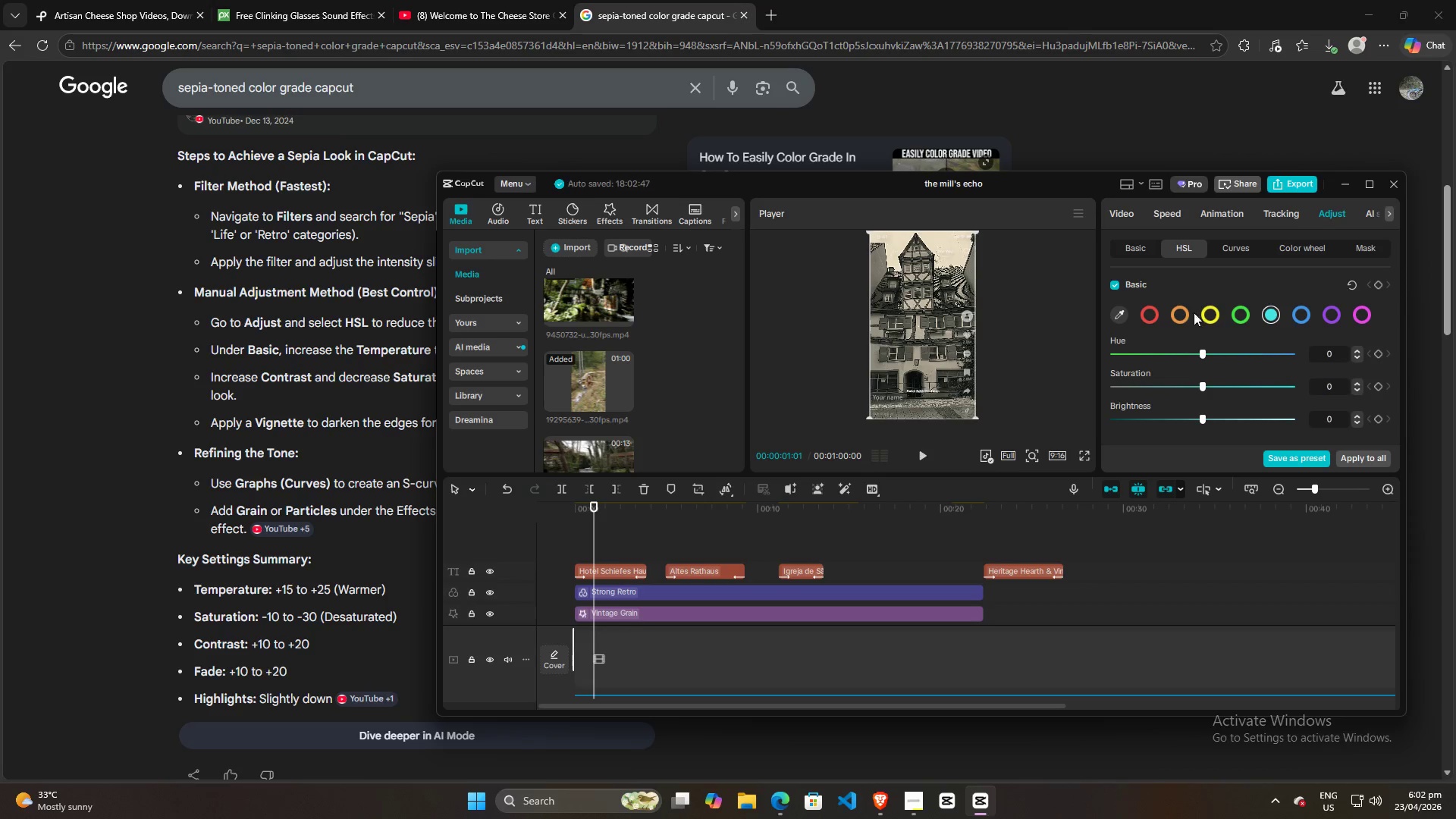 
left_click([1185, 311])
 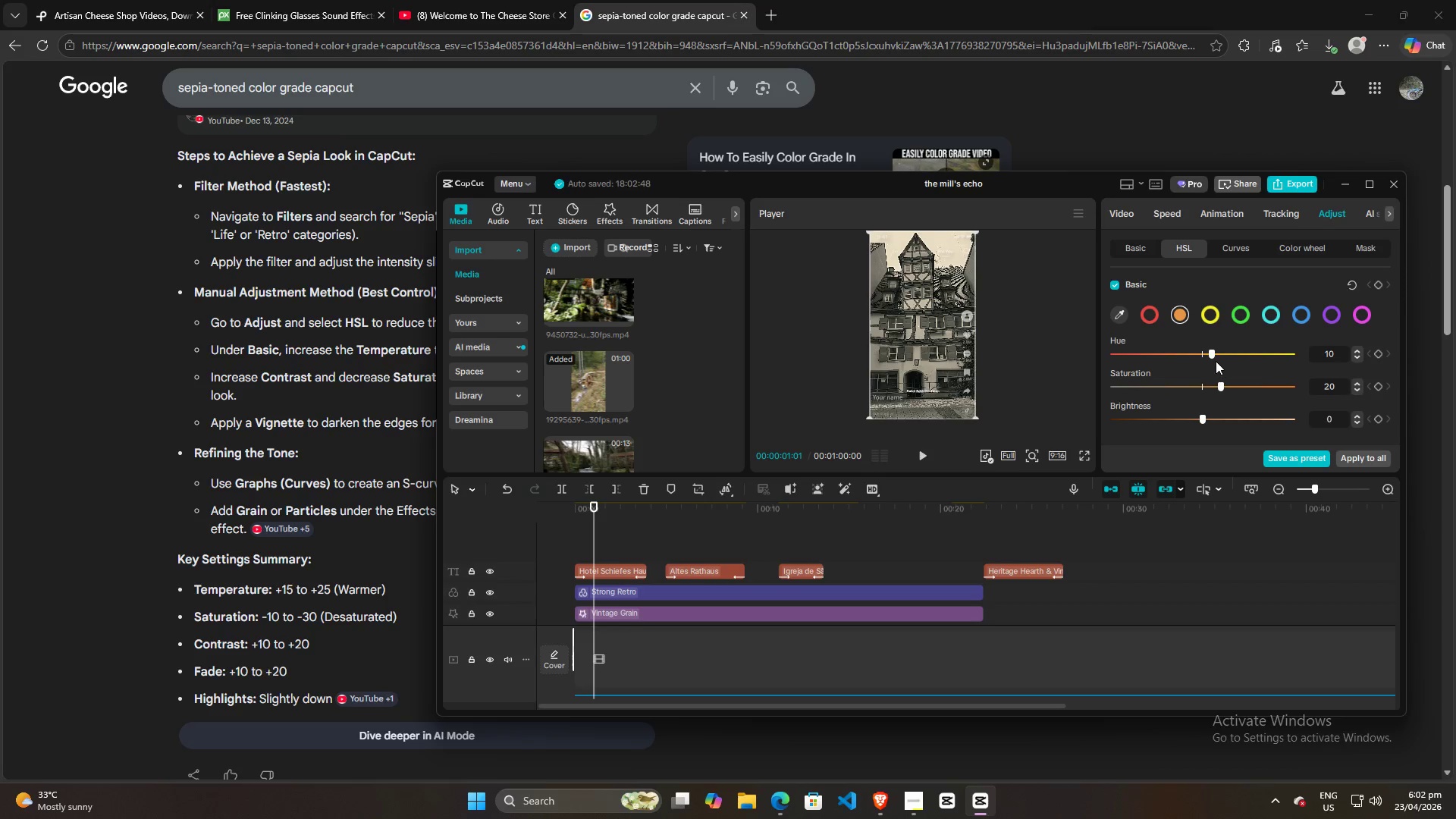 
left_click_drag(start_coordinate=[1213, 356], to_coordinate=[1202, 356])
 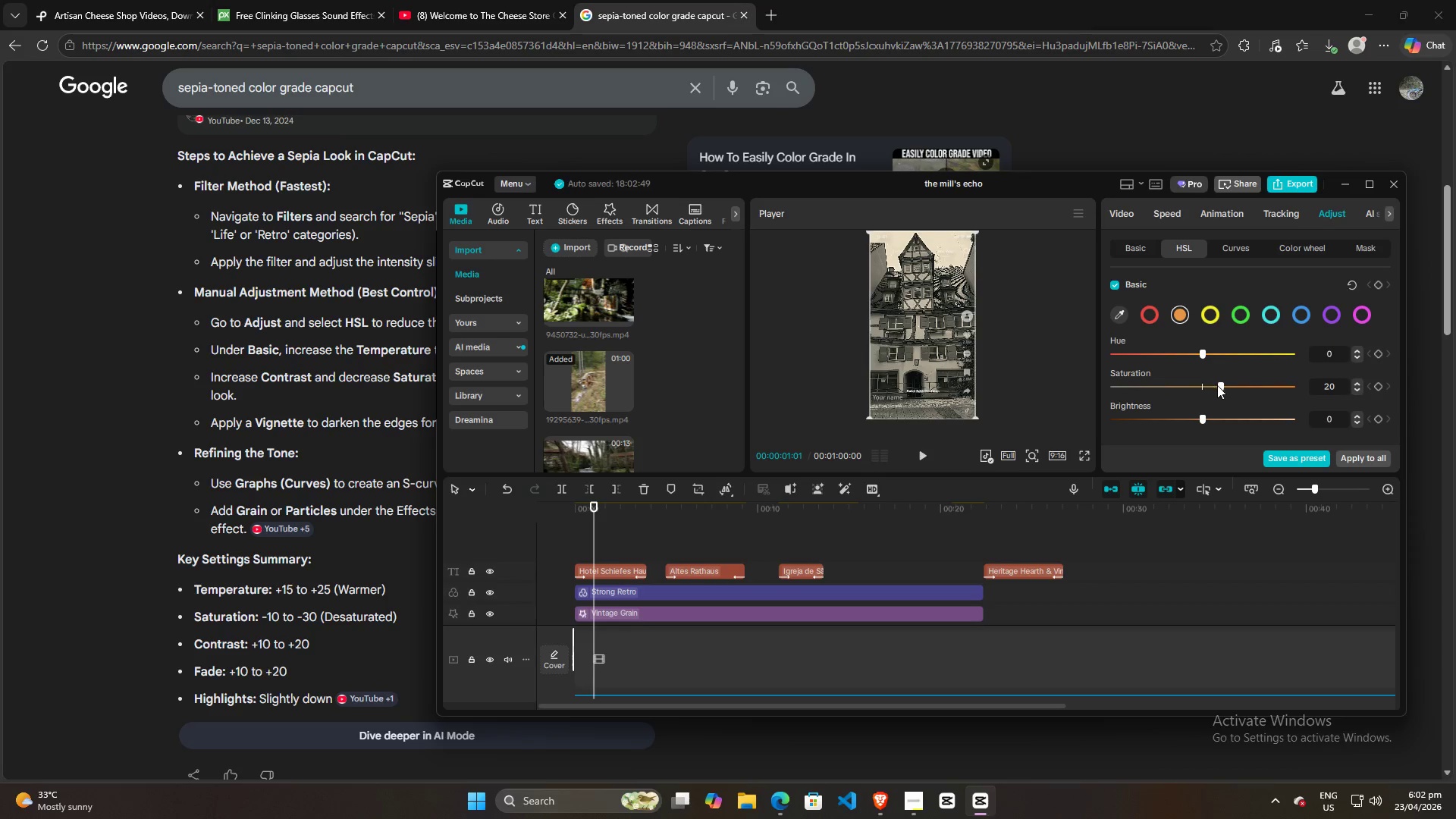 
left_click_drag(start_coordinate=[1217, 385], to_coordinate=[1201, 385])
 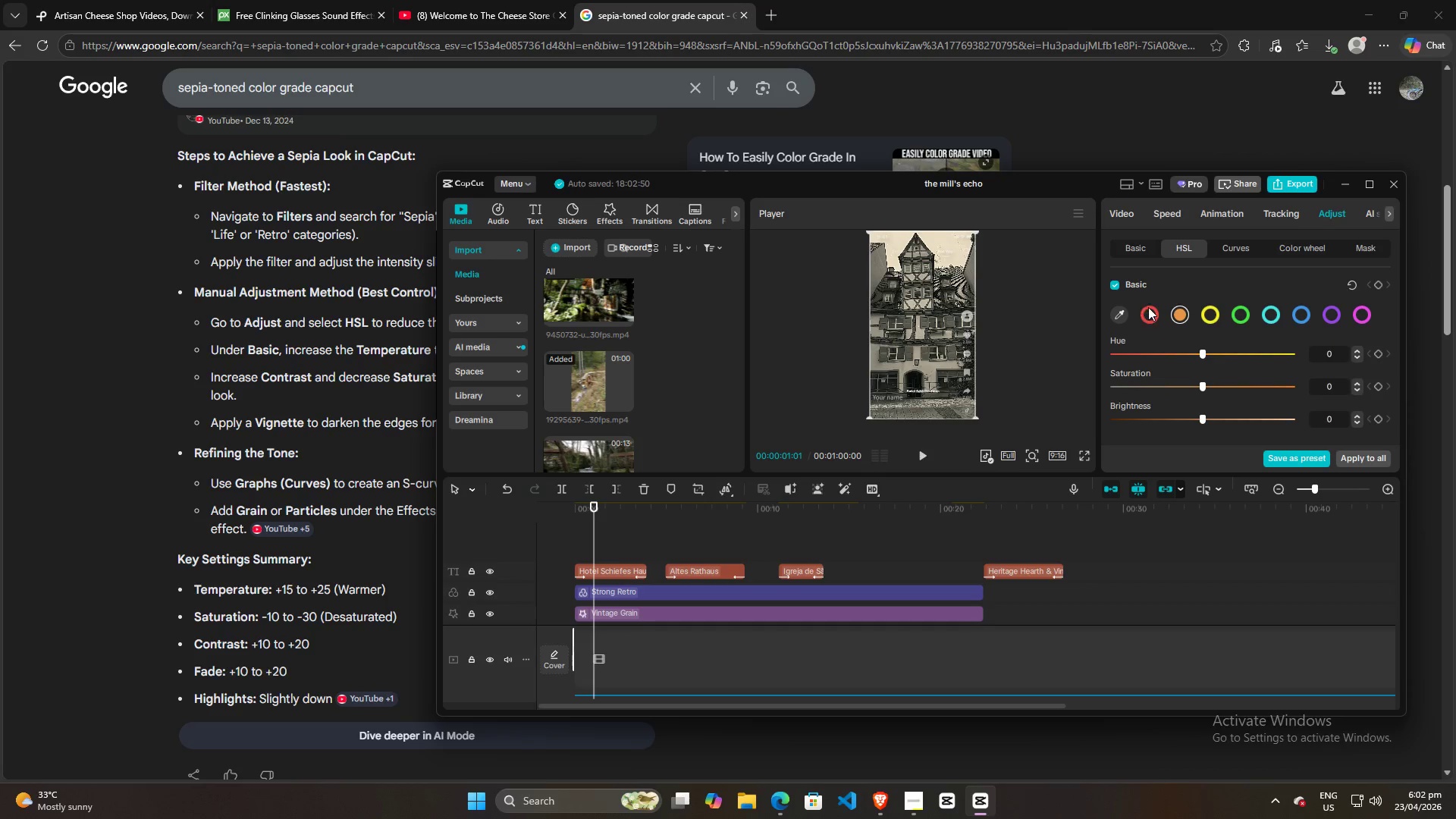 
left_click([1149, 309])
 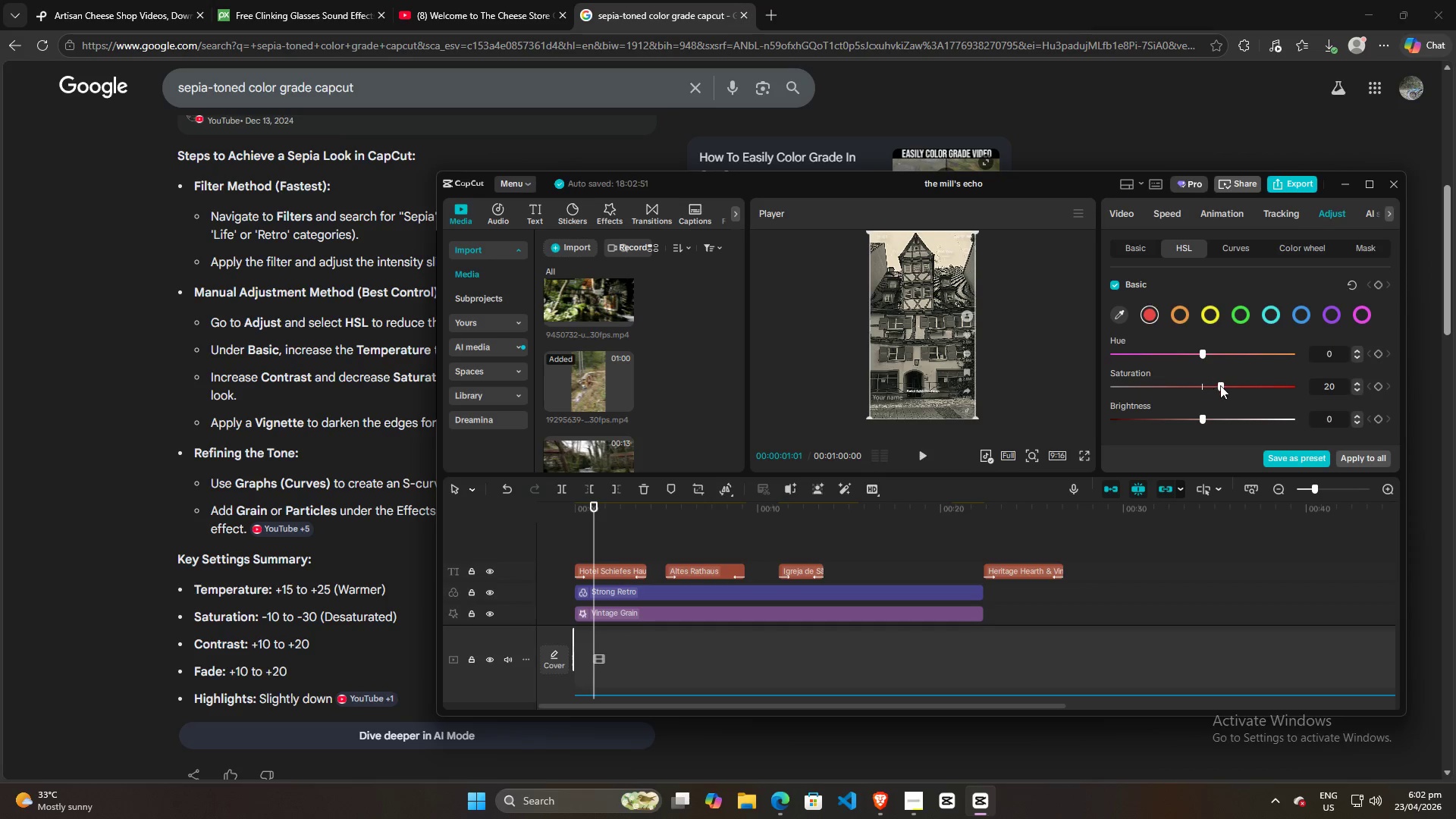 
left_click_drag(start_coordinate=[1221, 387], to_coordinate=[1200, 387])
 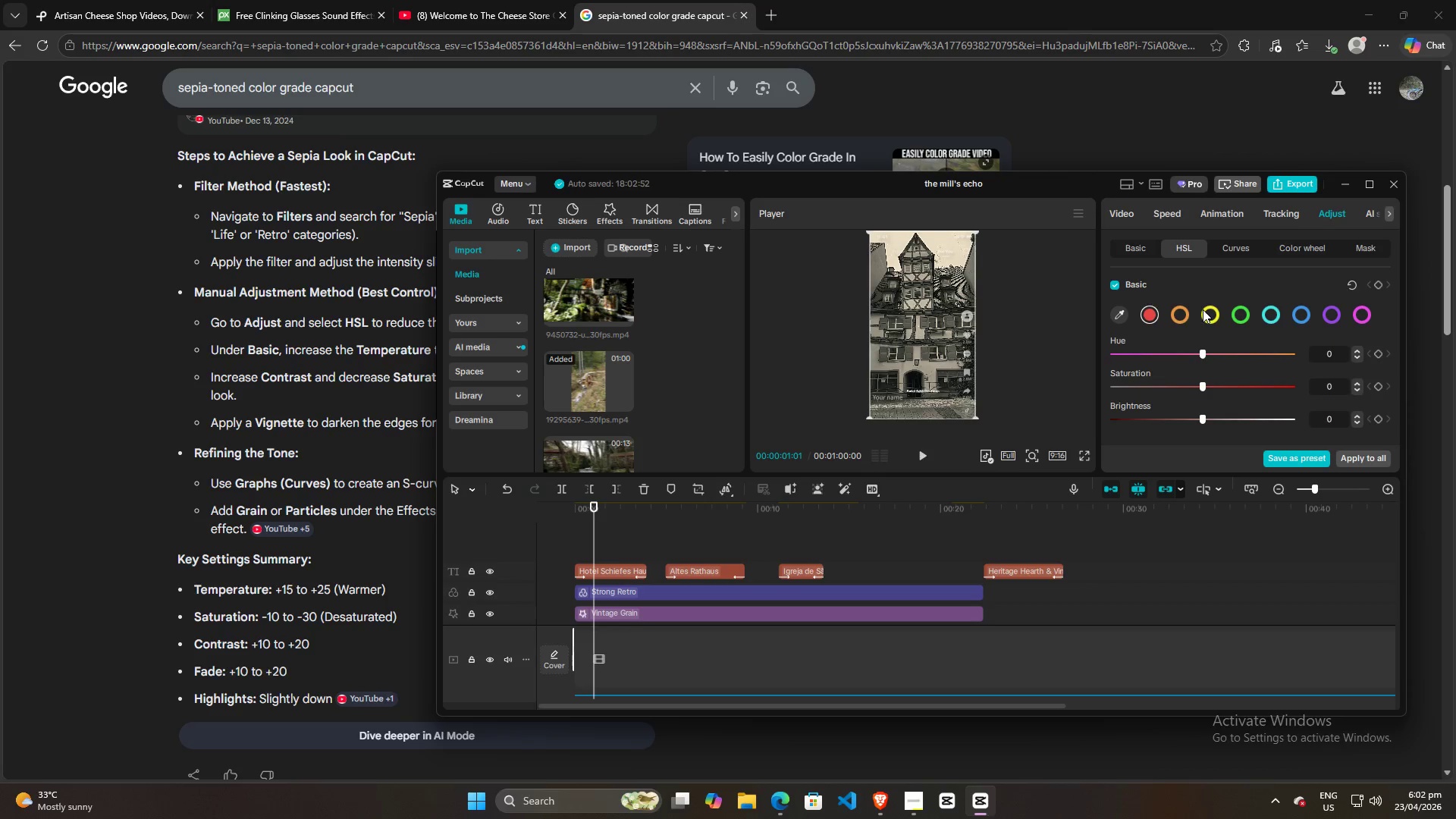 
left_click([1203, 309])
 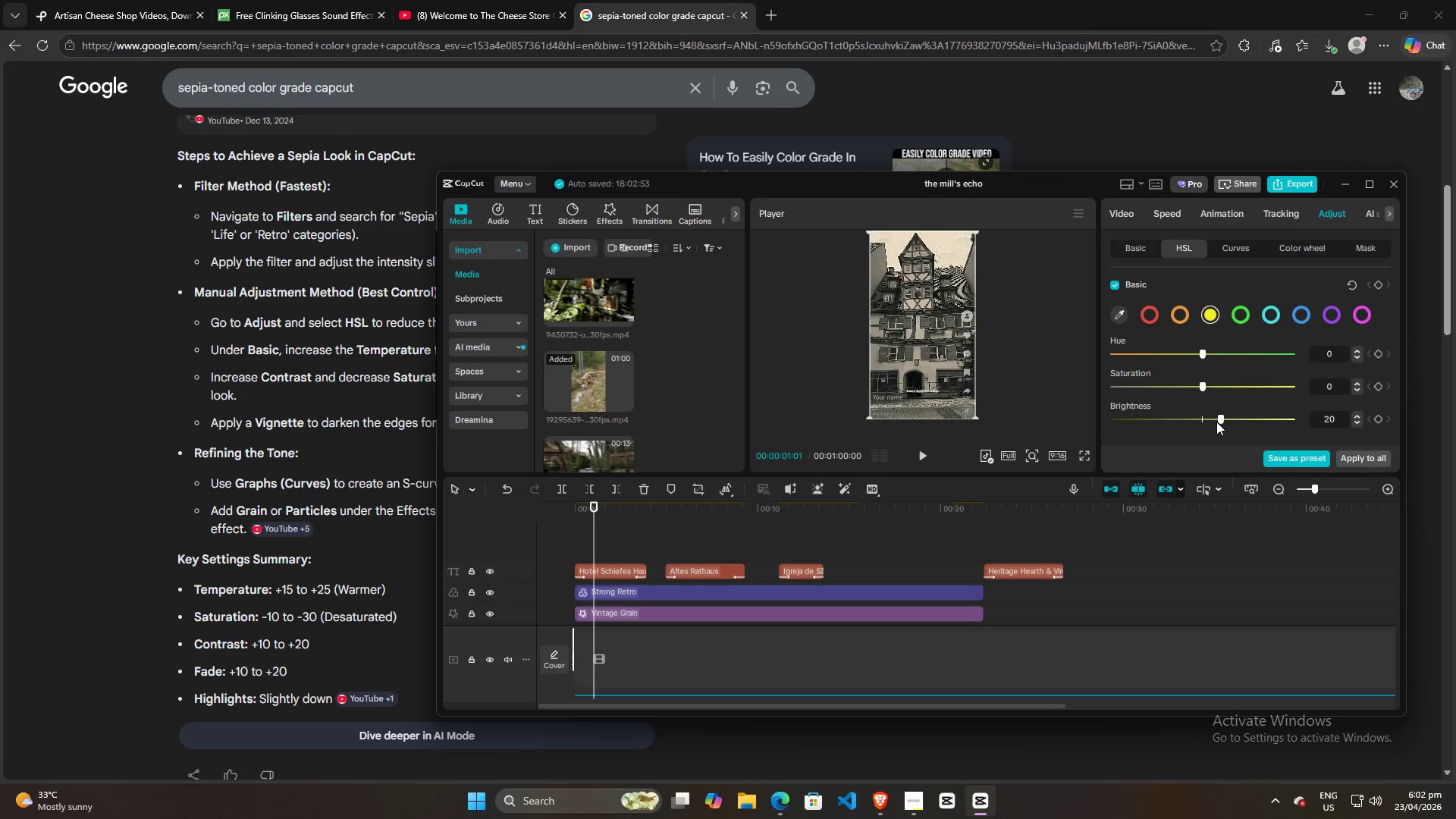 
left_click_drag(start_coordinate=[1219, 420], to_coordinate=[1202, 419])
 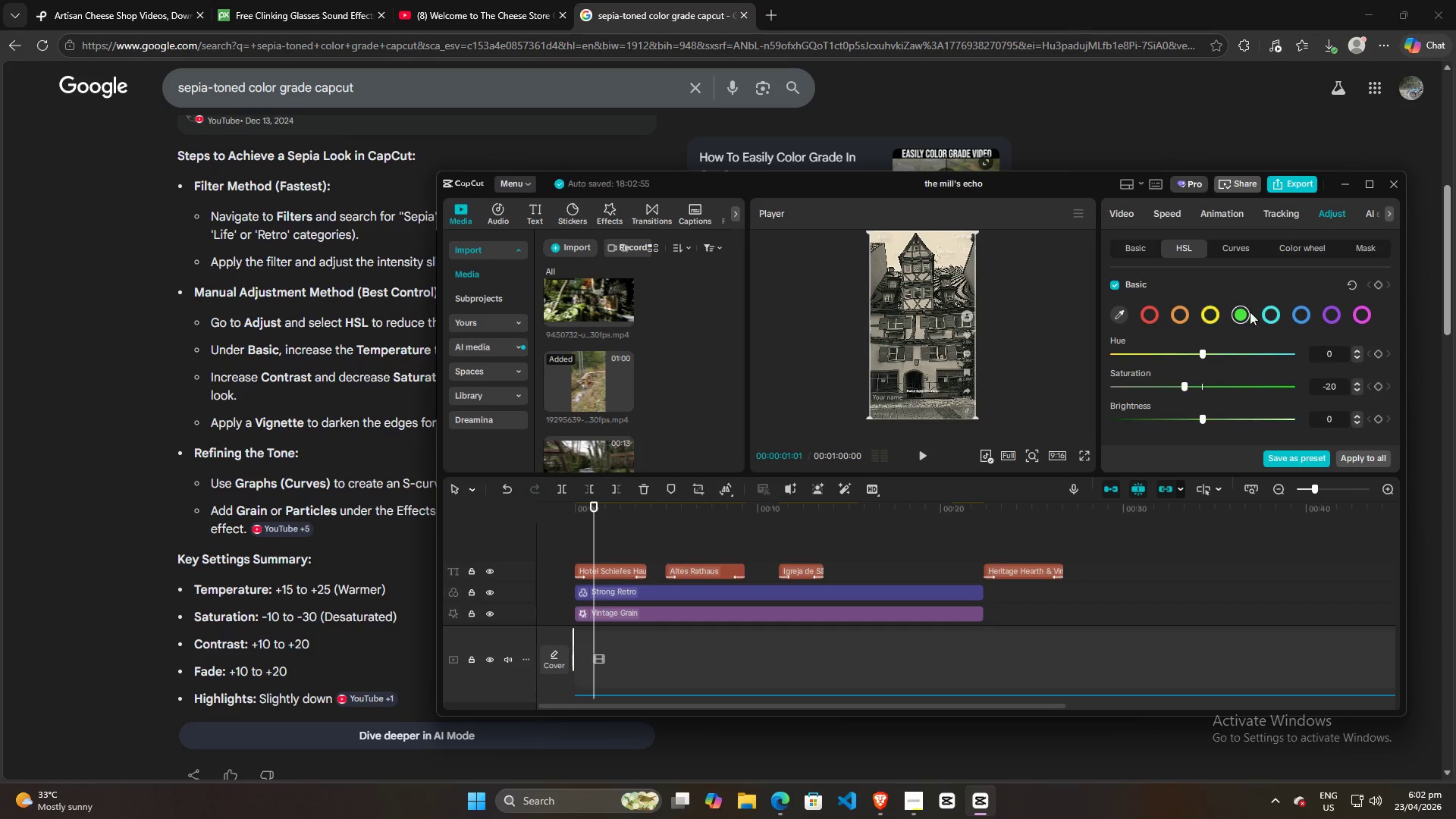 
double_click([1260, 308])
 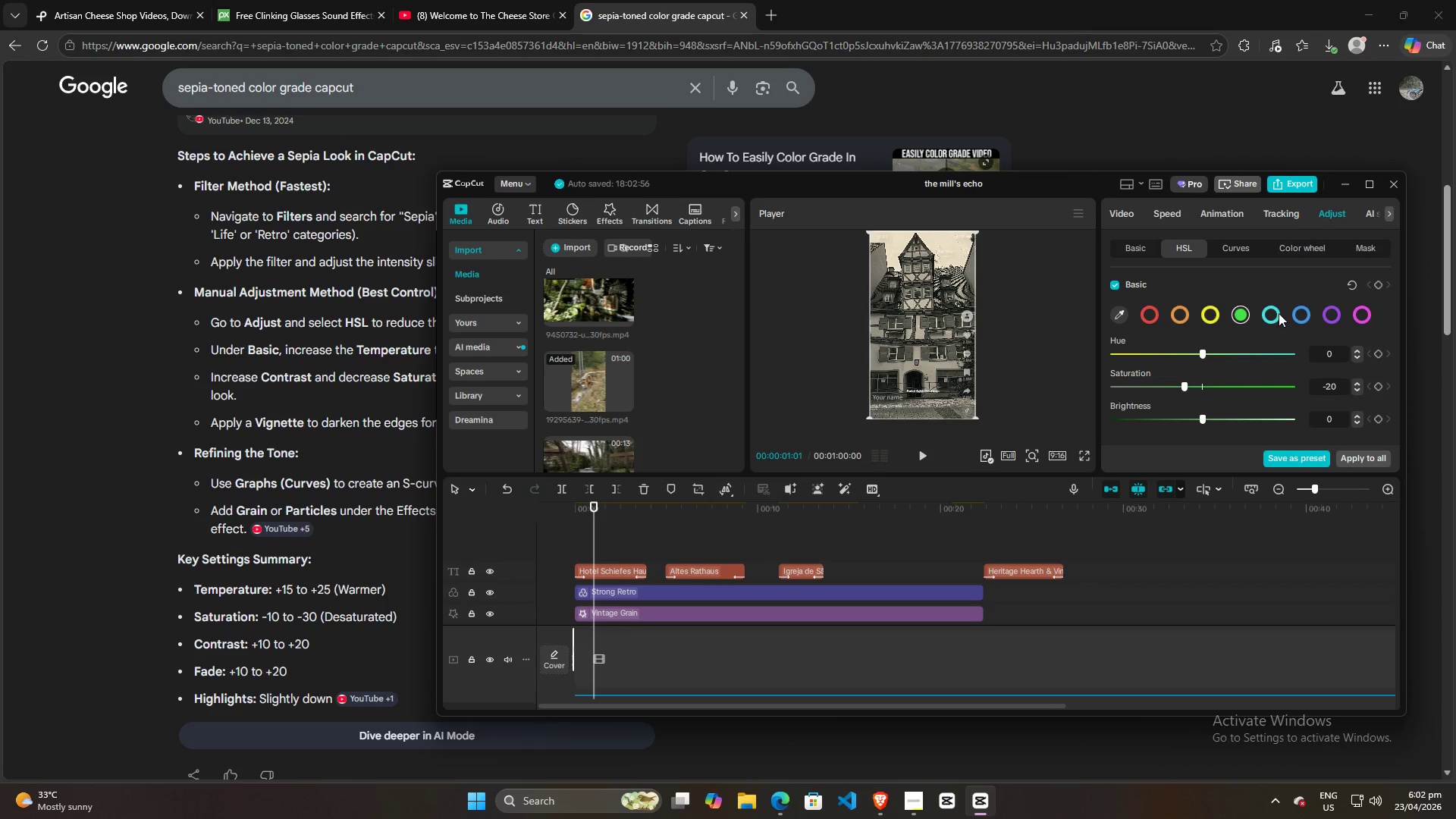 
double_click([1301, 318])
 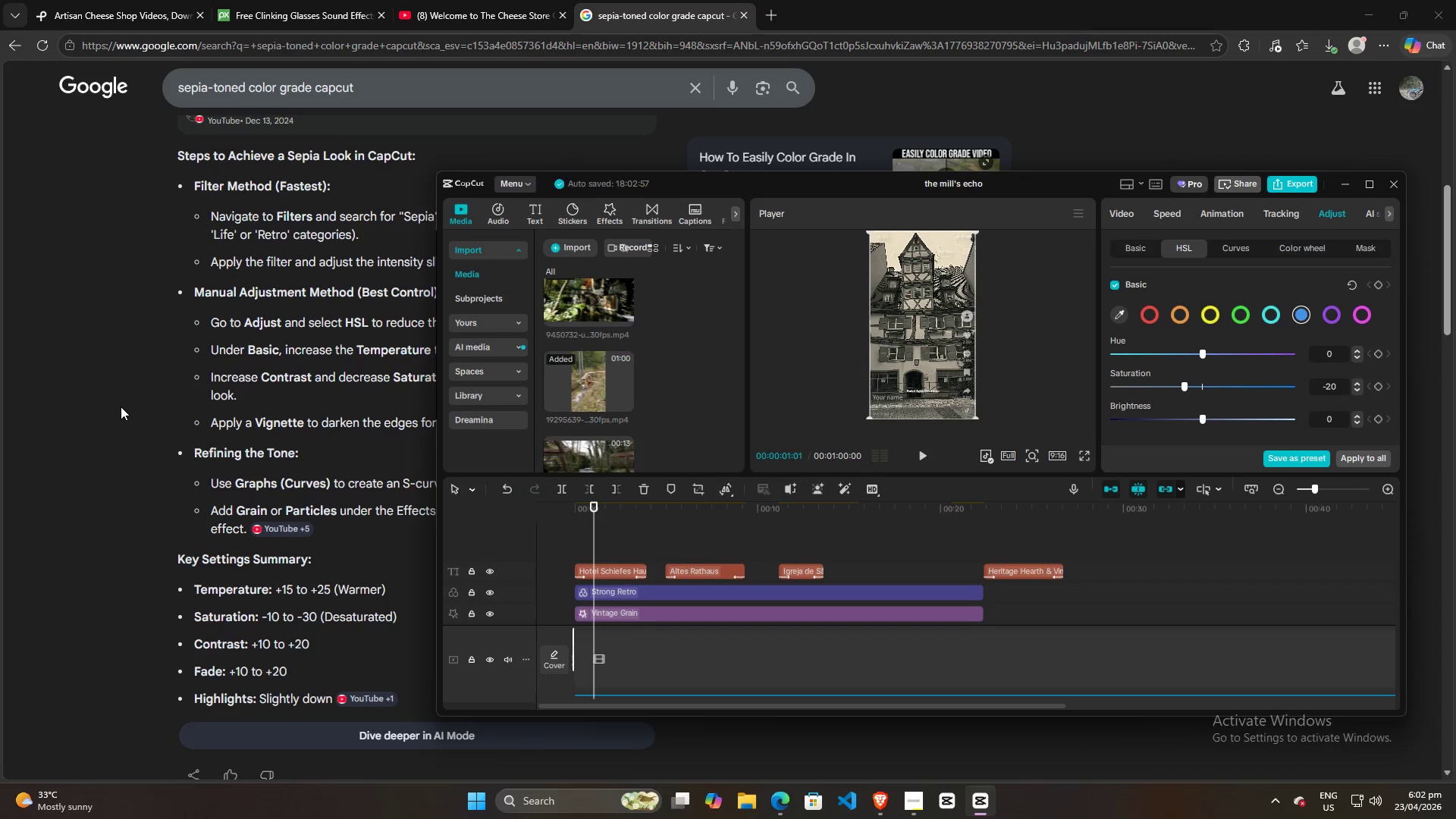 
left_click([121, 406])
 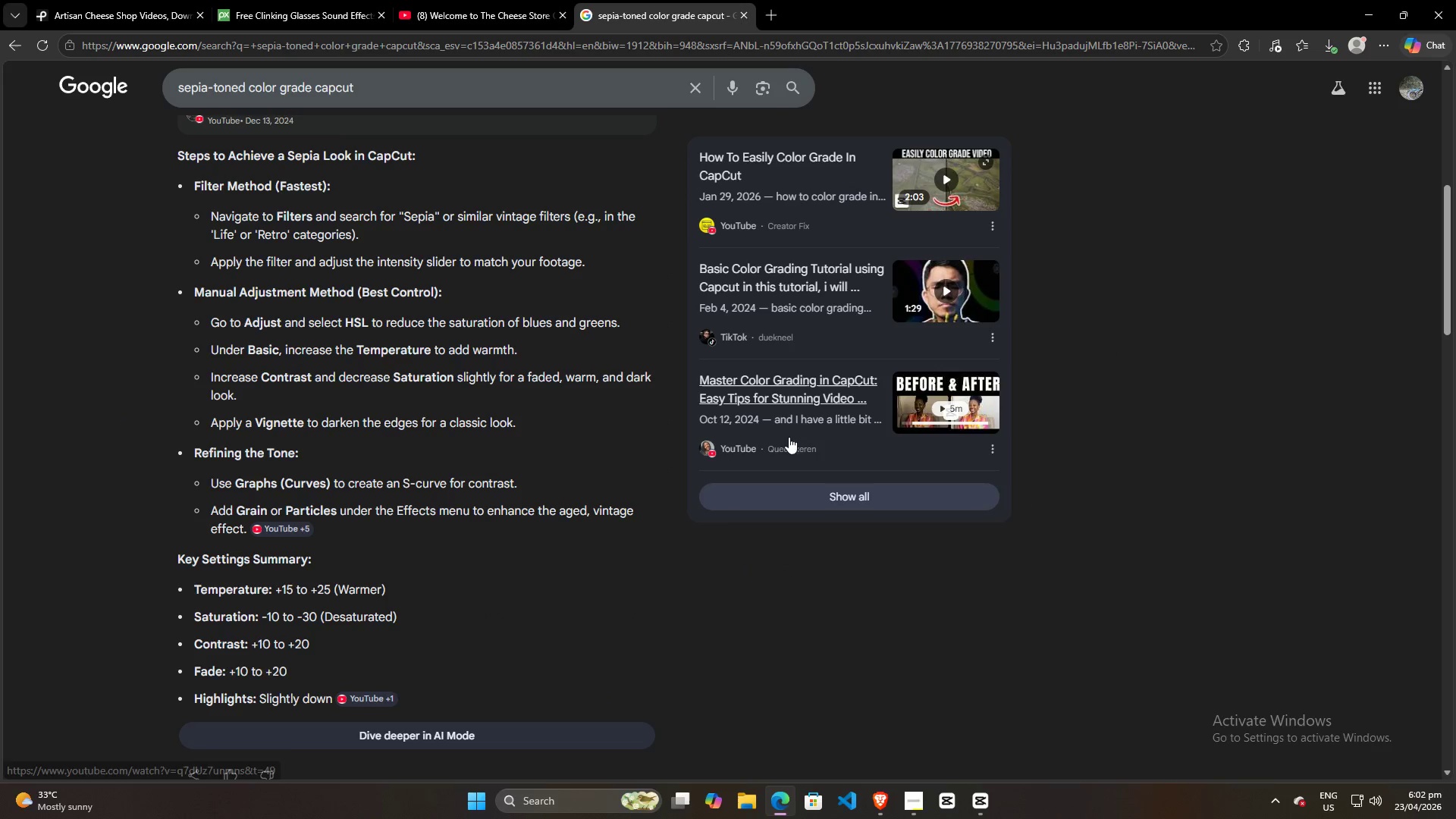 
key(Alt+AltLeft)
 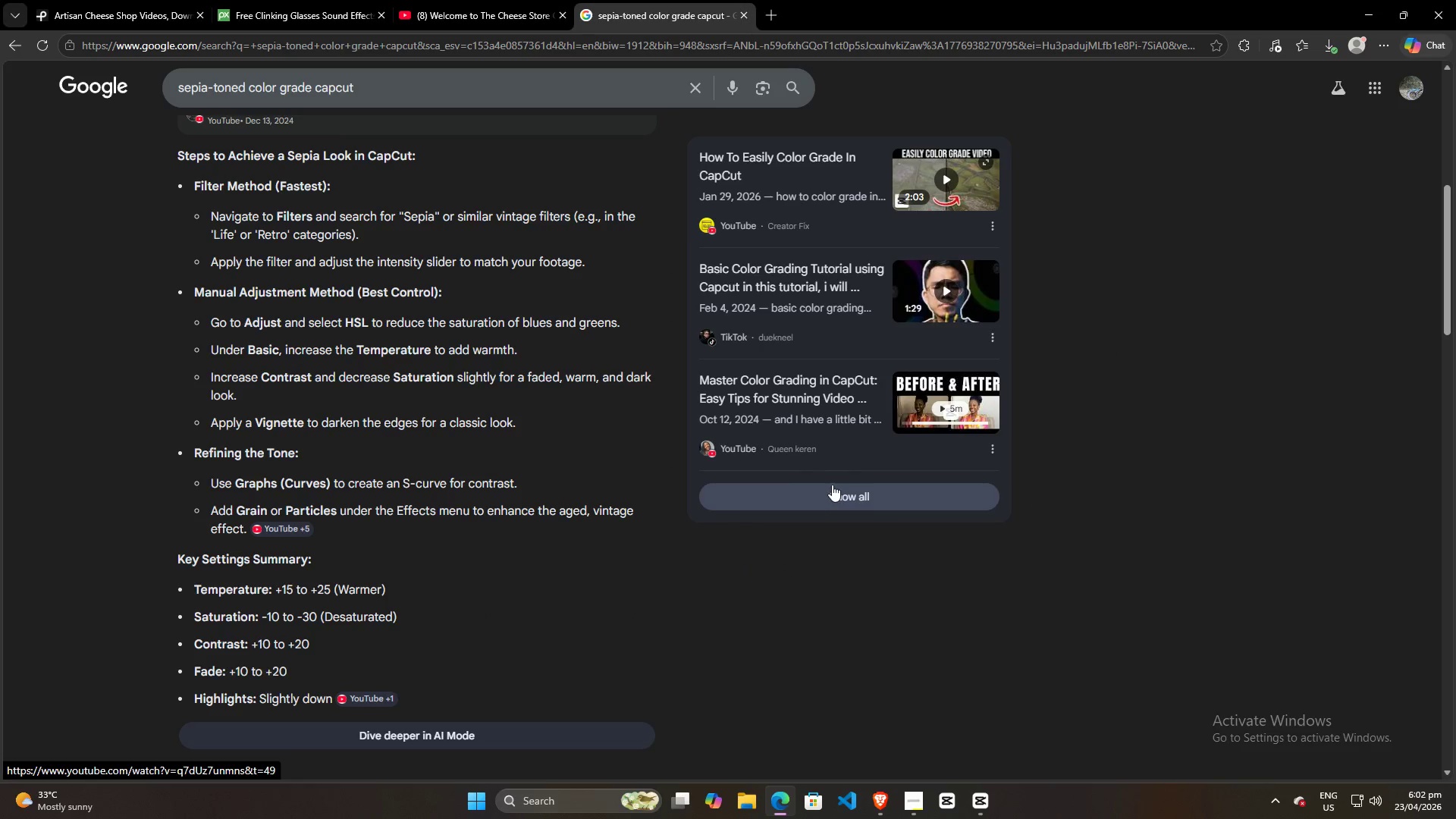 
key(Alt+Tab)
 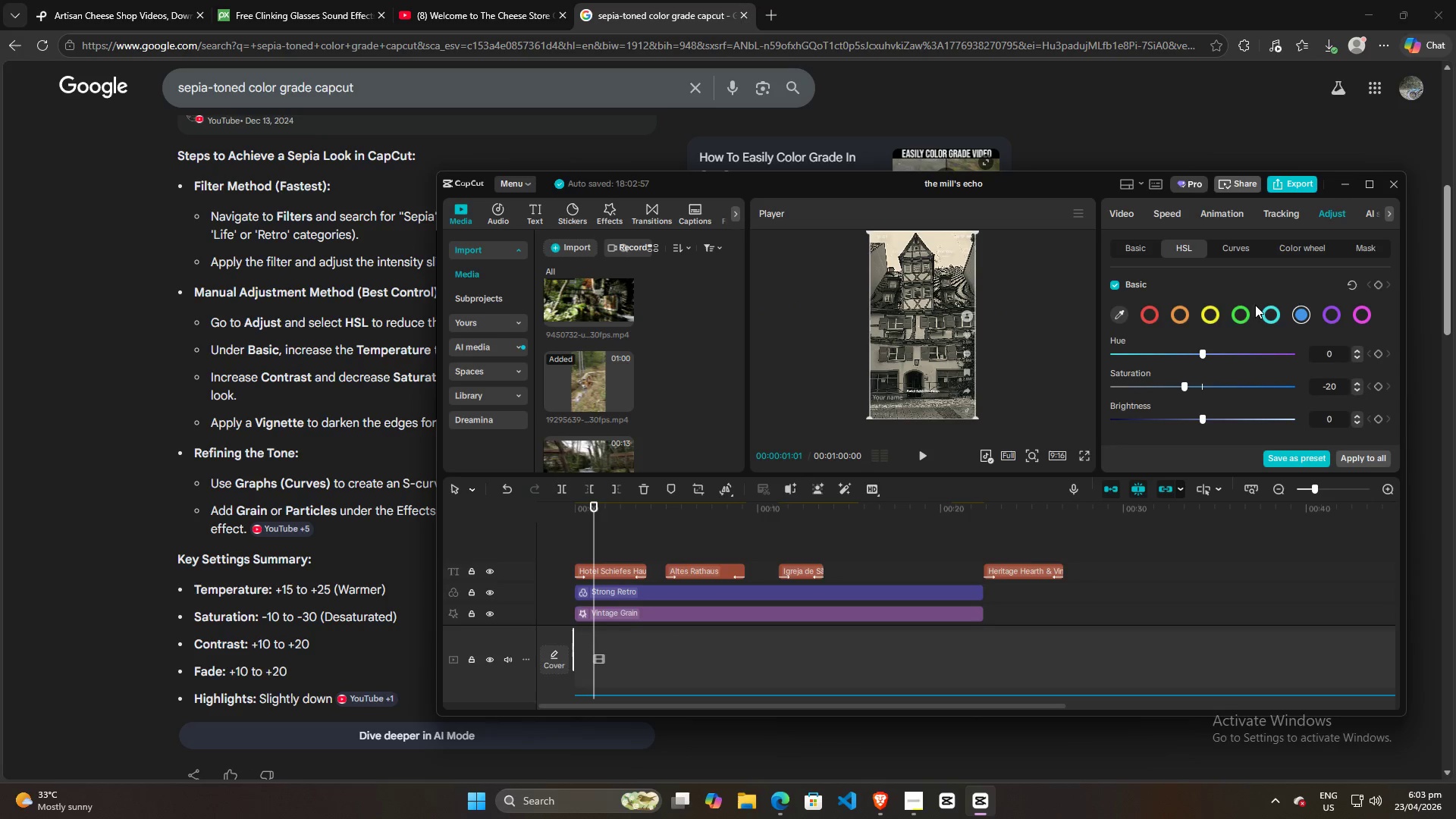 
left_click([1200, 287])
 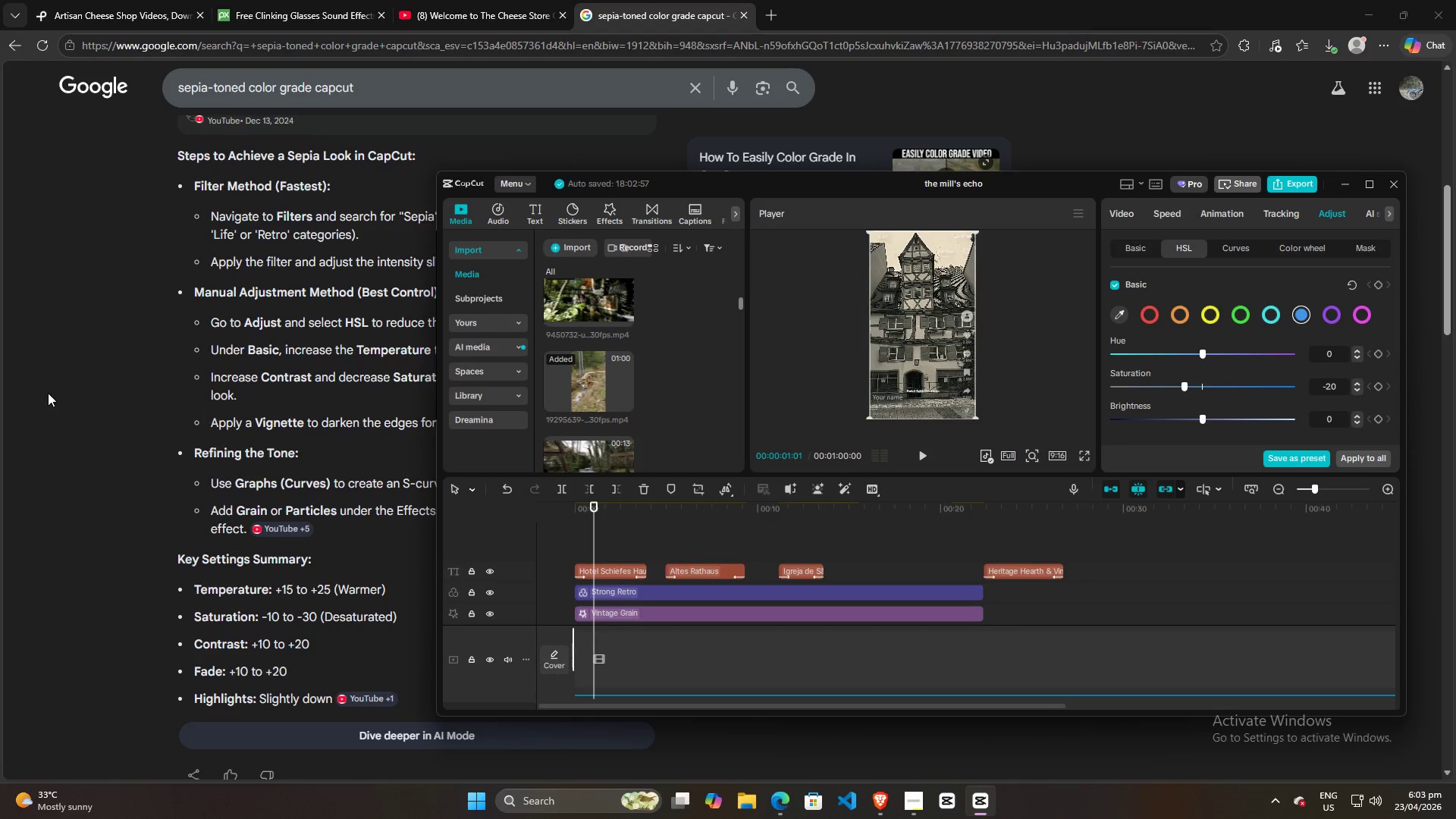 
left_click([0, 389])
 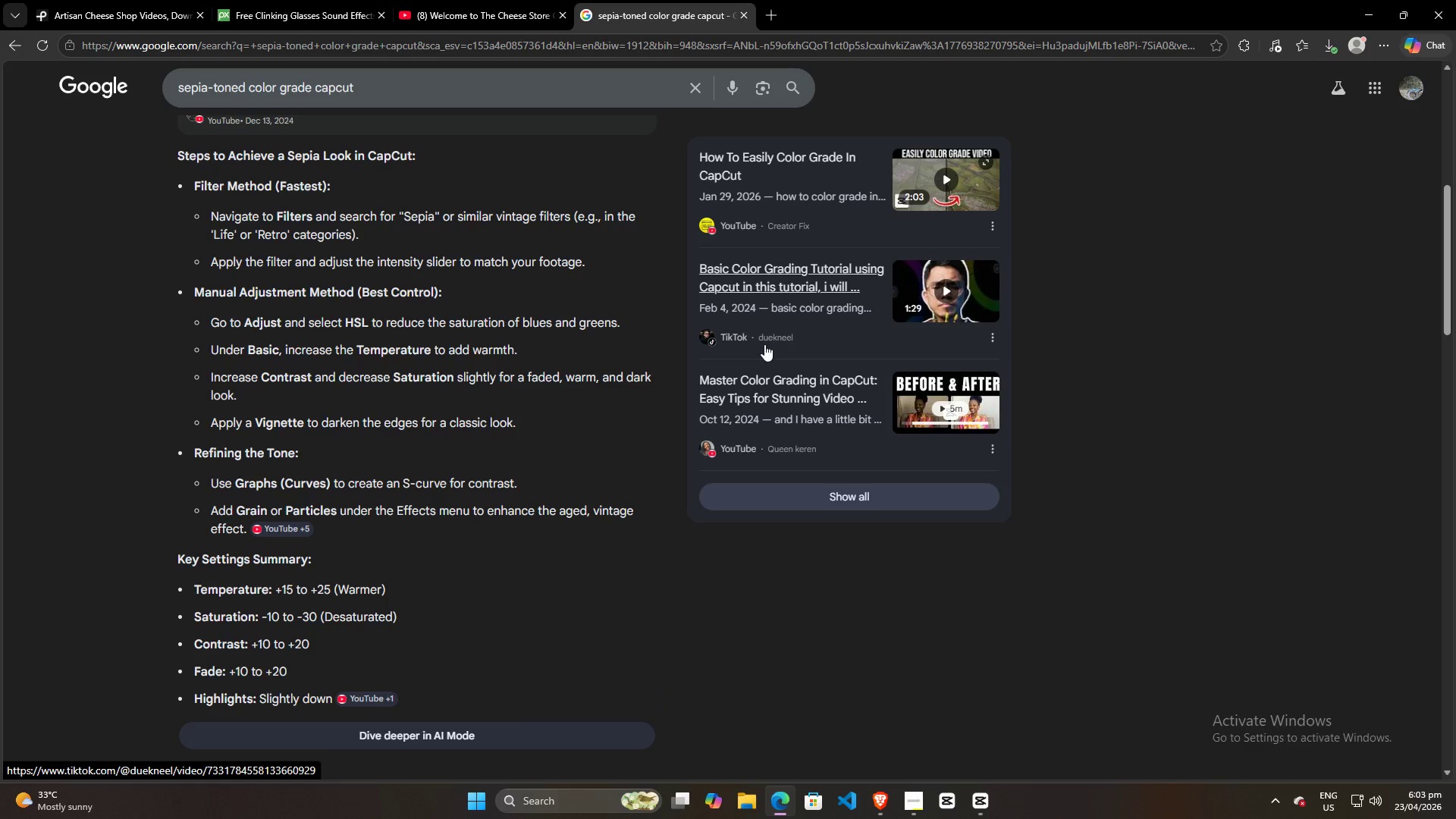 
key(Alt+AltLeft)
 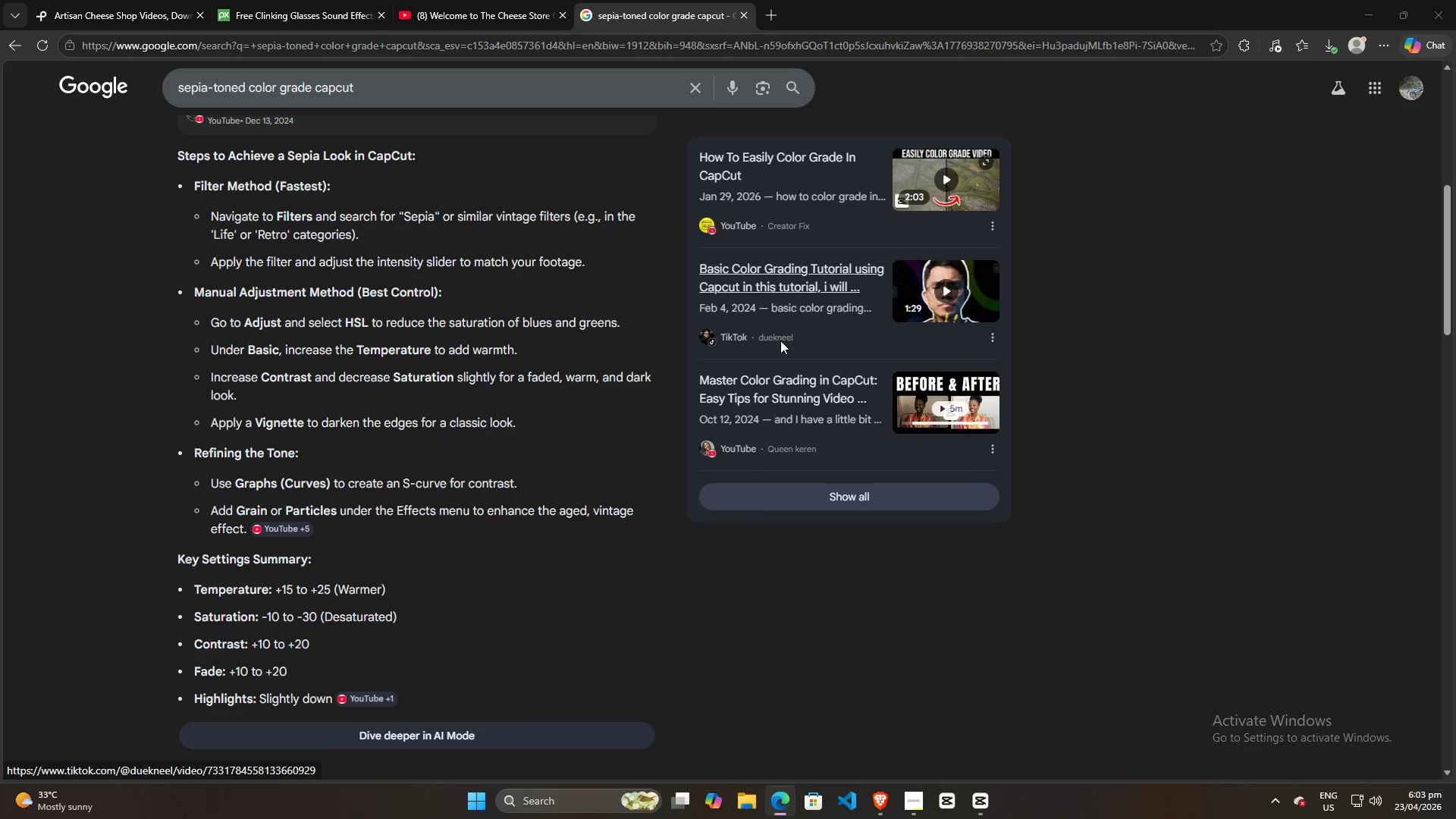 
key(Alt+Tab)
 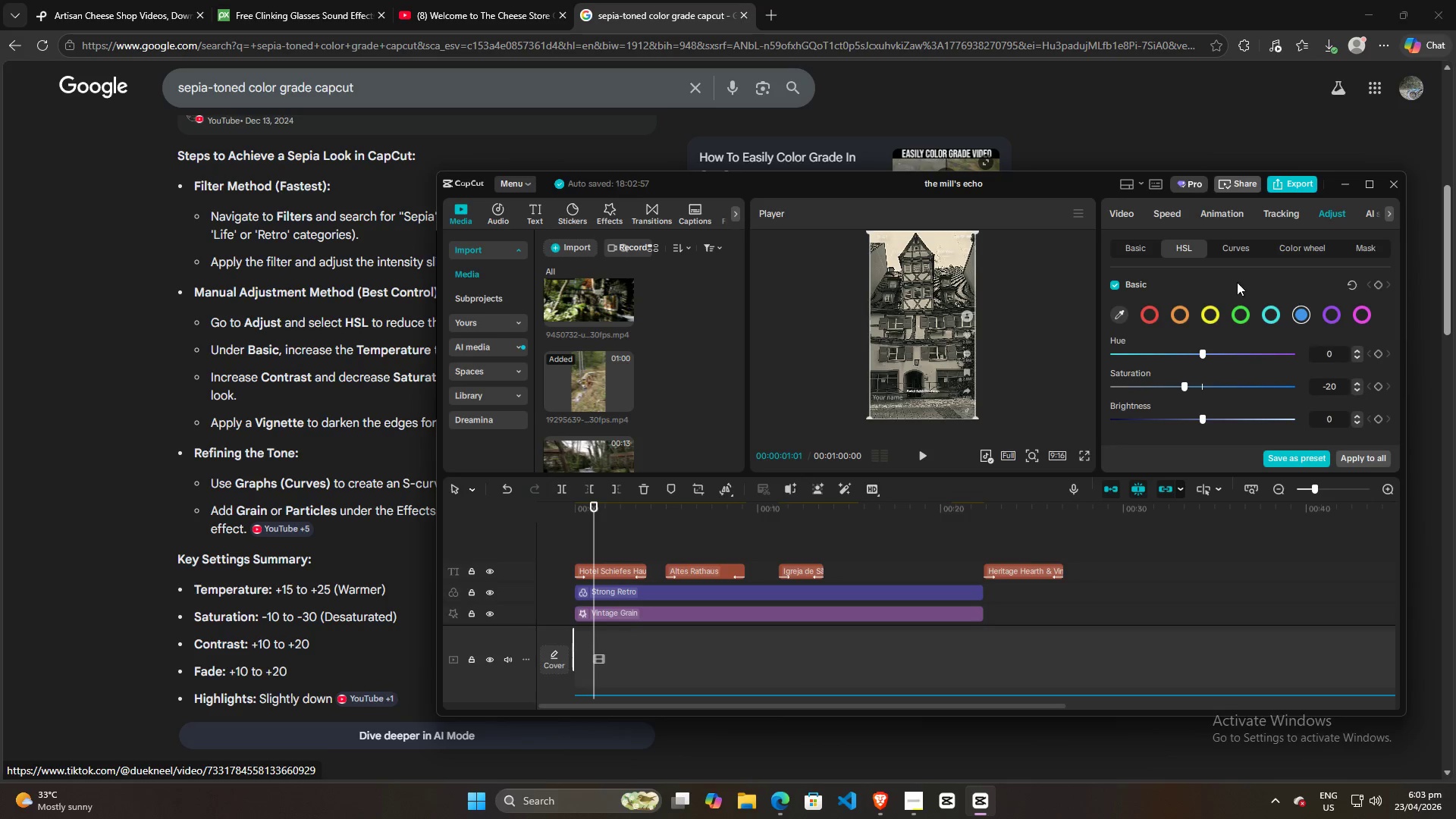 
left_click([1241, 282])
 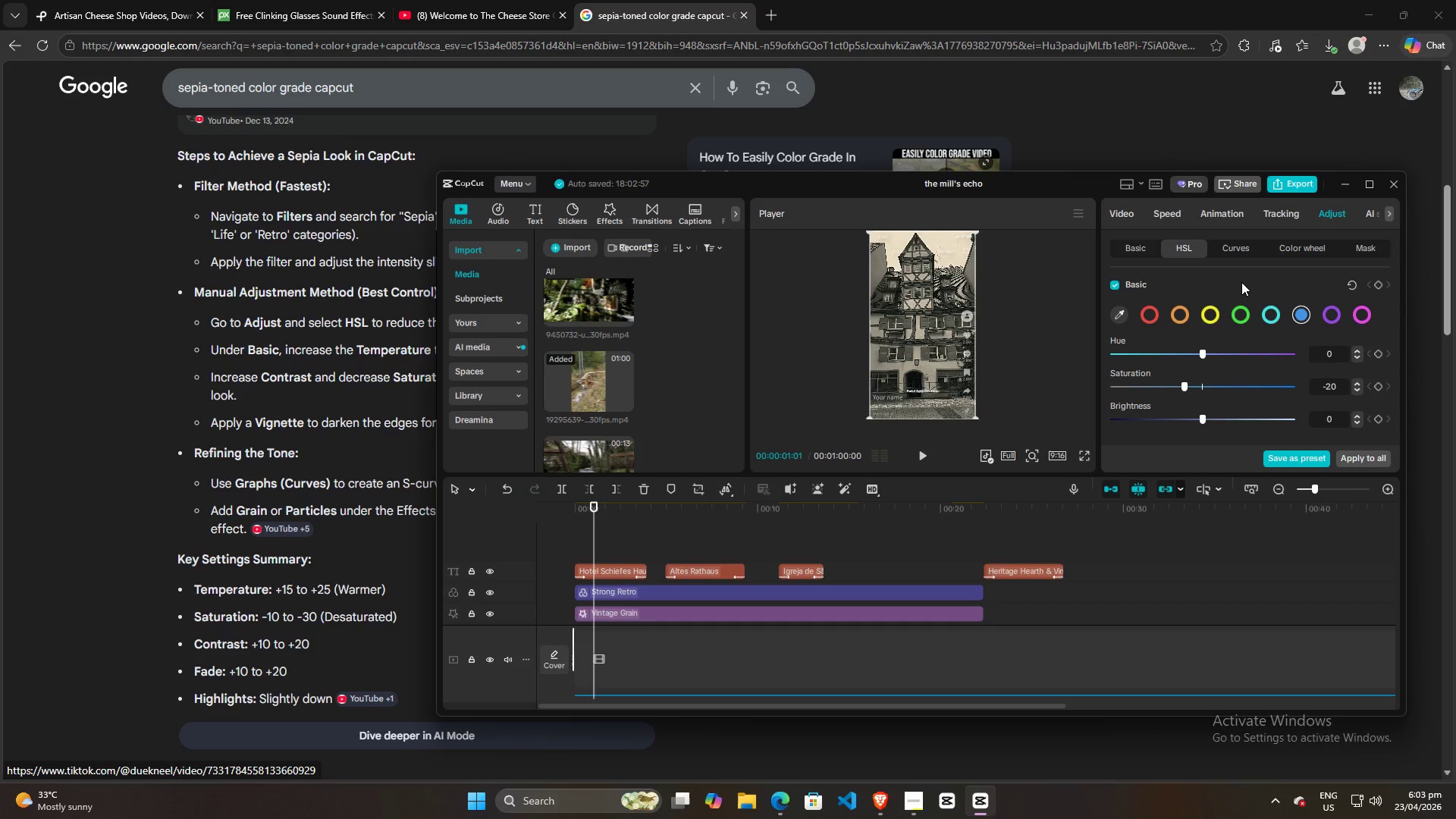 
scroll: coordinate [1232, 359], scroll_direction: down, amount: 60.0
 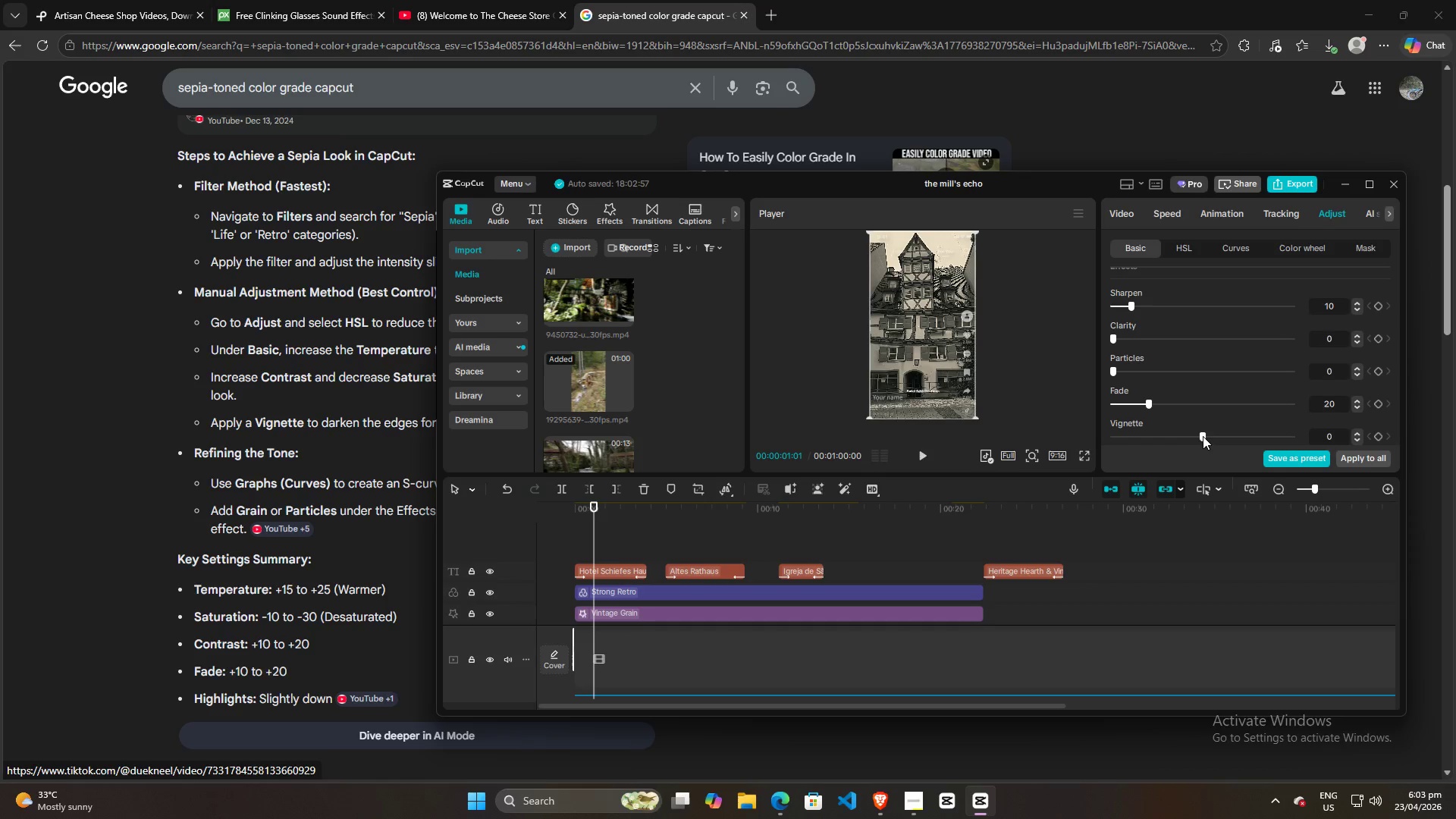 
left_click_drag(start_coordinate=[1203, 436], to_coordinate=[1219, 440])
 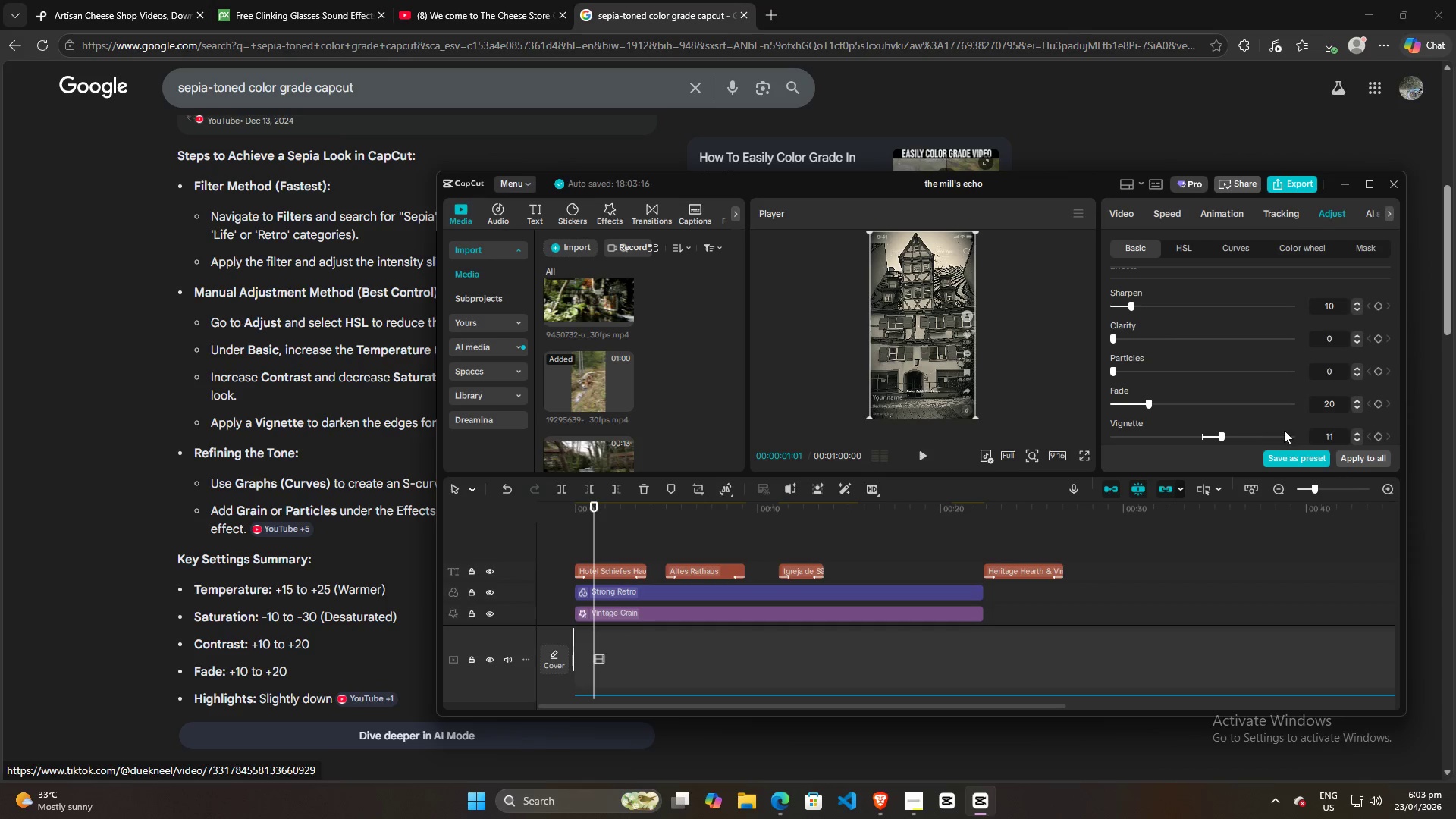 
left_click([1335, 434])
 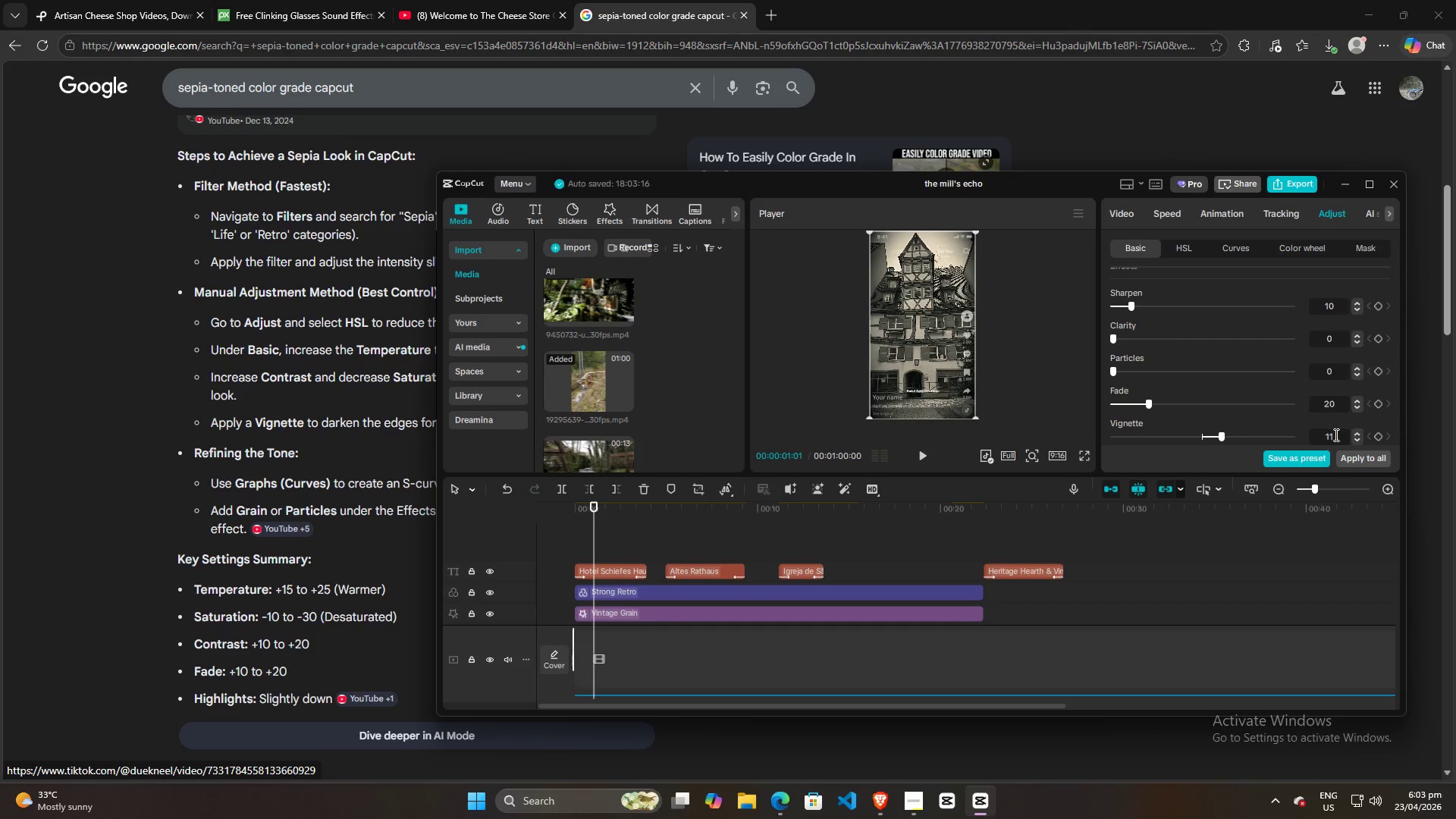 
scroll: coordinate [1335, 435], scroll_direction: down, amount: 2.0
 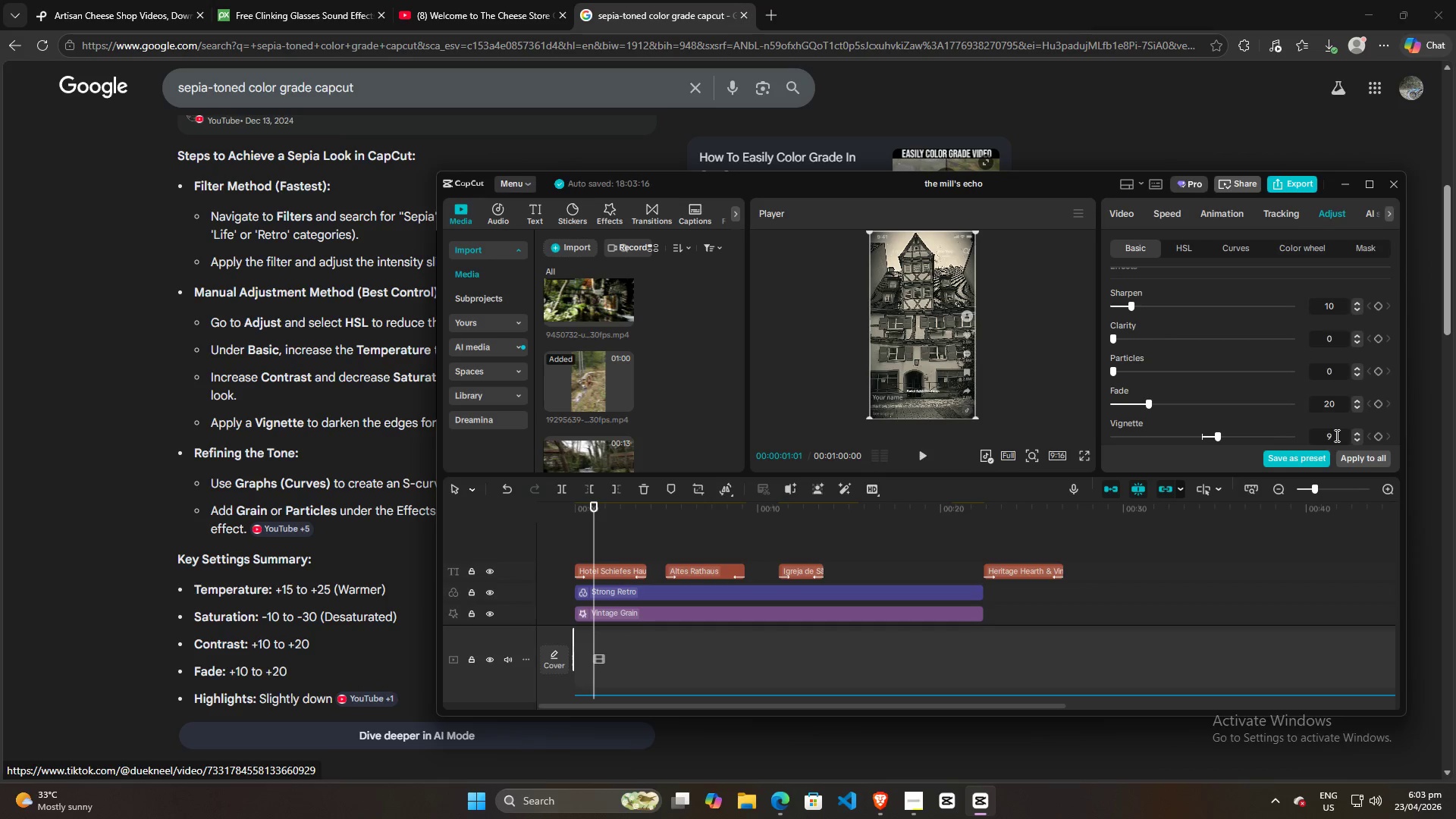 
scroll: coordinate [1335, 435], scroll_direction: up, amount: 1.0
 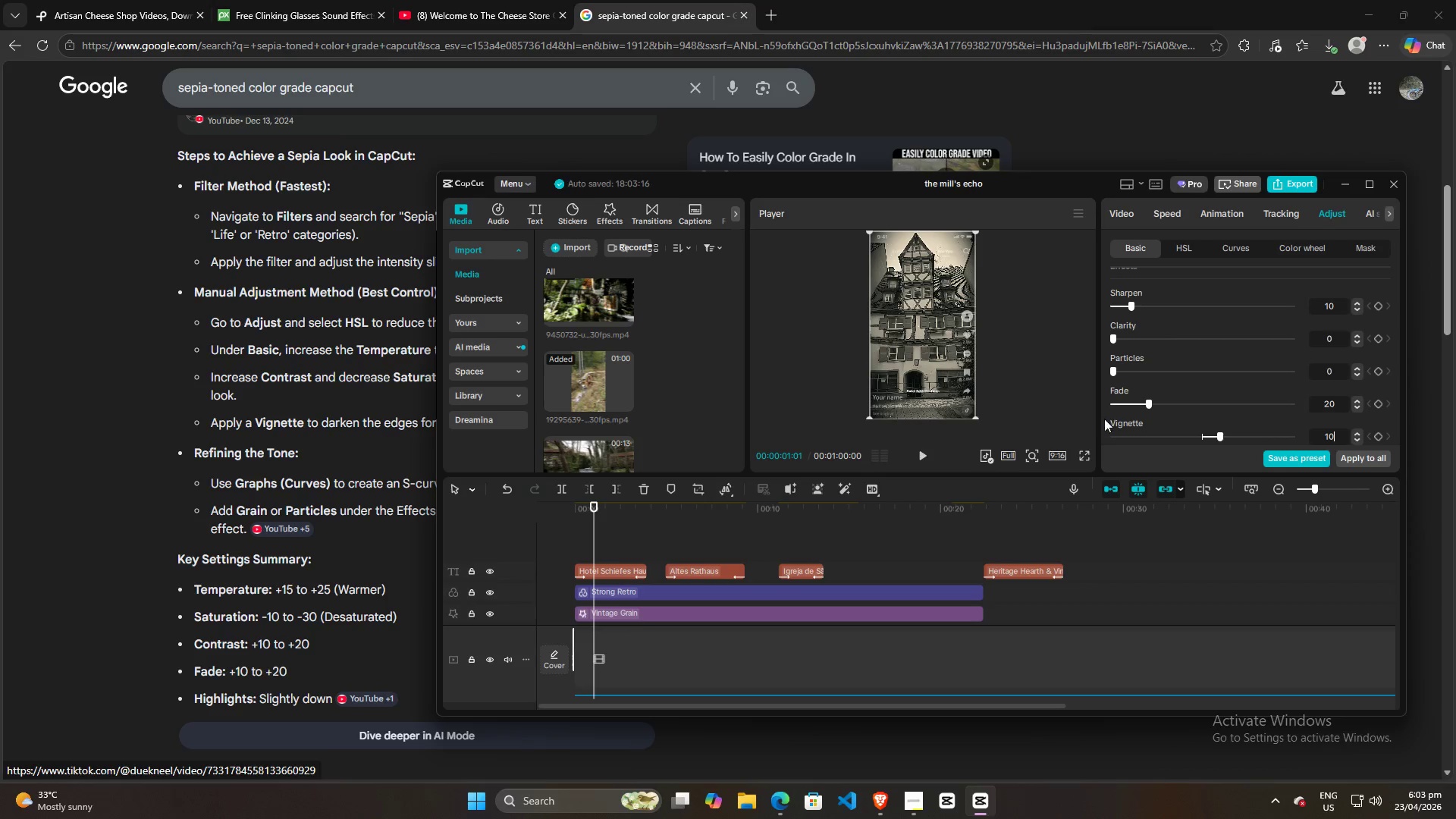 
left_click([1089, 453])
 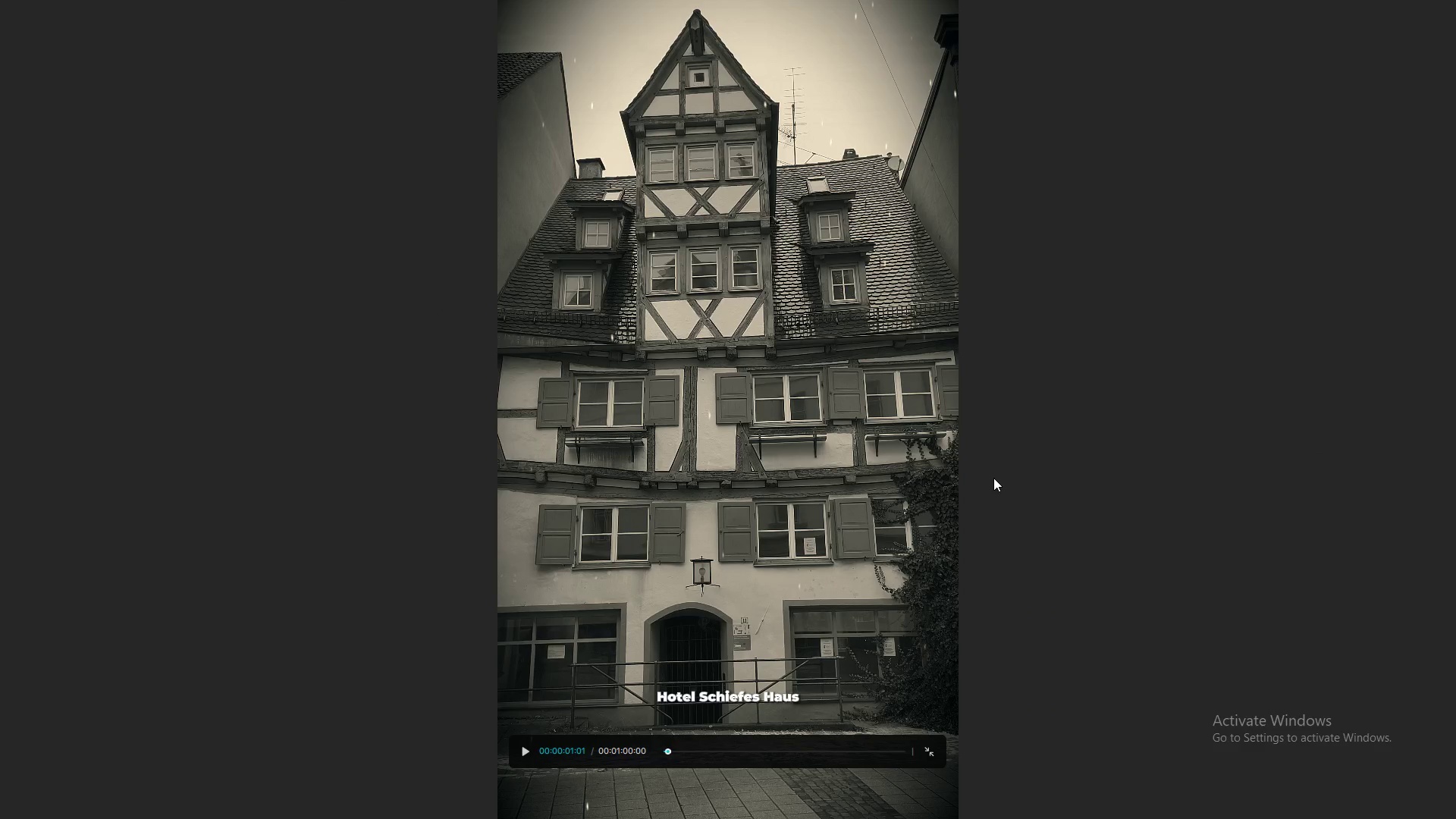 
key(Space)
 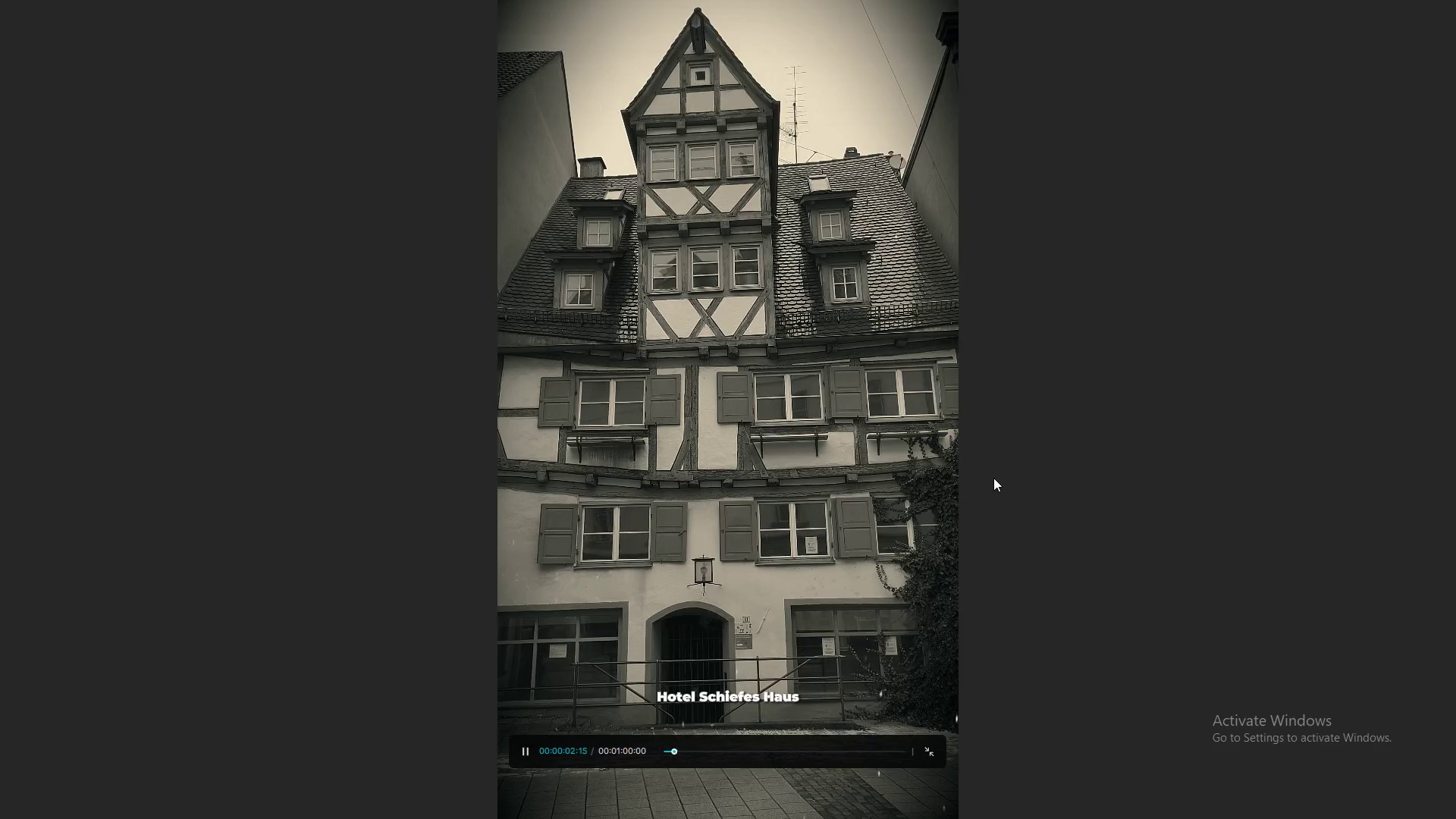 
key(Space)
 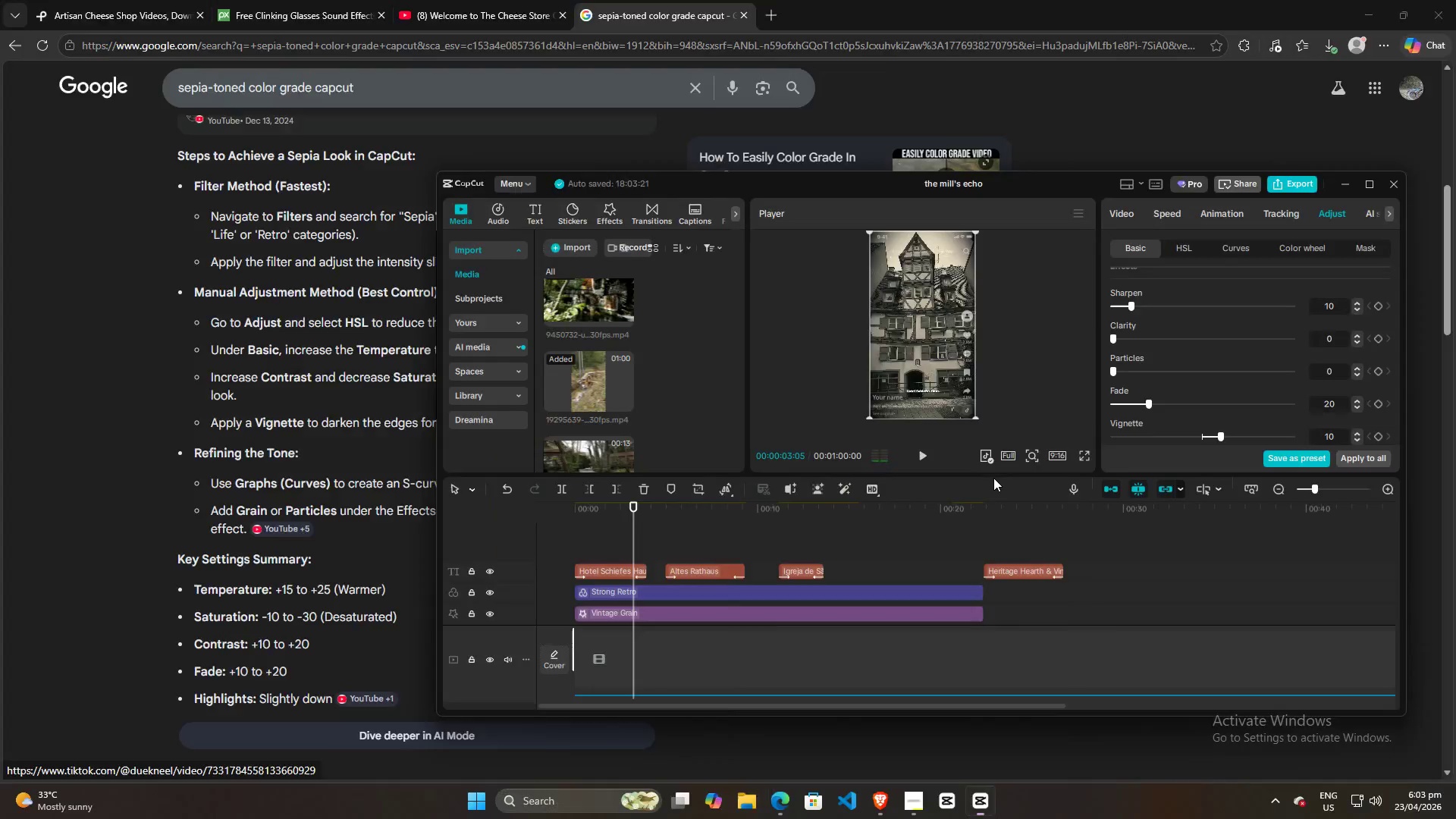 
key(Escape)
 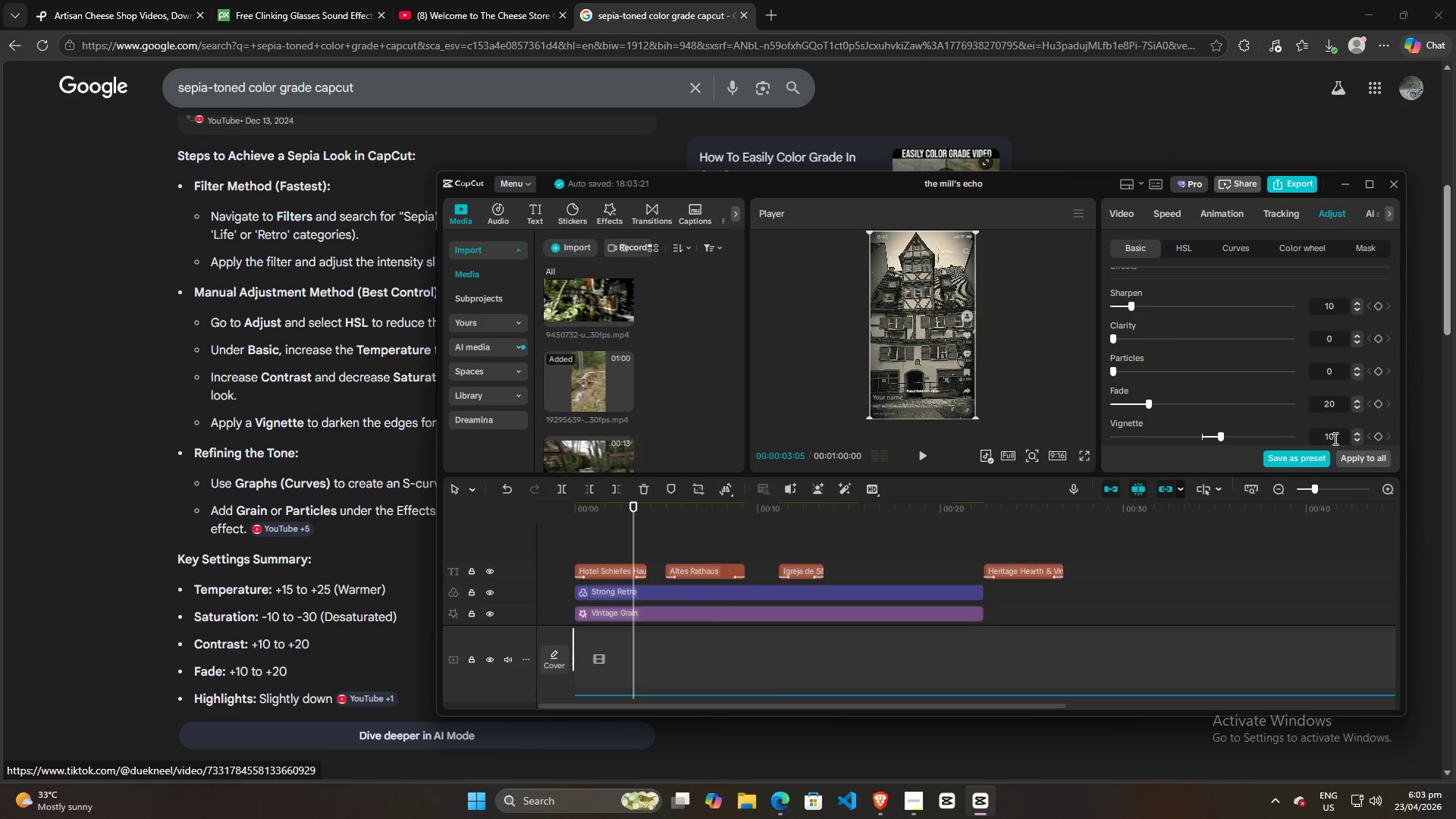 
left_click([1337, 435])
 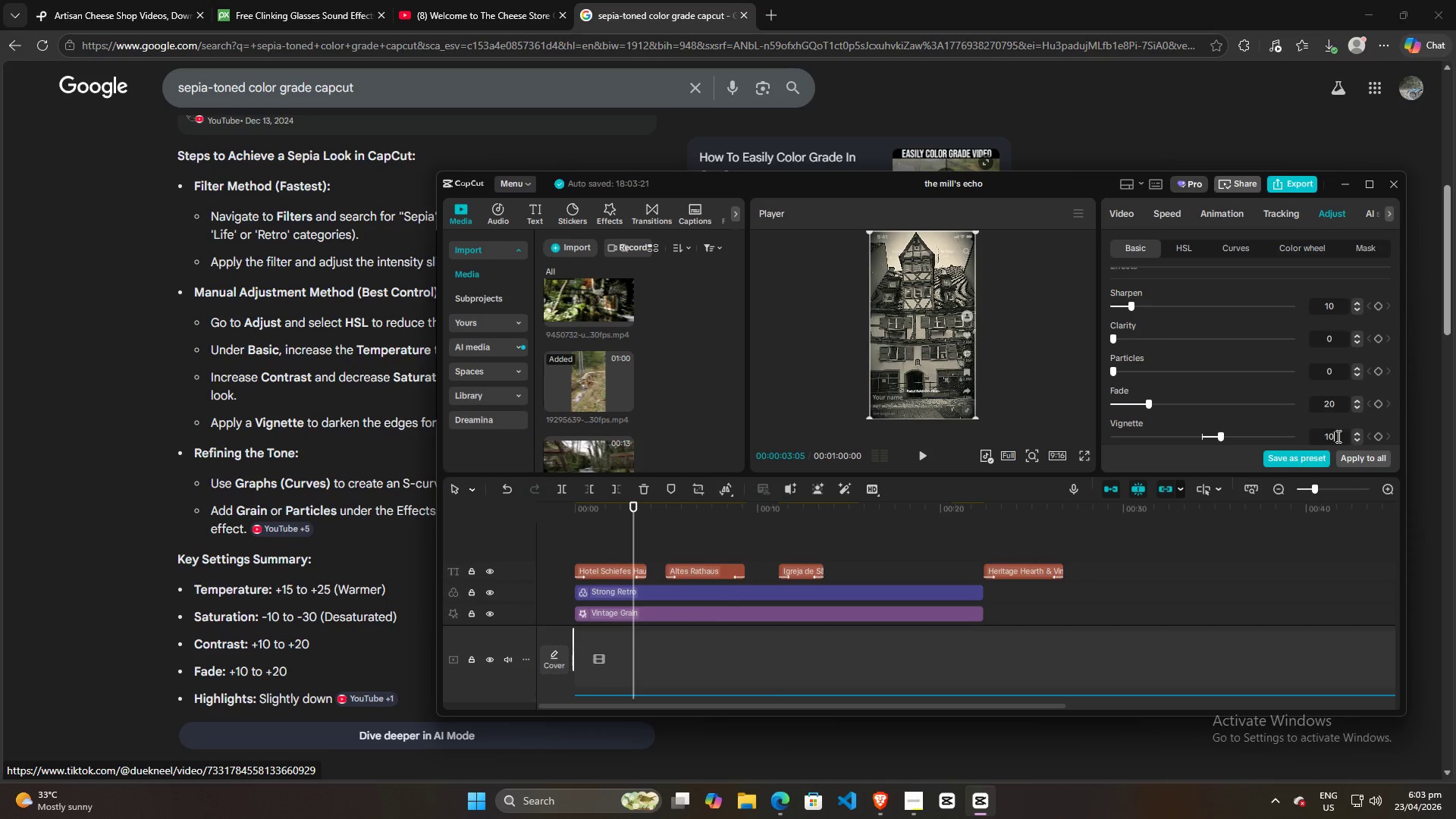 
scroll: coordinate [1337, 436], scroll_direction: down, amount: 3.0
 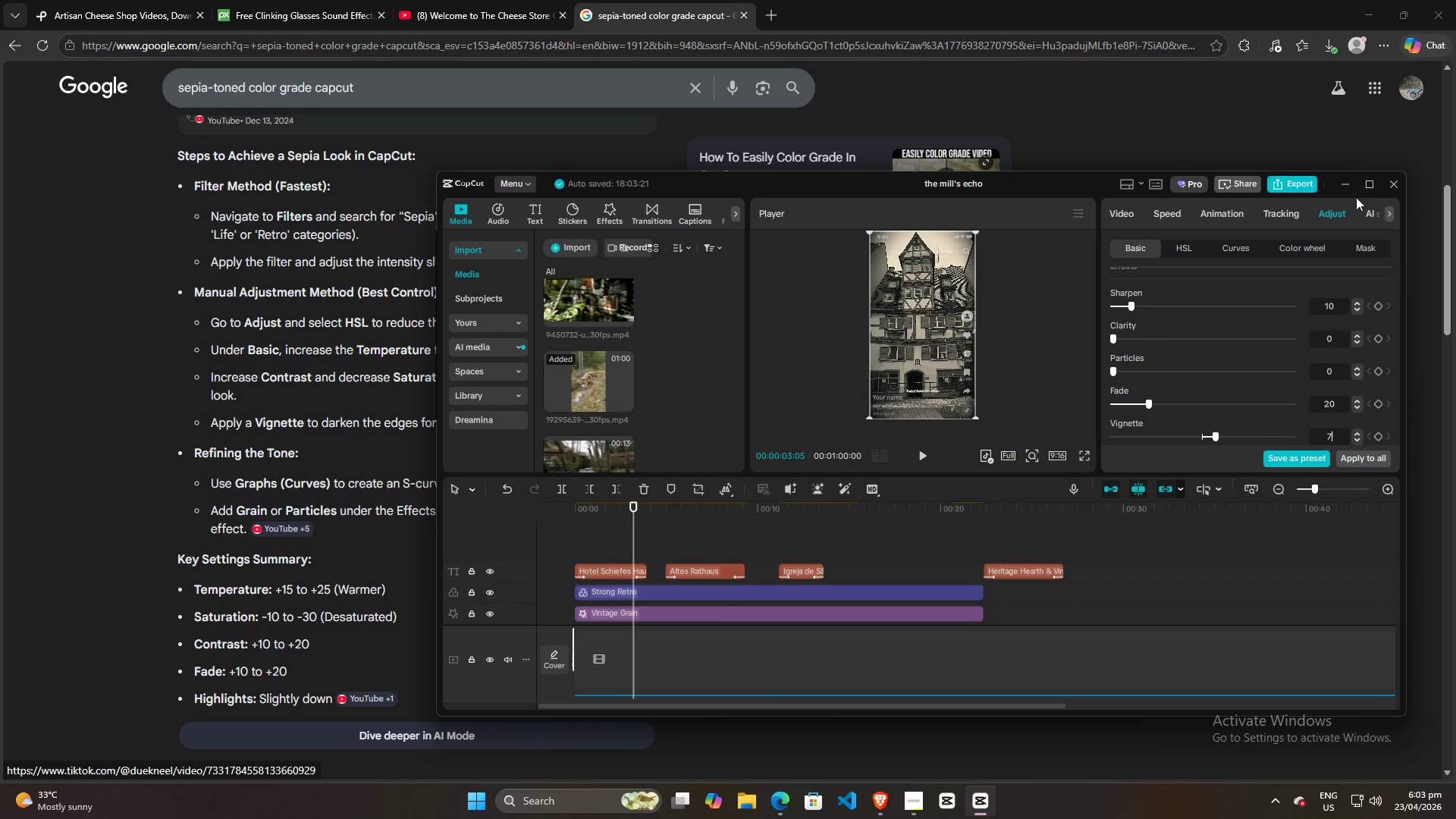 
left_click([1367, 190])
 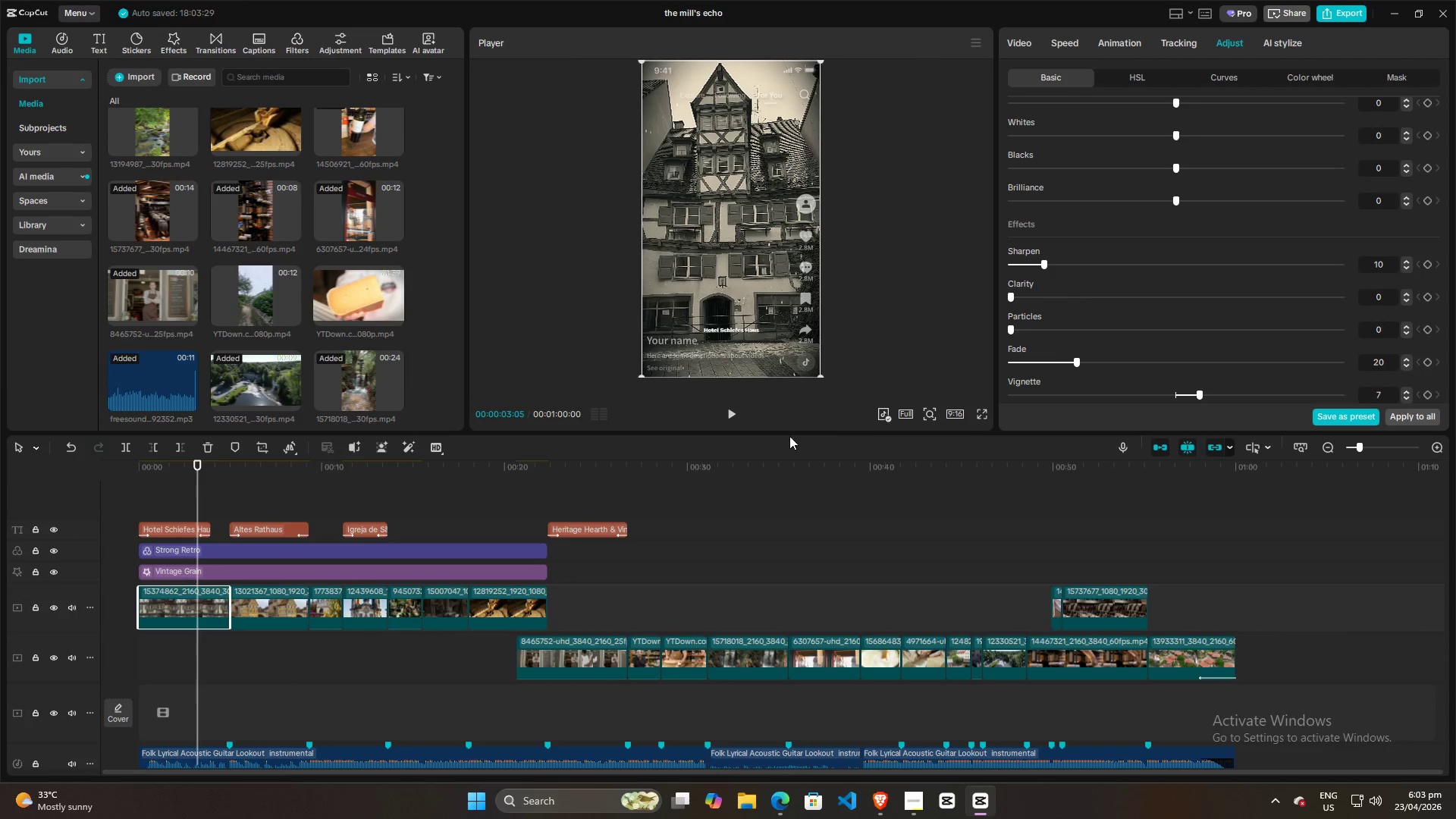 
left_click_drag(start_coordinate=[792, 433], to_coordinate=[789, 551])
 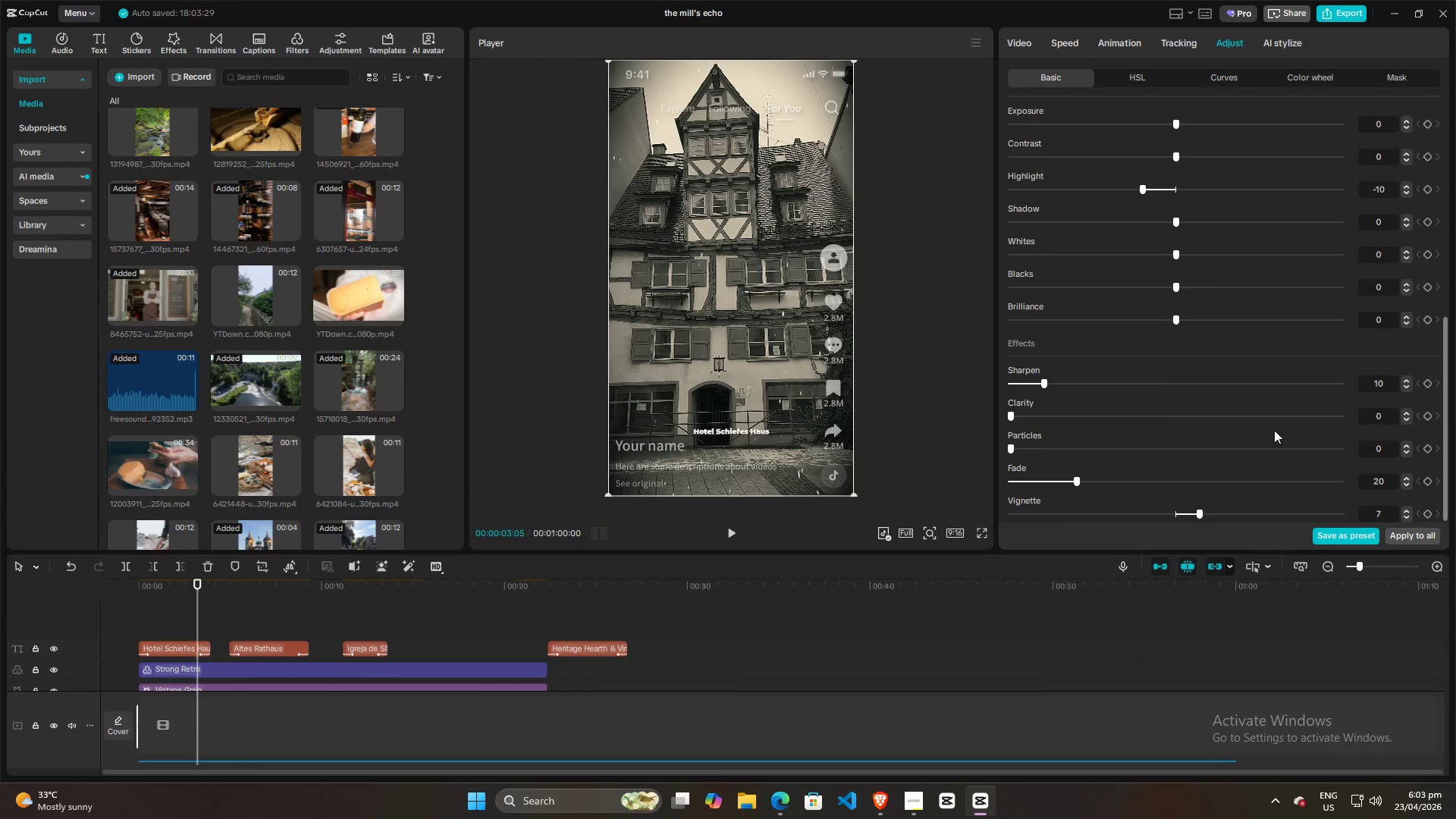 
scroll: coordinate [1279, 427], scroll_direction: down, amount: 5.0
 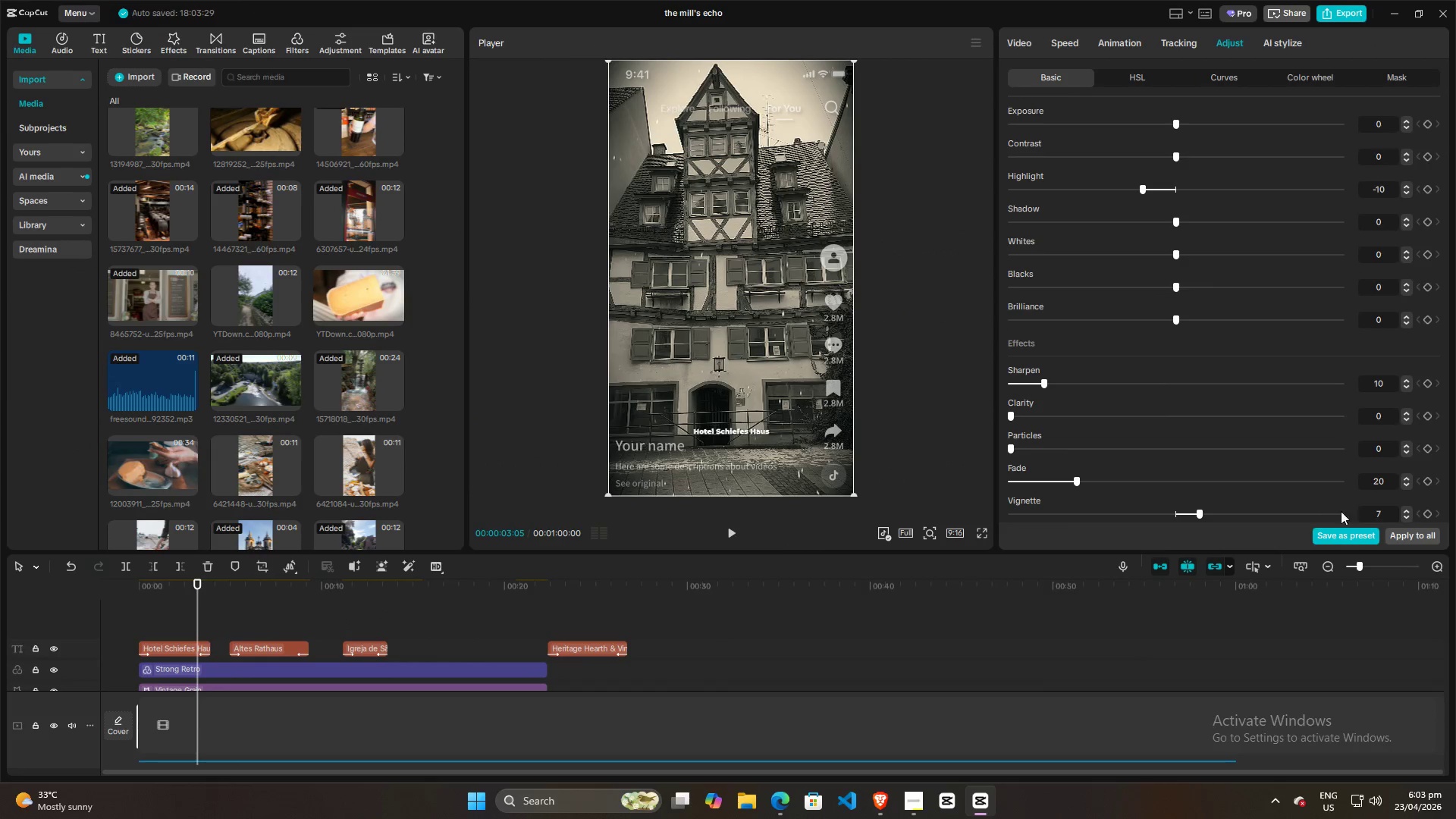 
left_click([1382, 507])
 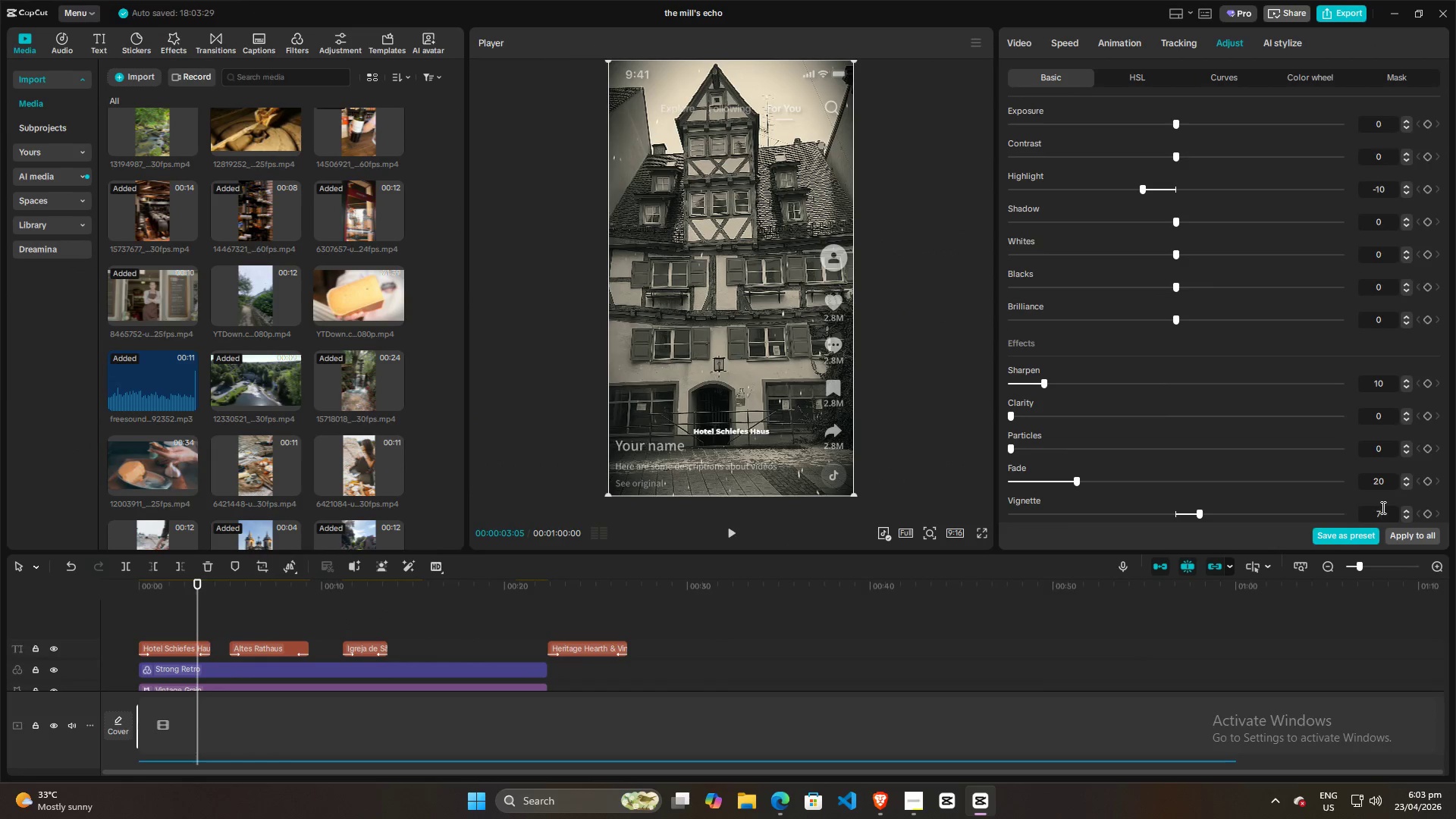 
scroll: coordinate [1382, 507], scroll_direction: down, amount: 2.0
 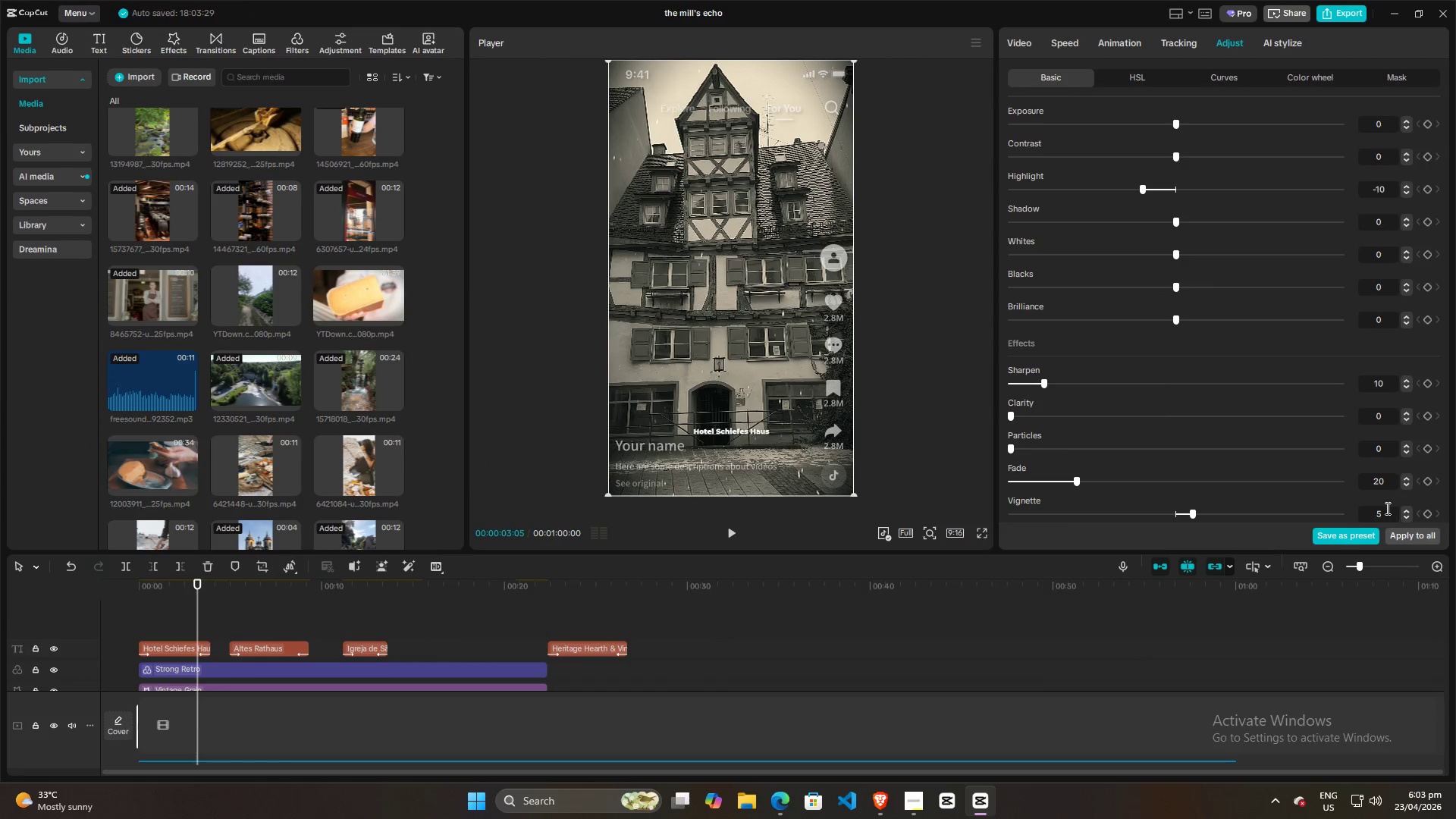 
scroll: coordinate [1386, 510], scroll_direction: up, amount: 3.0
 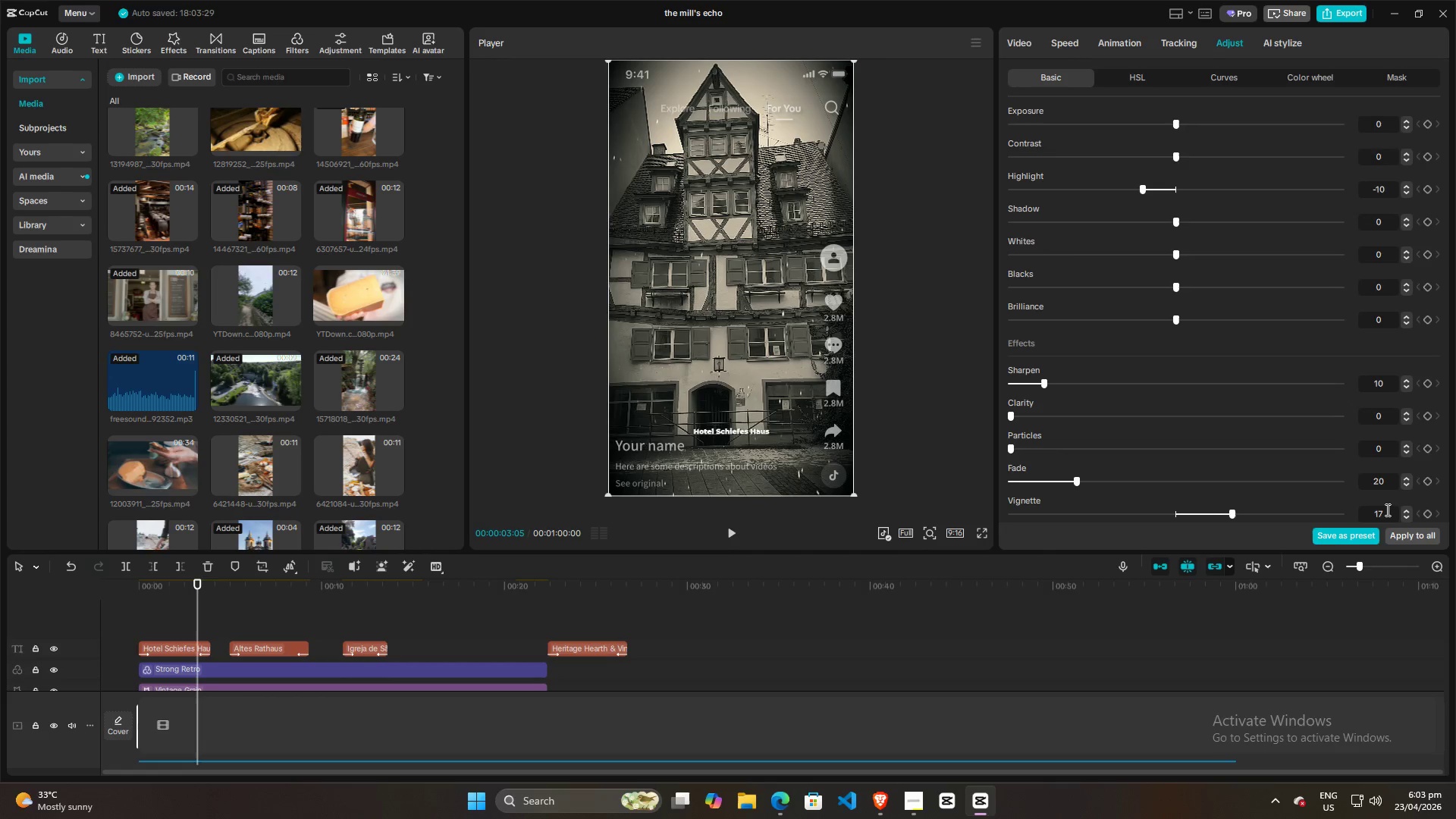 
scroll: coordinate [1386, 510], scroll_direction: down, amount: 11.0
 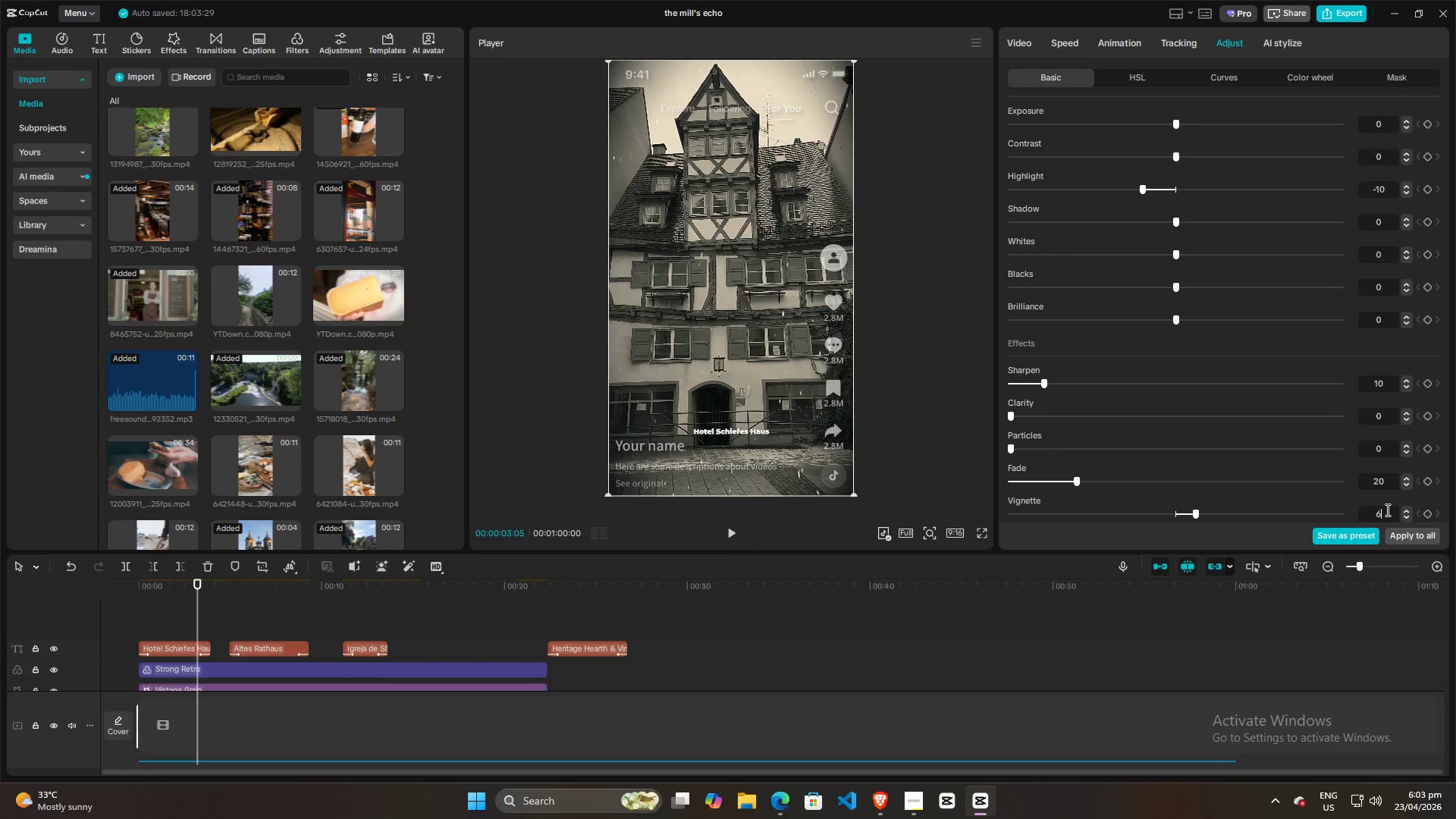 
scroll: coordinate [1386, 510], scroll_direction: up, amount: 1.0
 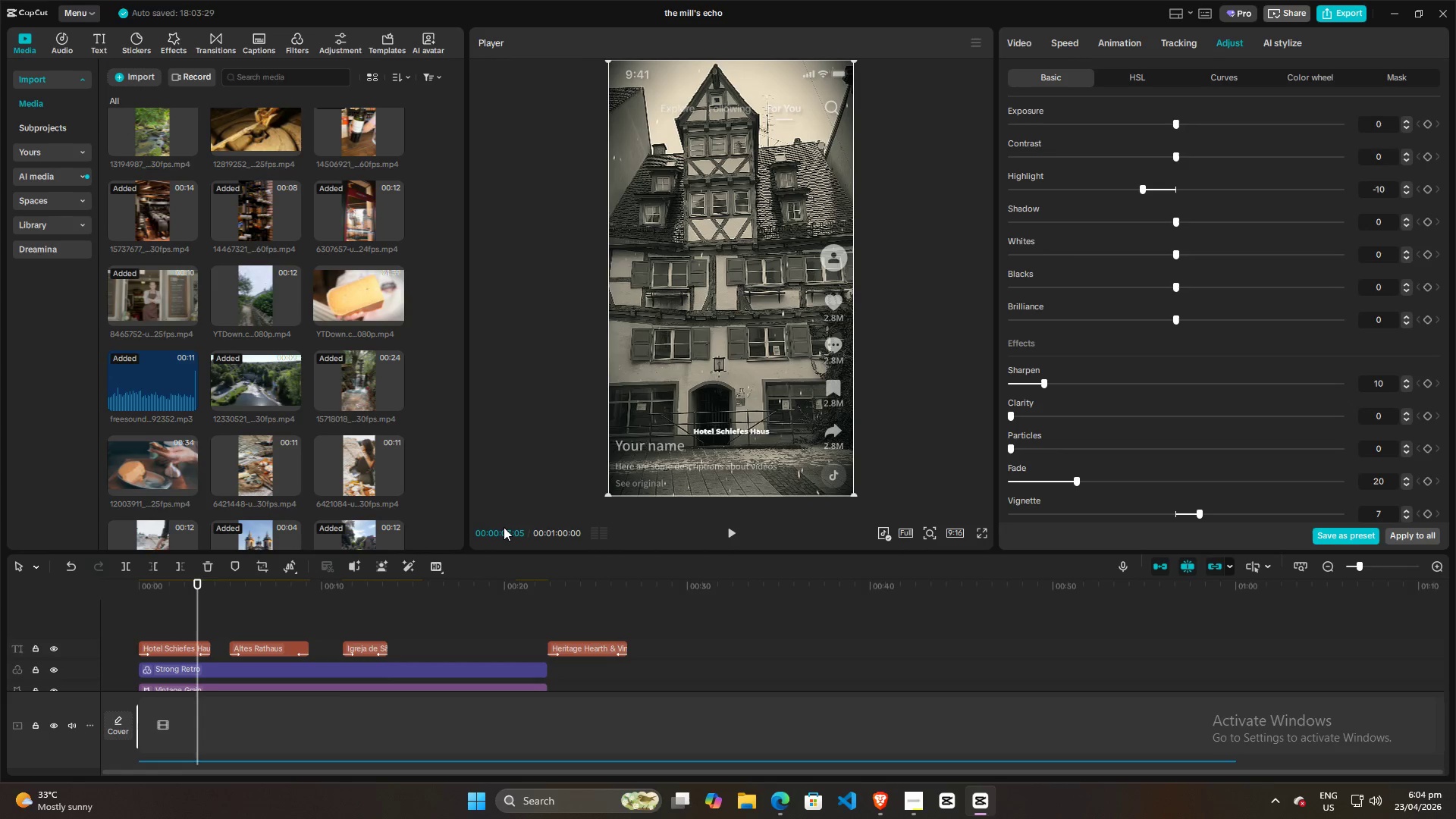 
wait(49.96)
 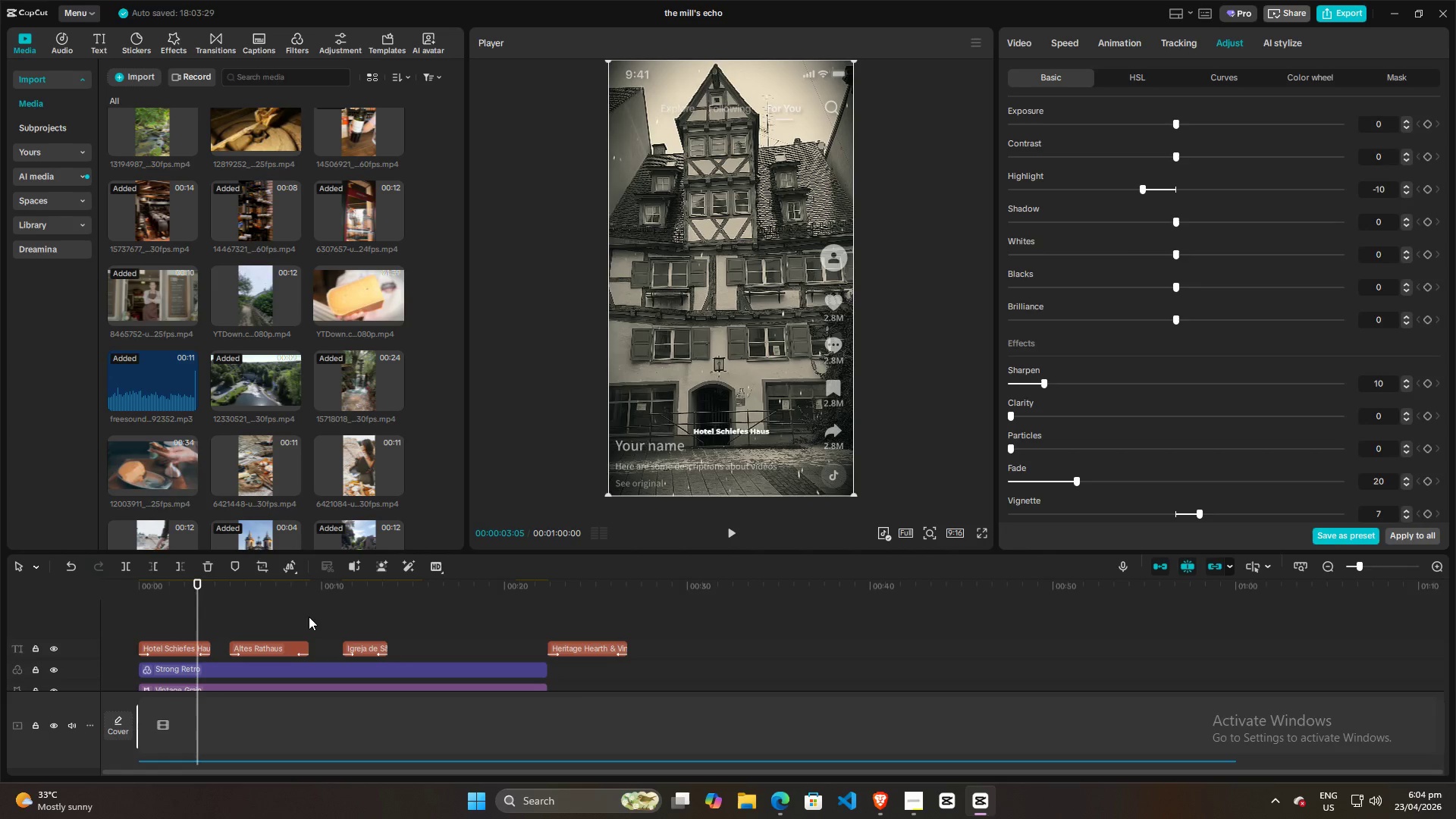 
left_click([309, 617])
 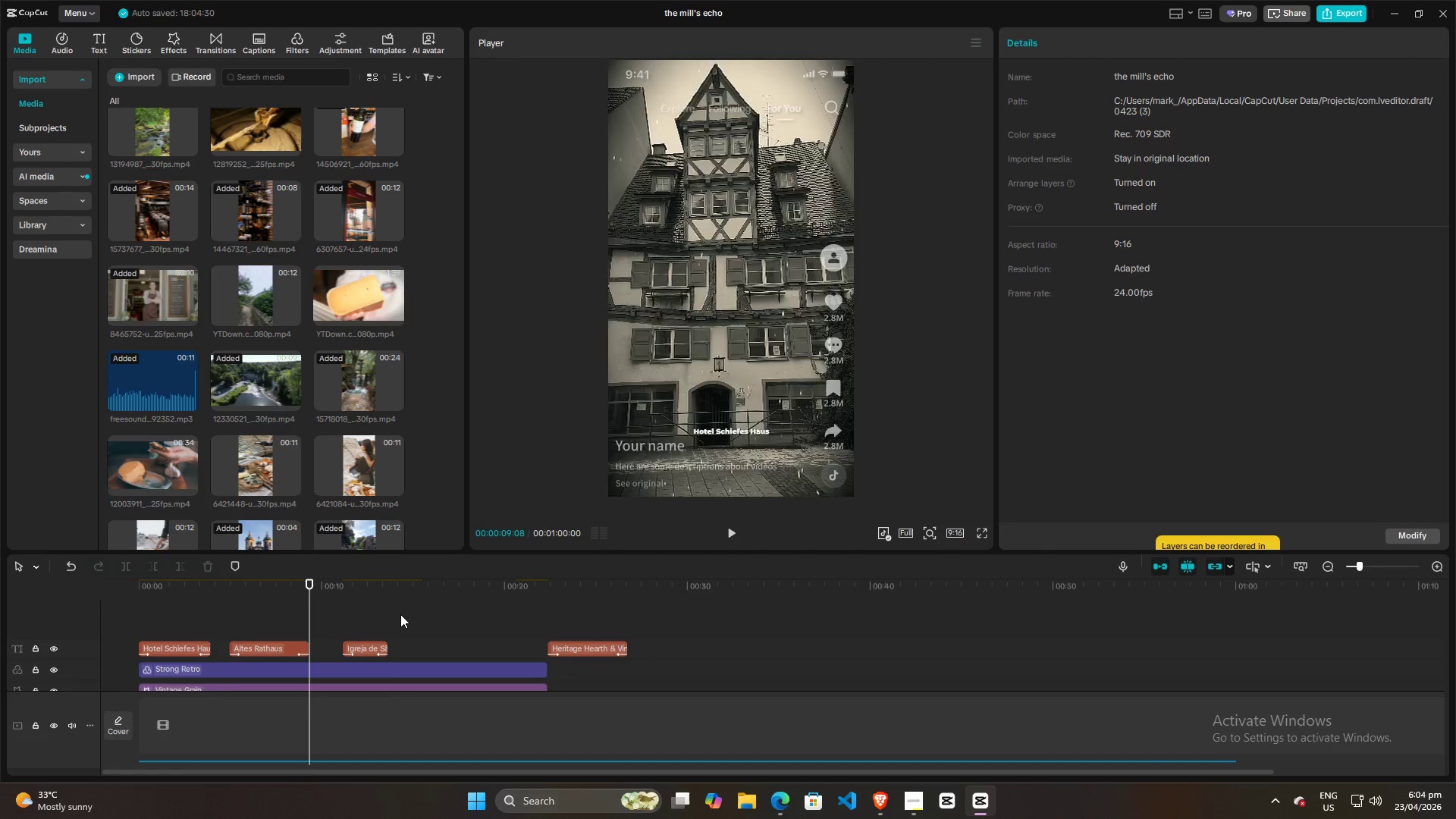 
scroll: coordinate [400, 614], scroll_direction: down, amount: 8.0
 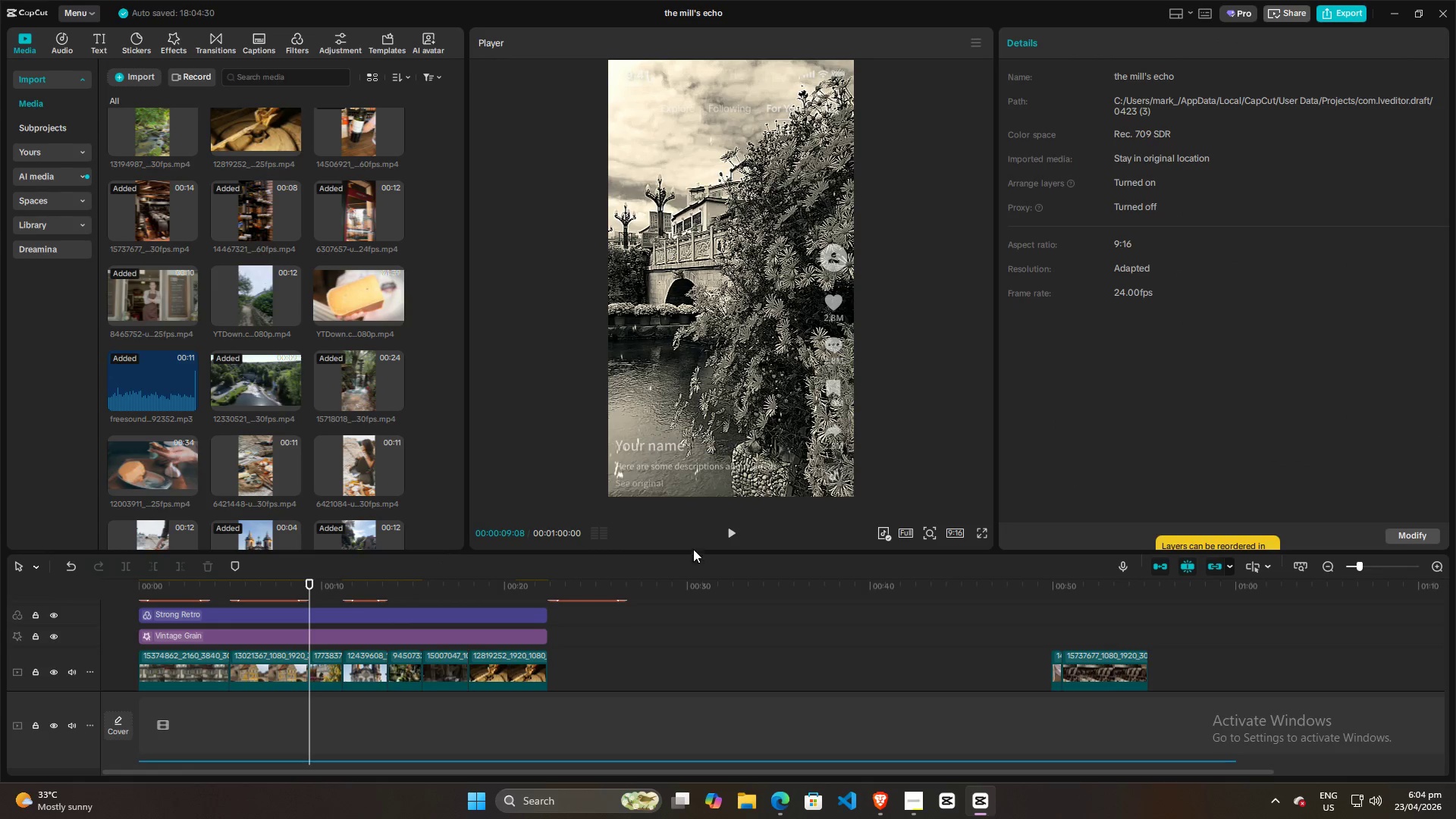 
left_click_drag(start_coordinate=[693, 551], to_coordinate=[703, 444])
 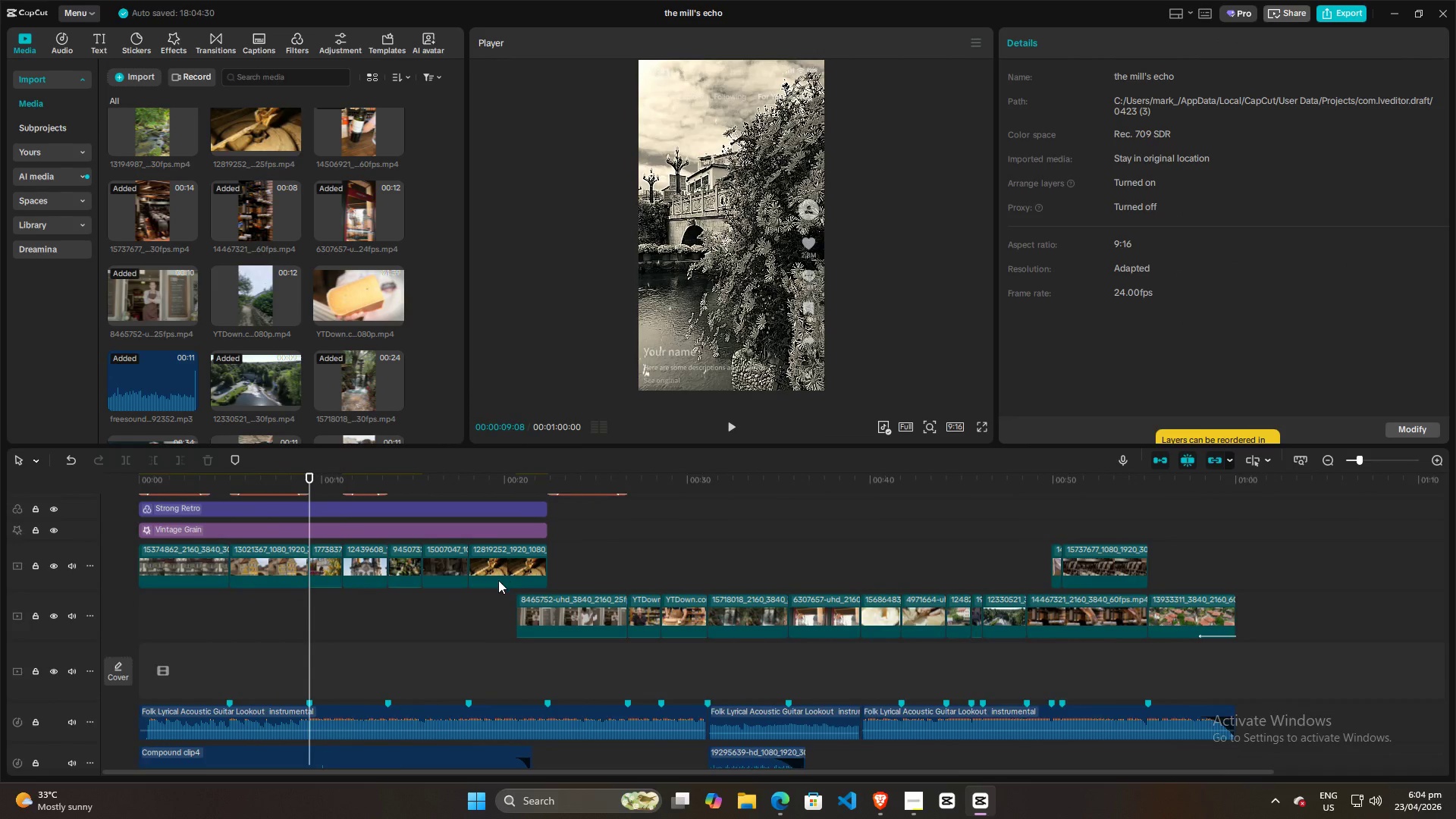 
scroll: coordinate [355, 609], scroll_direction: up, amount: 3.0
 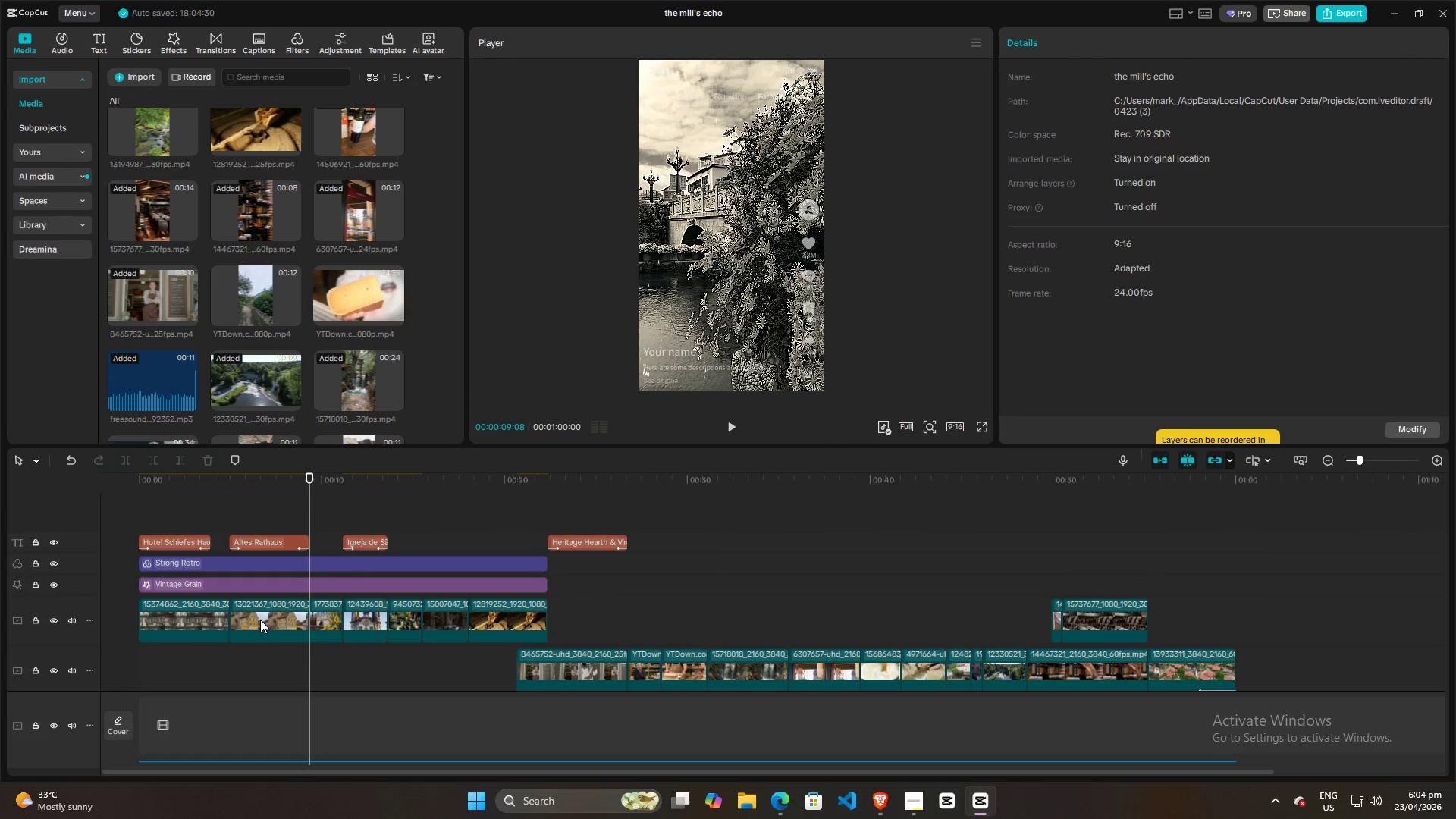 
left_click([260, 620])
 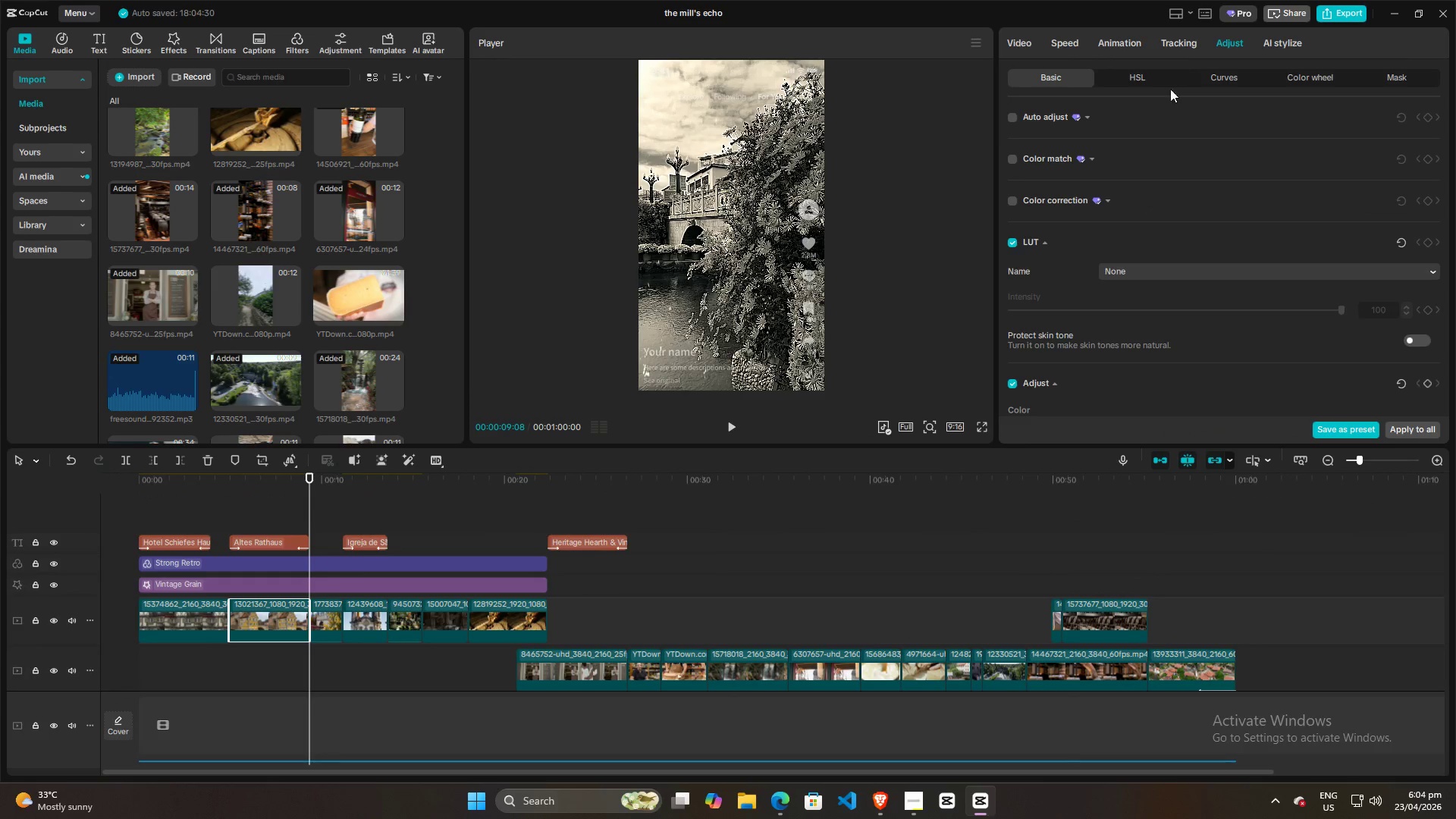 
scroll: coordinate [1243, 330], scroll_direction: down, amount: 8.0
 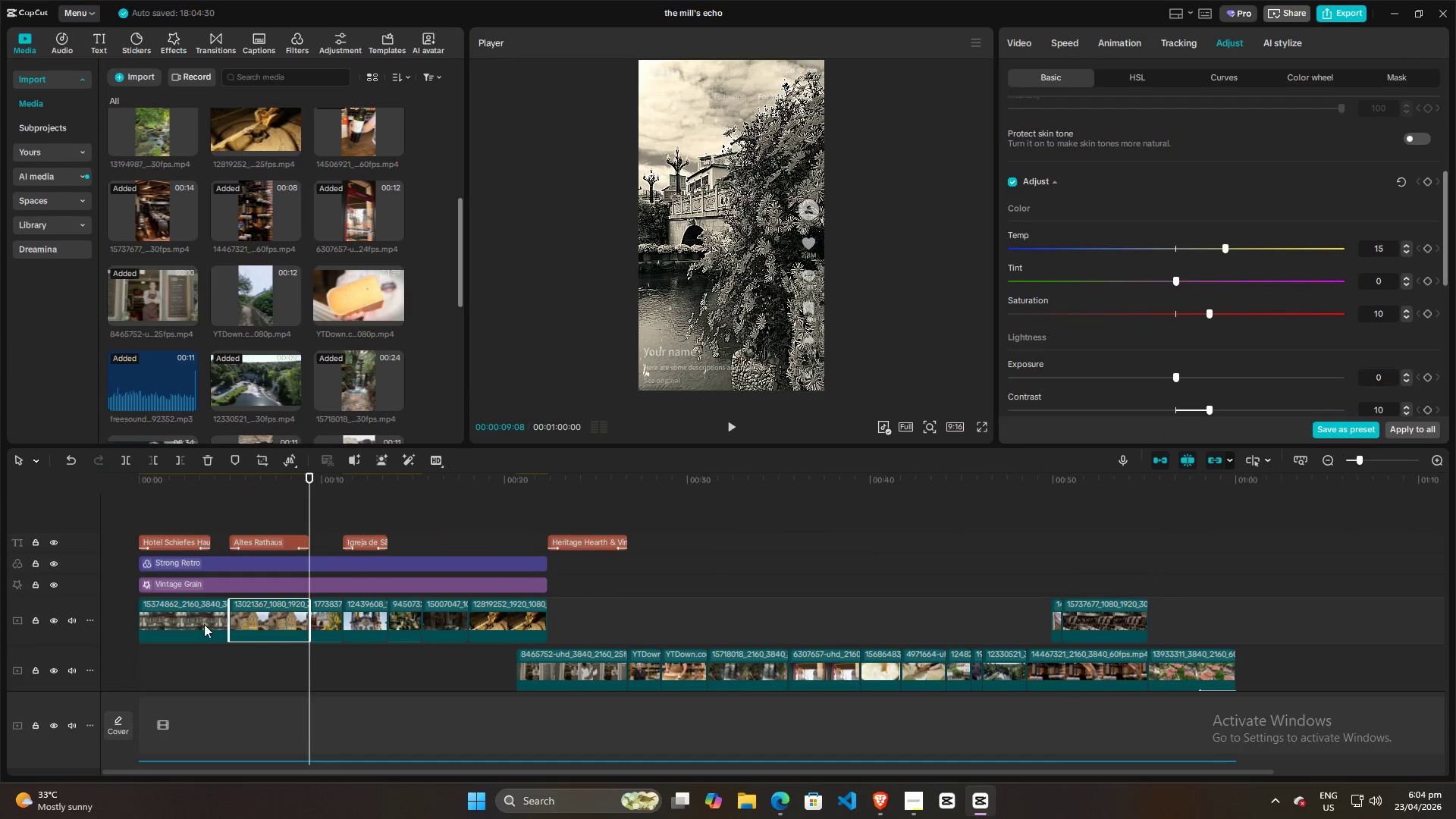 
left_click([201, 629])
 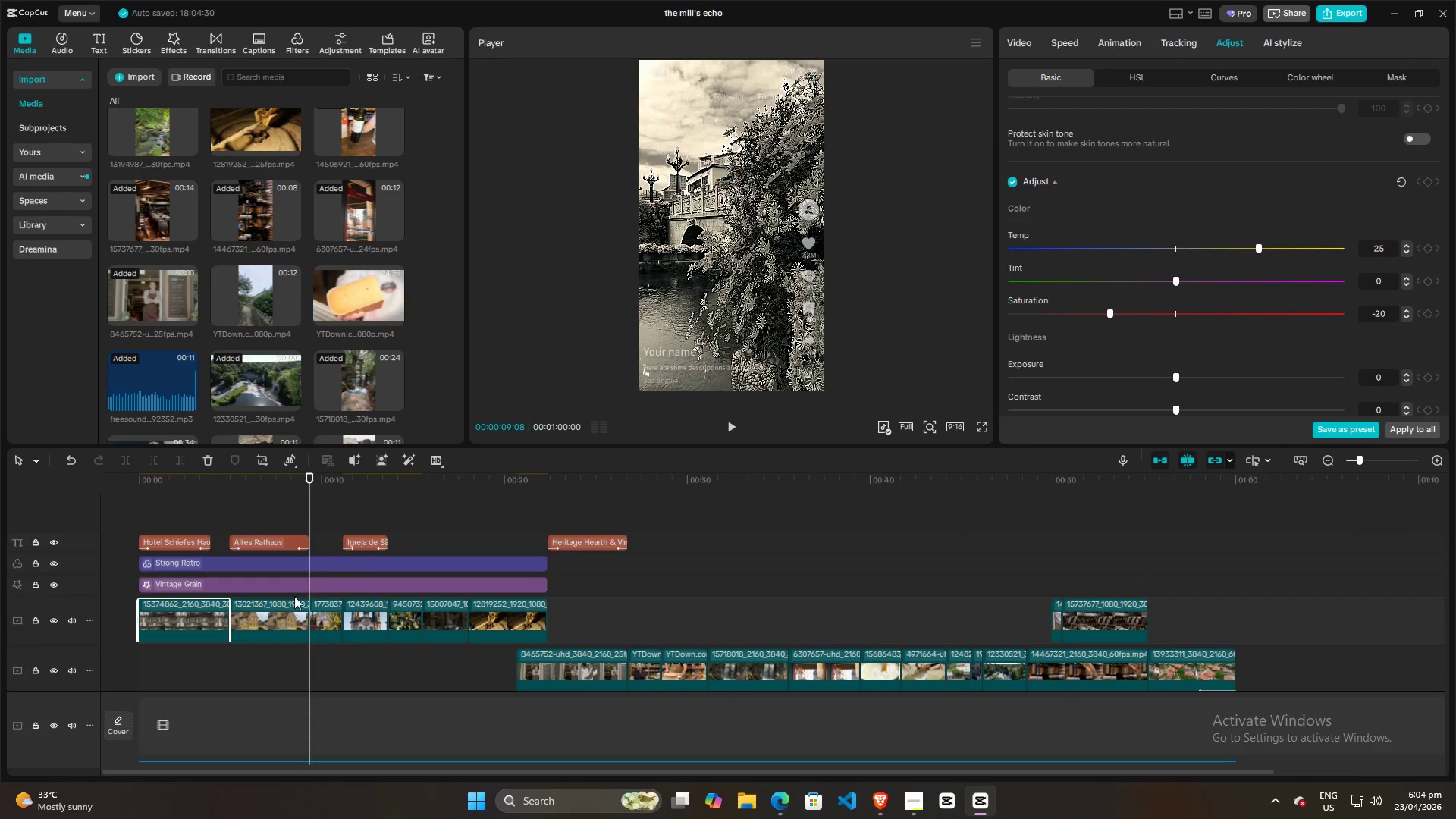 
left_click([277, 618])
 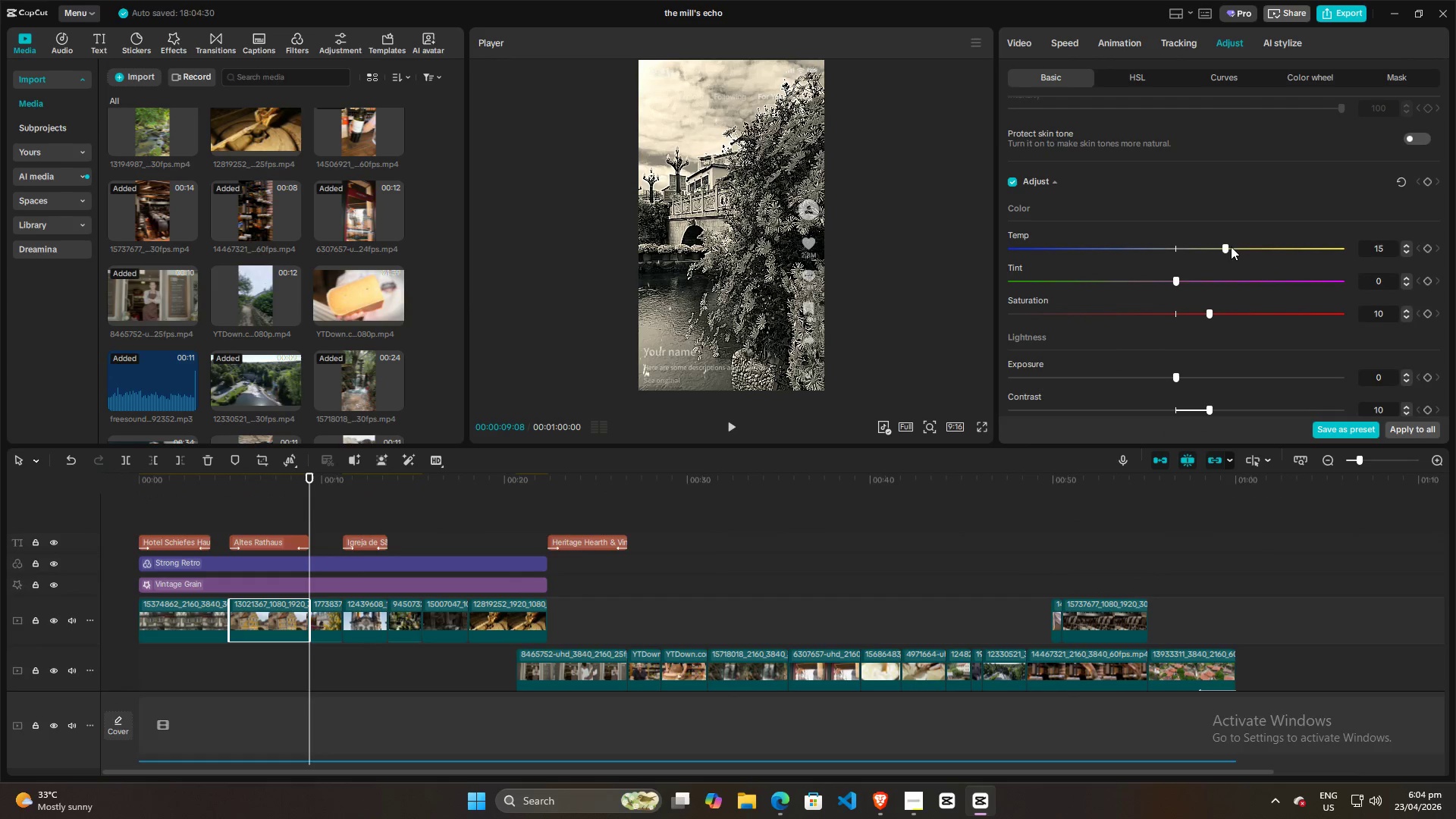 
left_click_drag(start_coordinate=[1228, 247], to_coordinate=[1257, 244])
 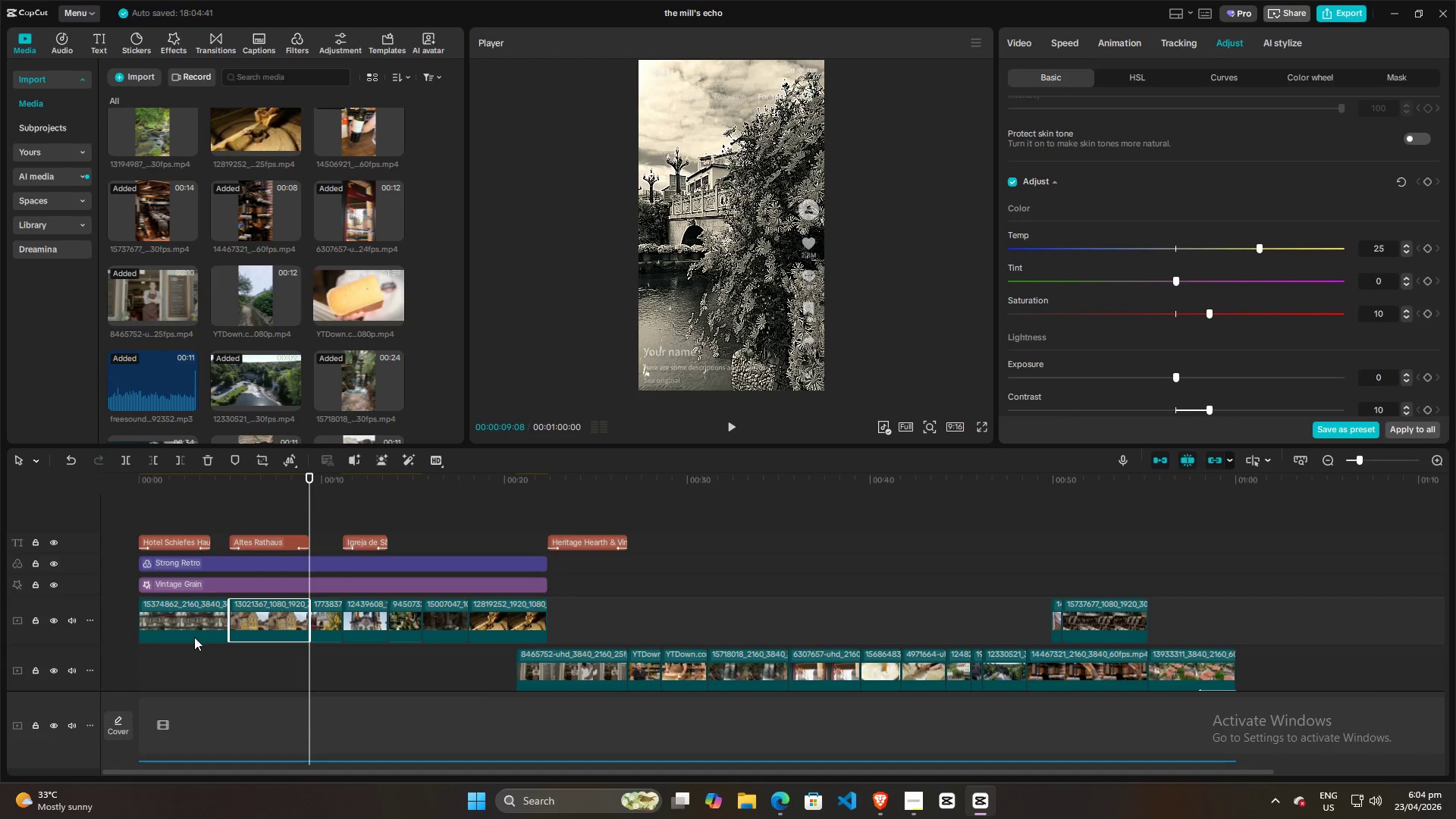 
double_click([265, 620])
 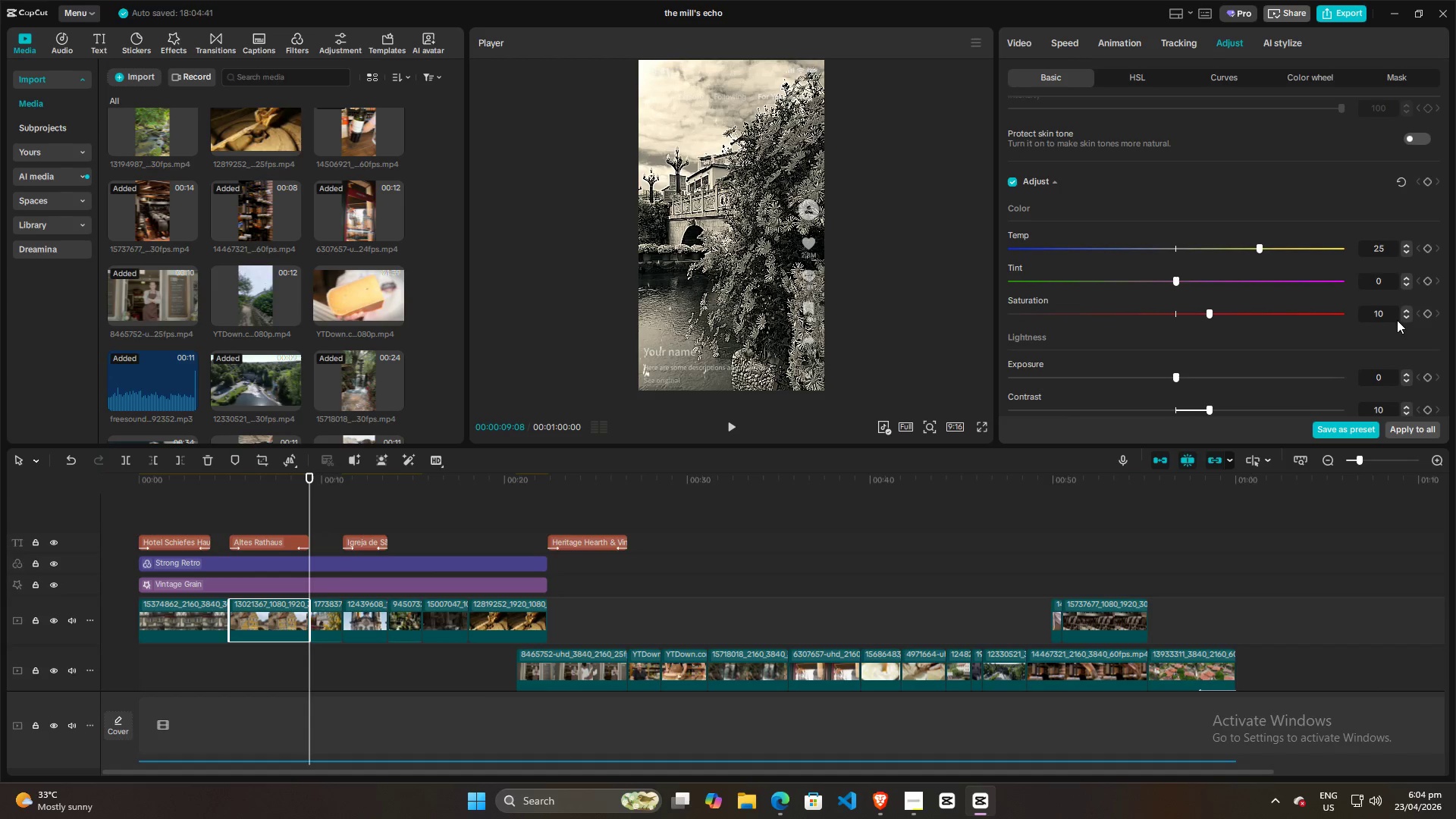 
left_click_drag(start_coordinate=[1395, 312], to_coordinate=[1290, 315])
 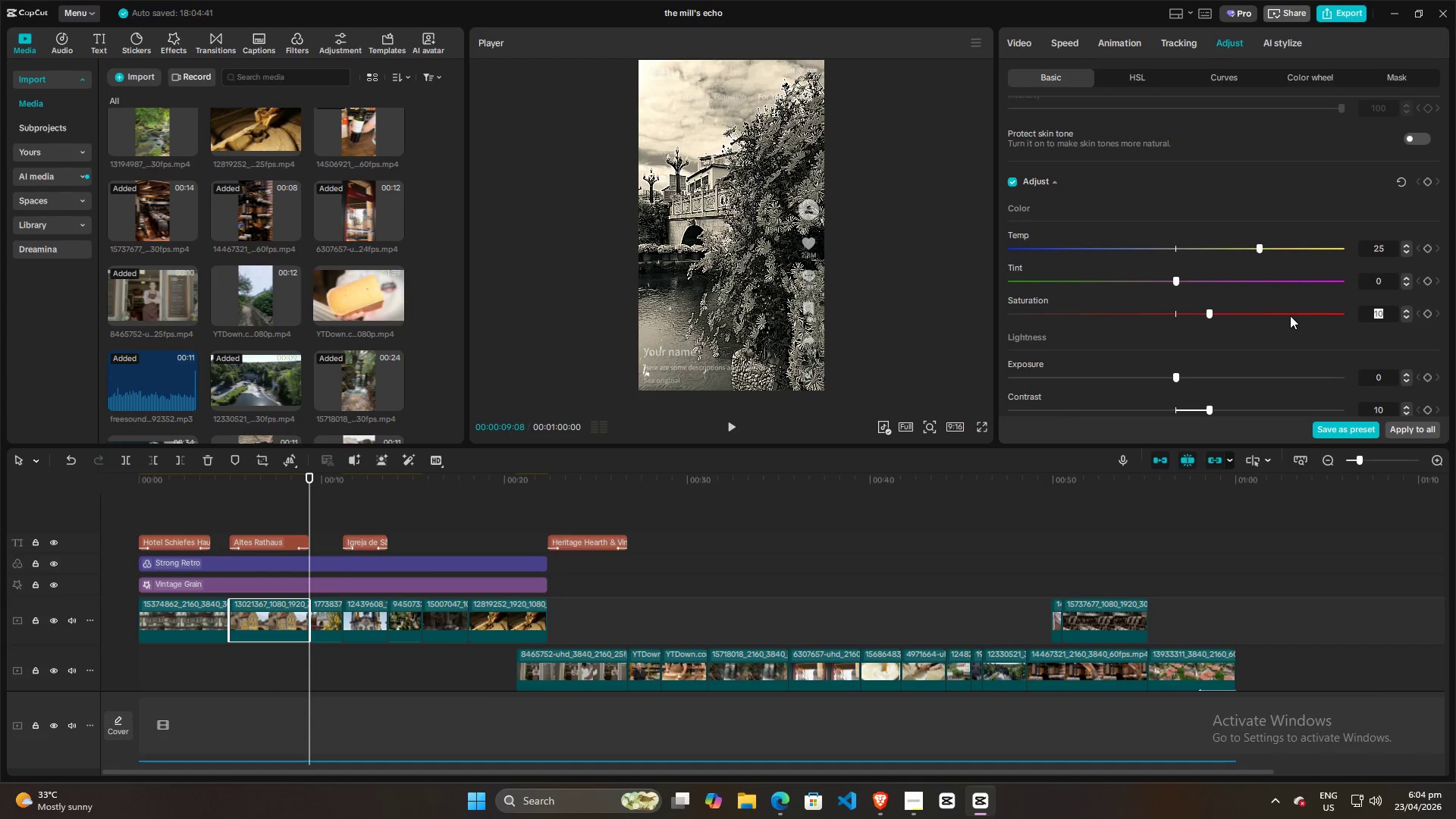 
type(-29)
key(Backspace)
type(0)
 